 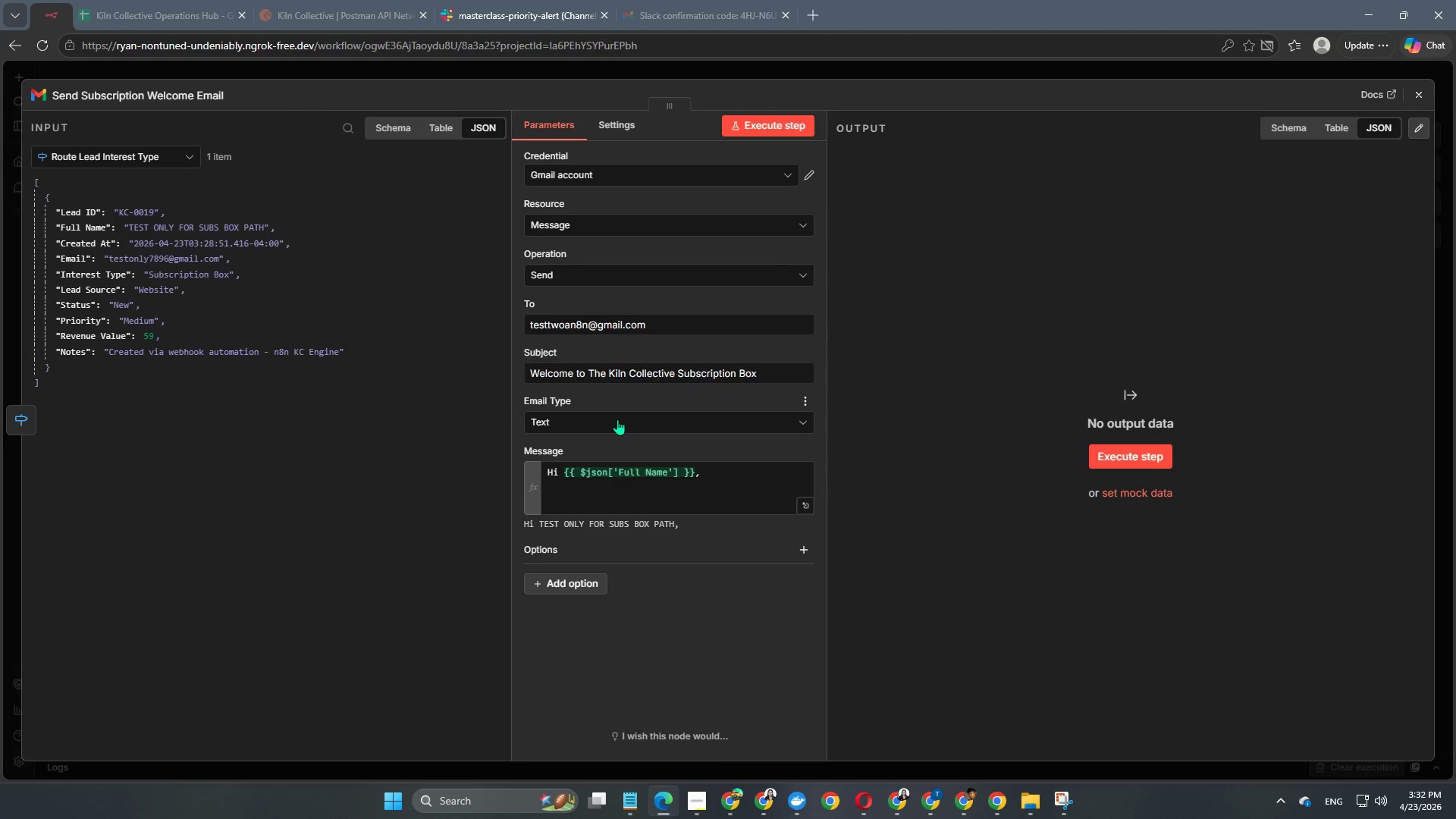 
left_click_drag(start_coordinate=[782, 378], to_coordinate=[683, 388])
 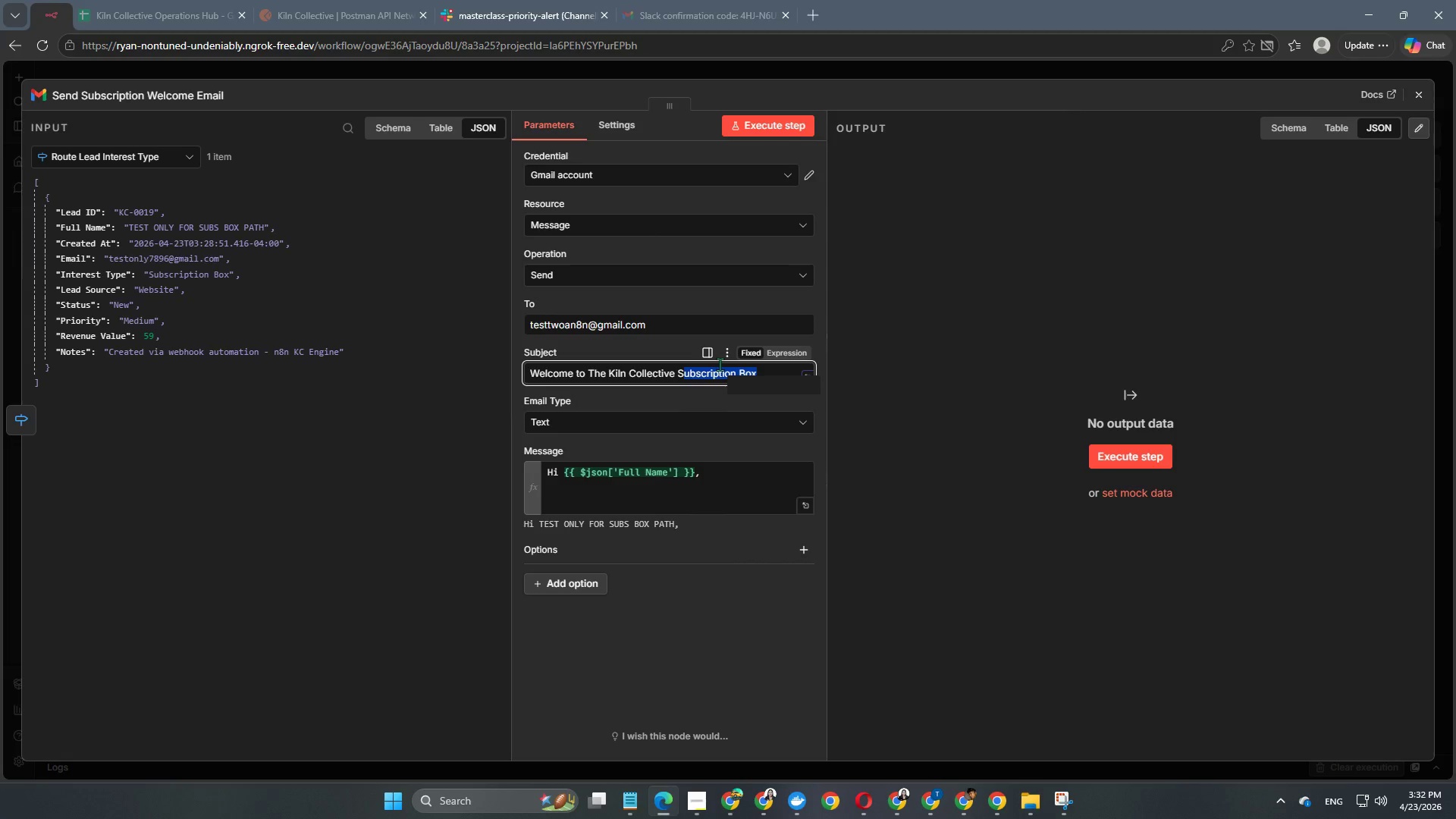 
key(Backspace)
 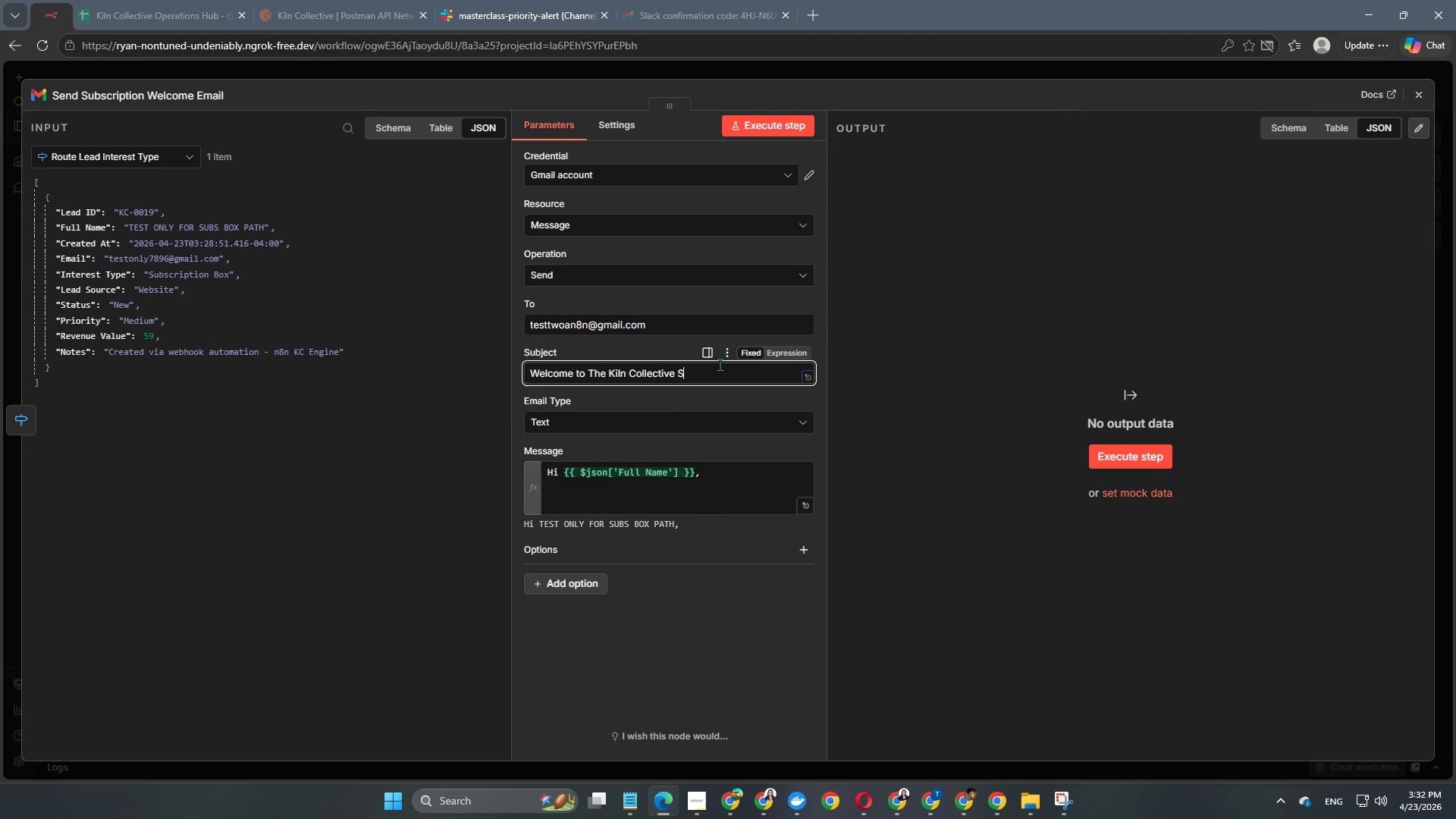 
key(Backspace)
 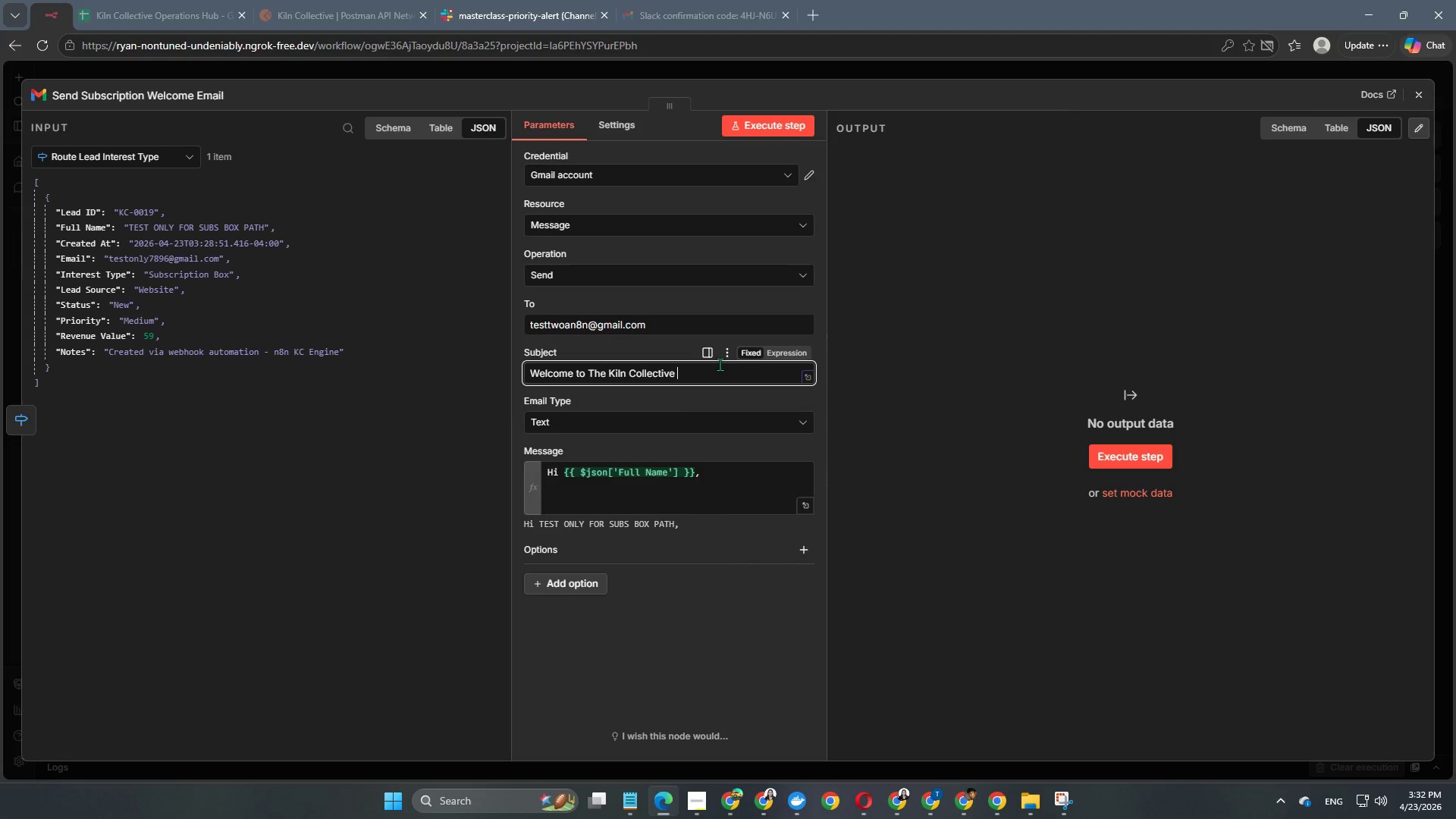 
key(Backspace)
 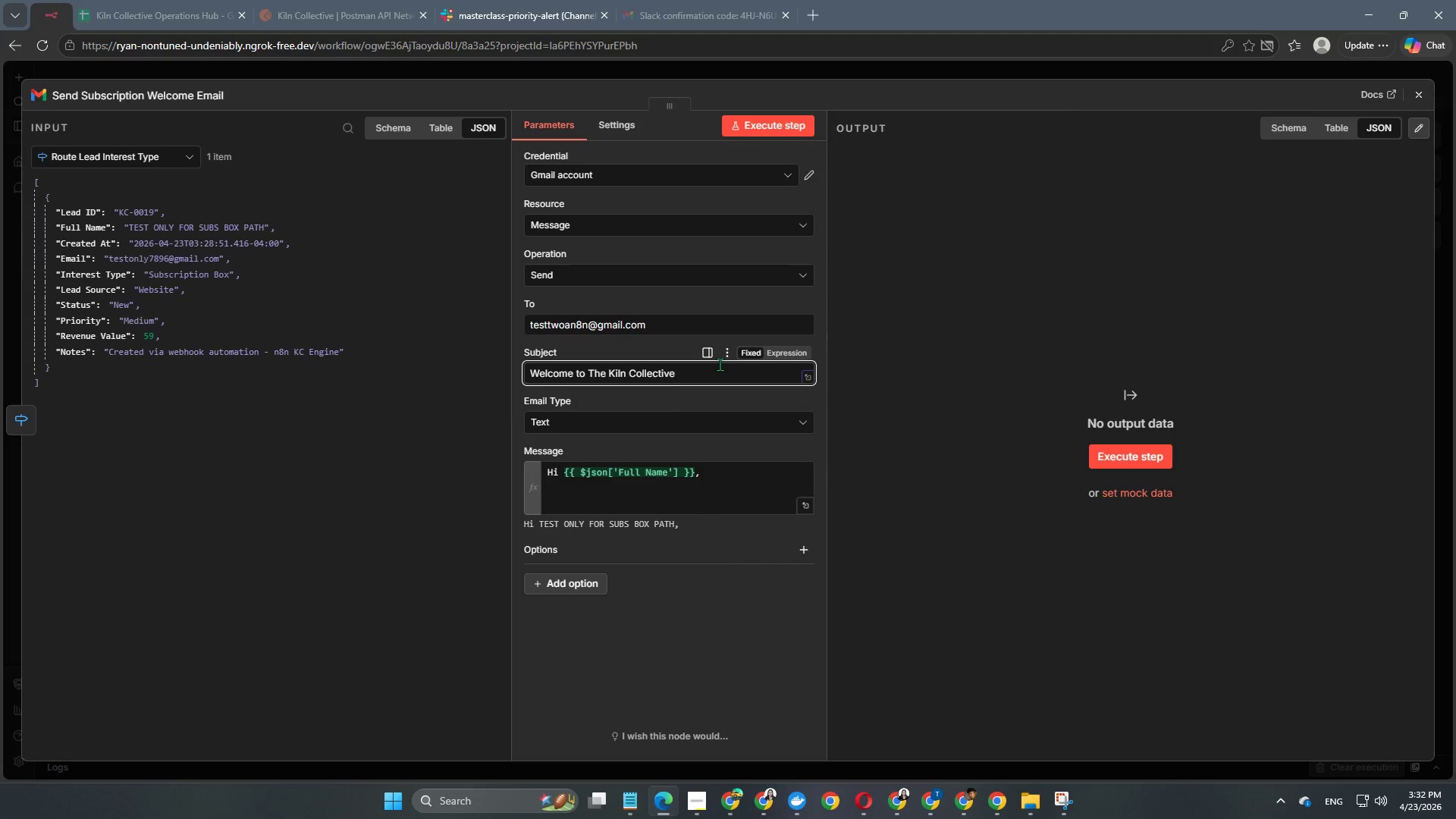 
key(Backspace)
 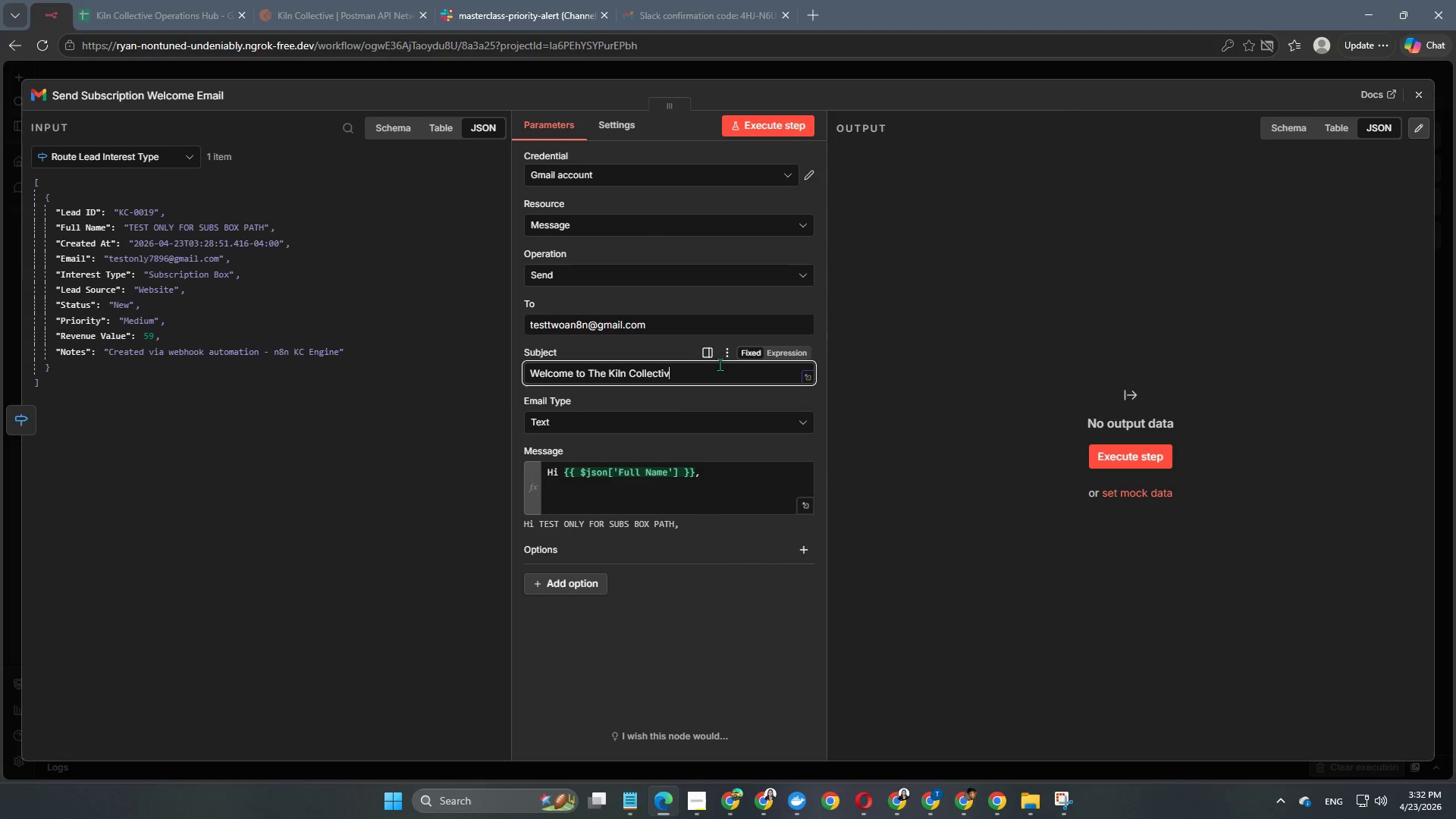 
key(E)
 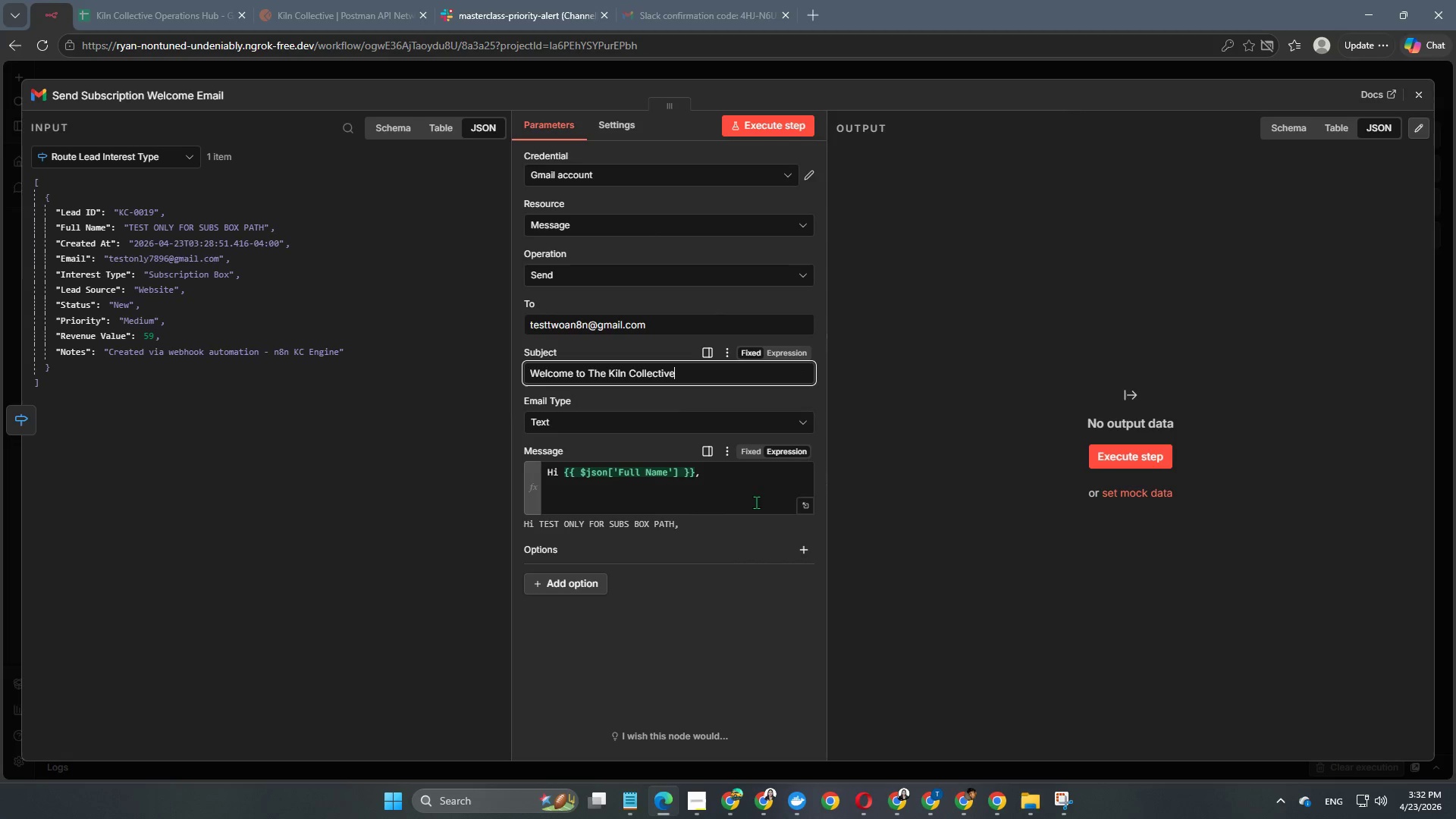 
left_click([801, 505])
 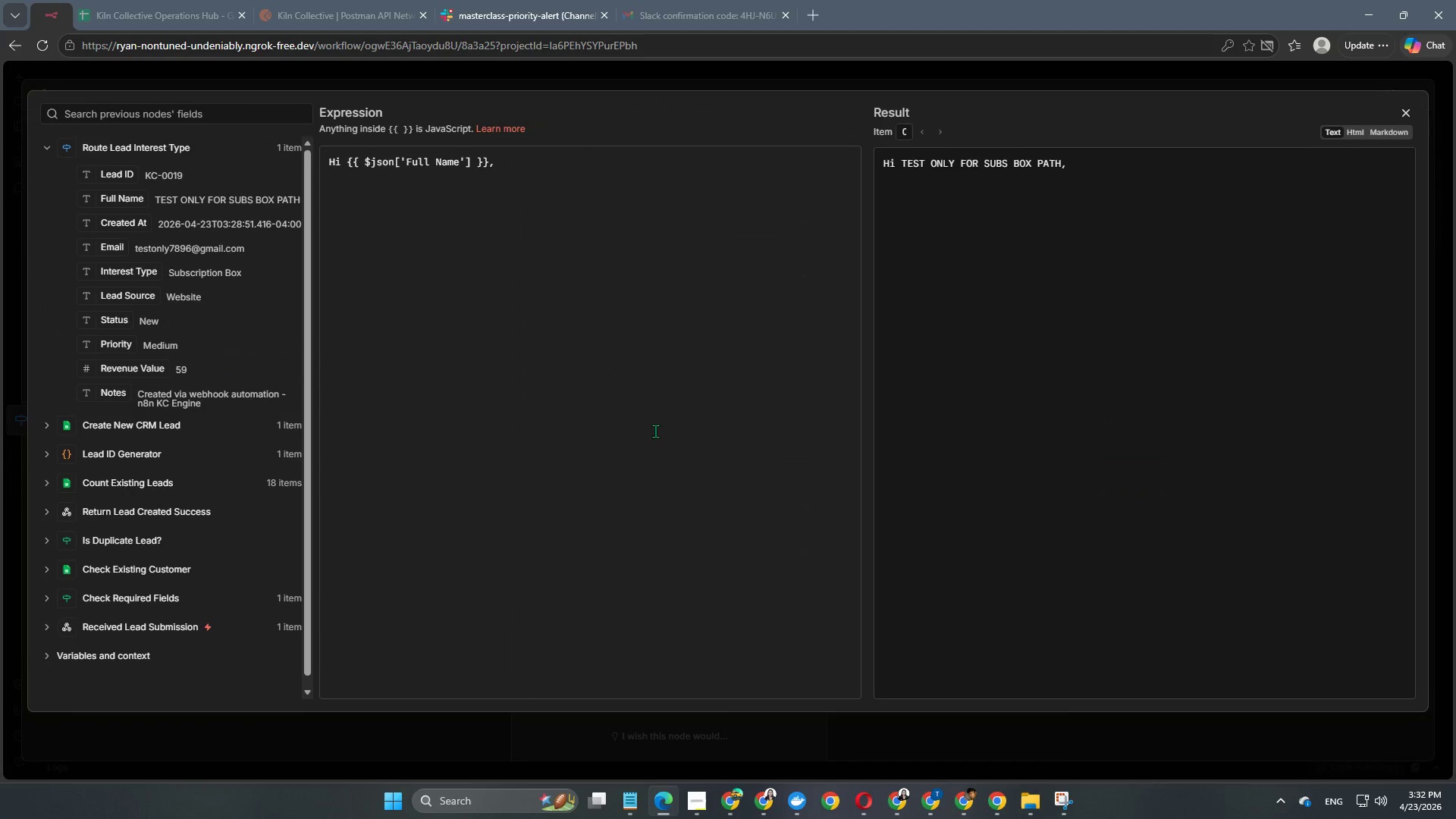 
left_click([517, 338])
 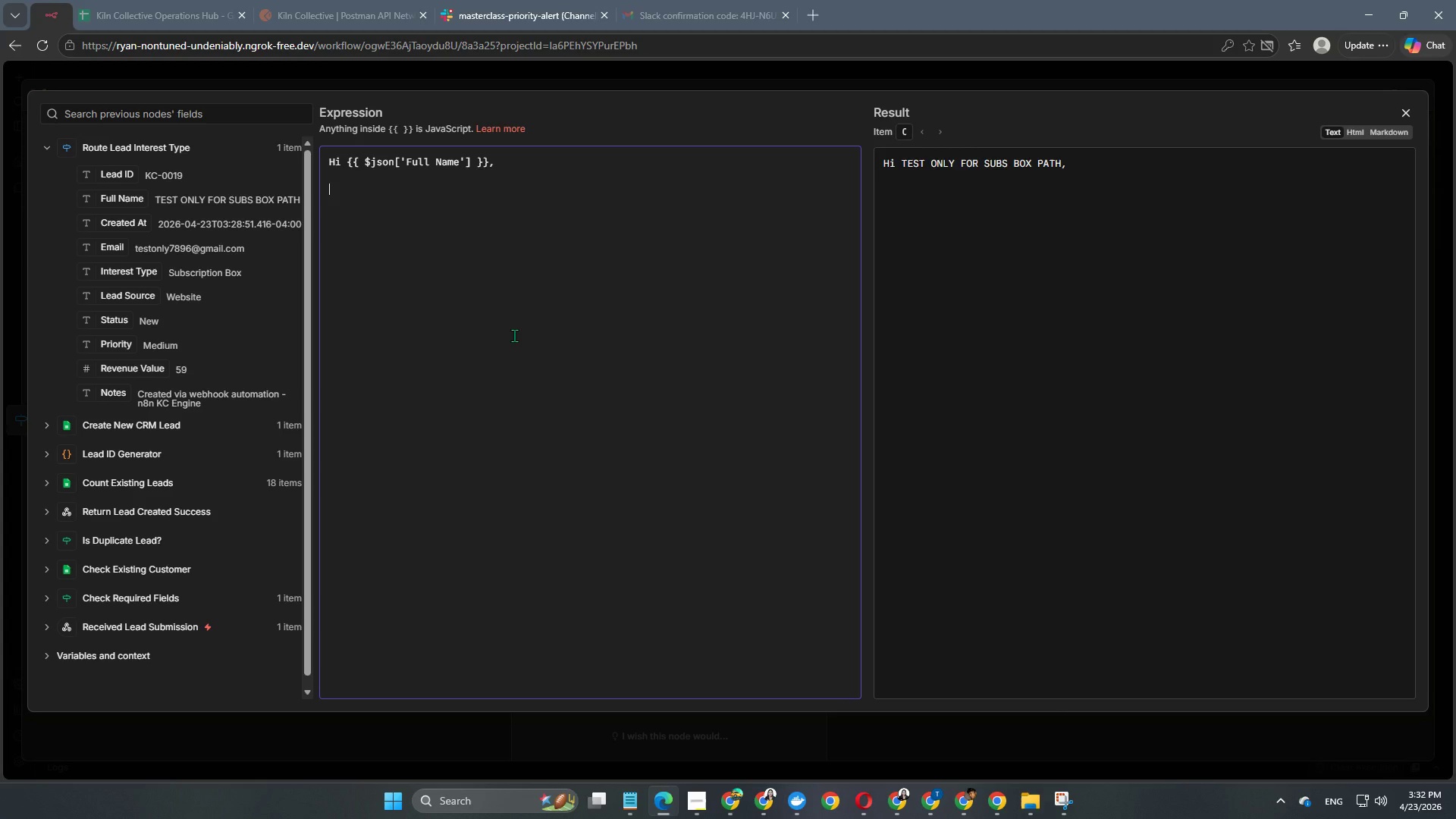 
wait(10.36)
 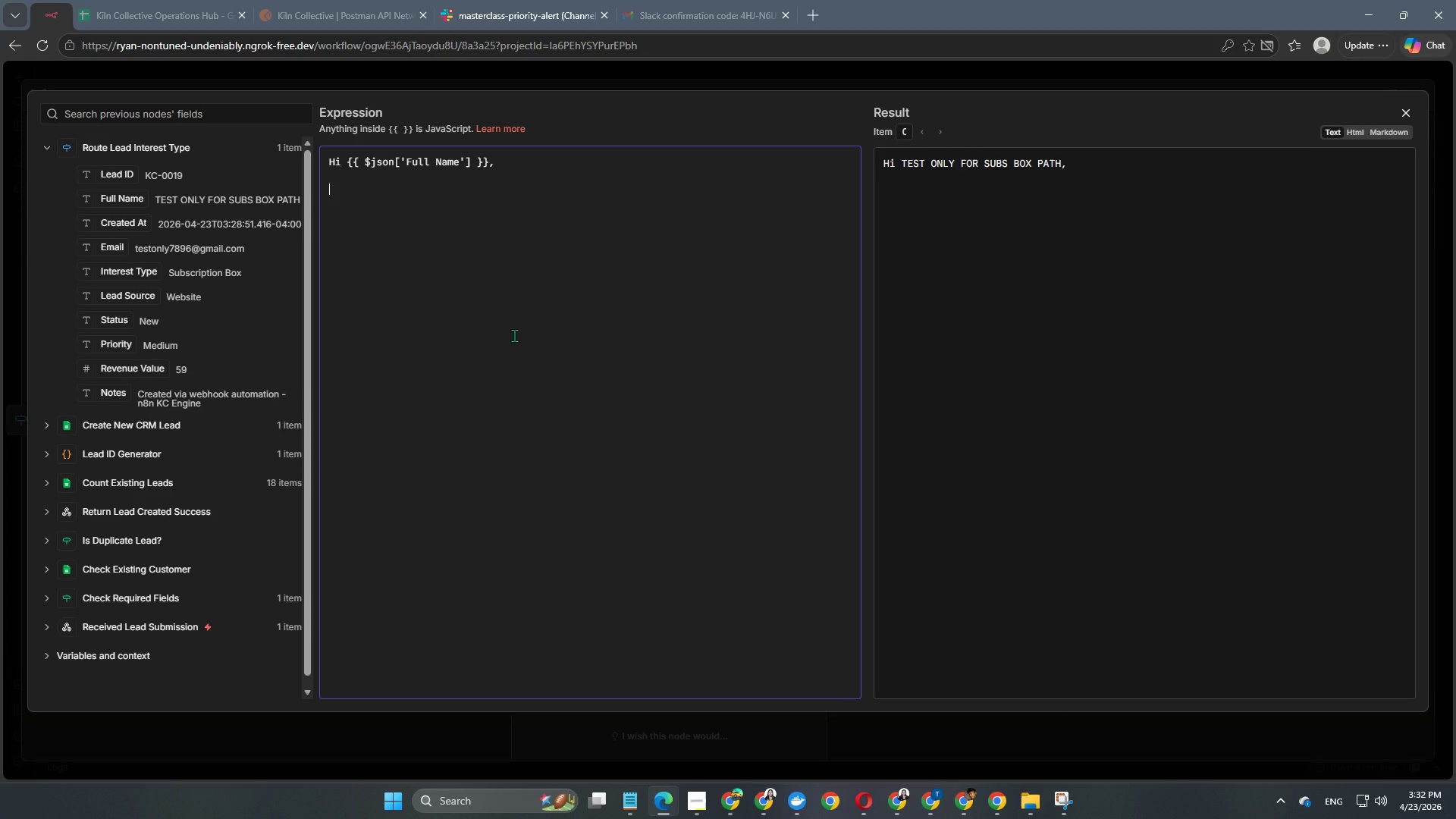 
left_click_drag(start_coordinate=[513, 171], to_coordinate=[171, 146])
 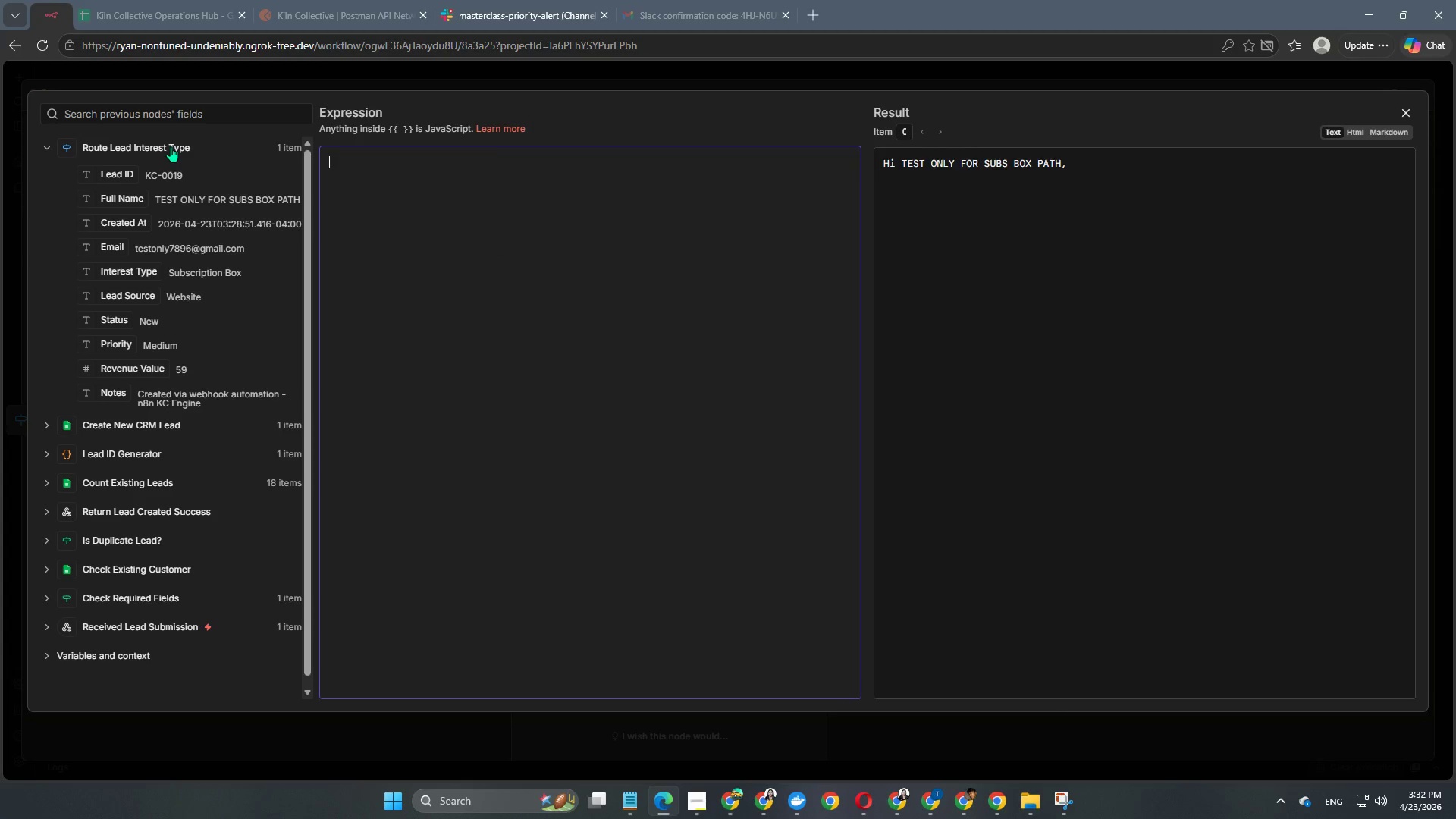 
key(Backspace)
 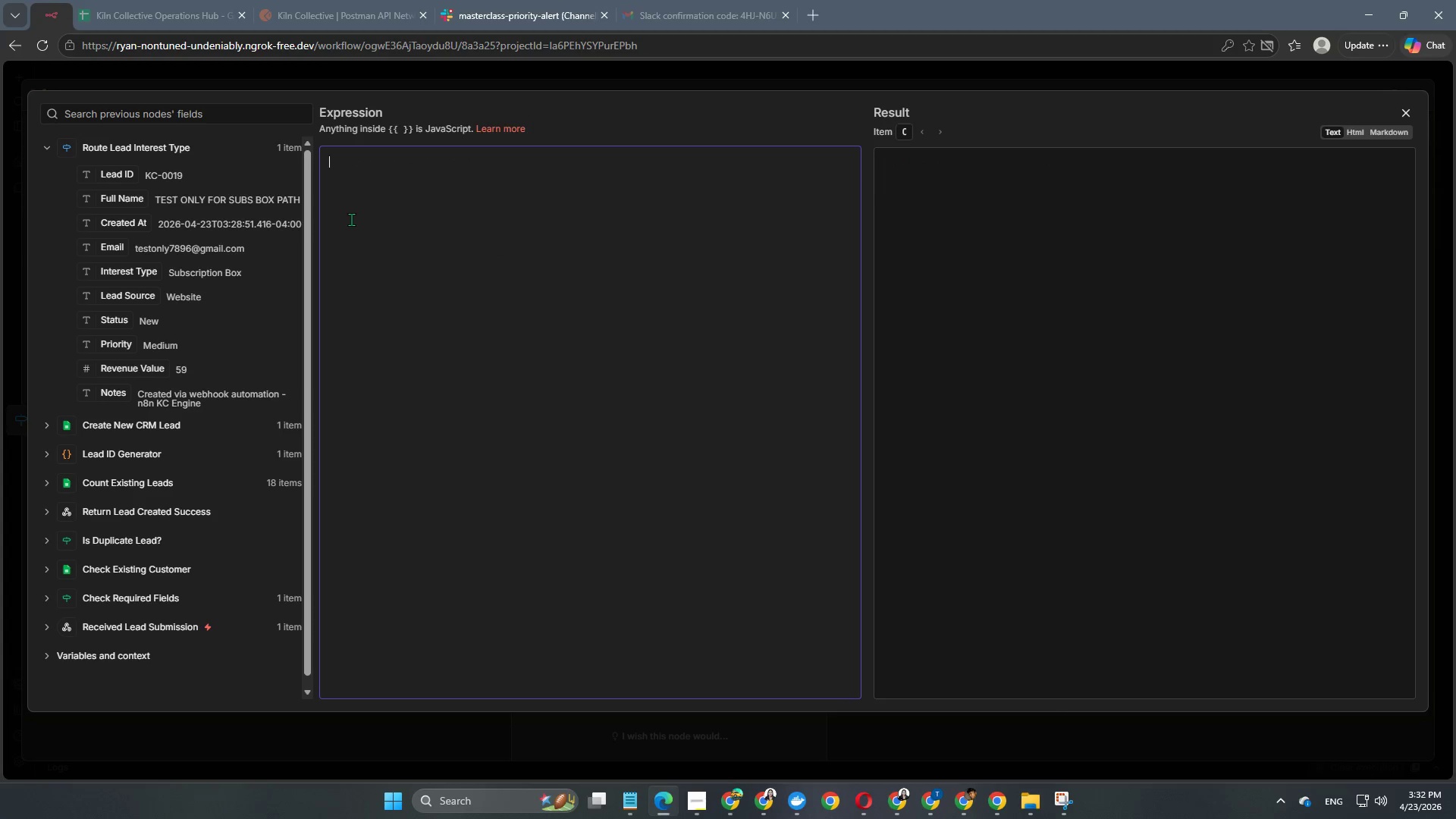 
left_click([368, 217])
 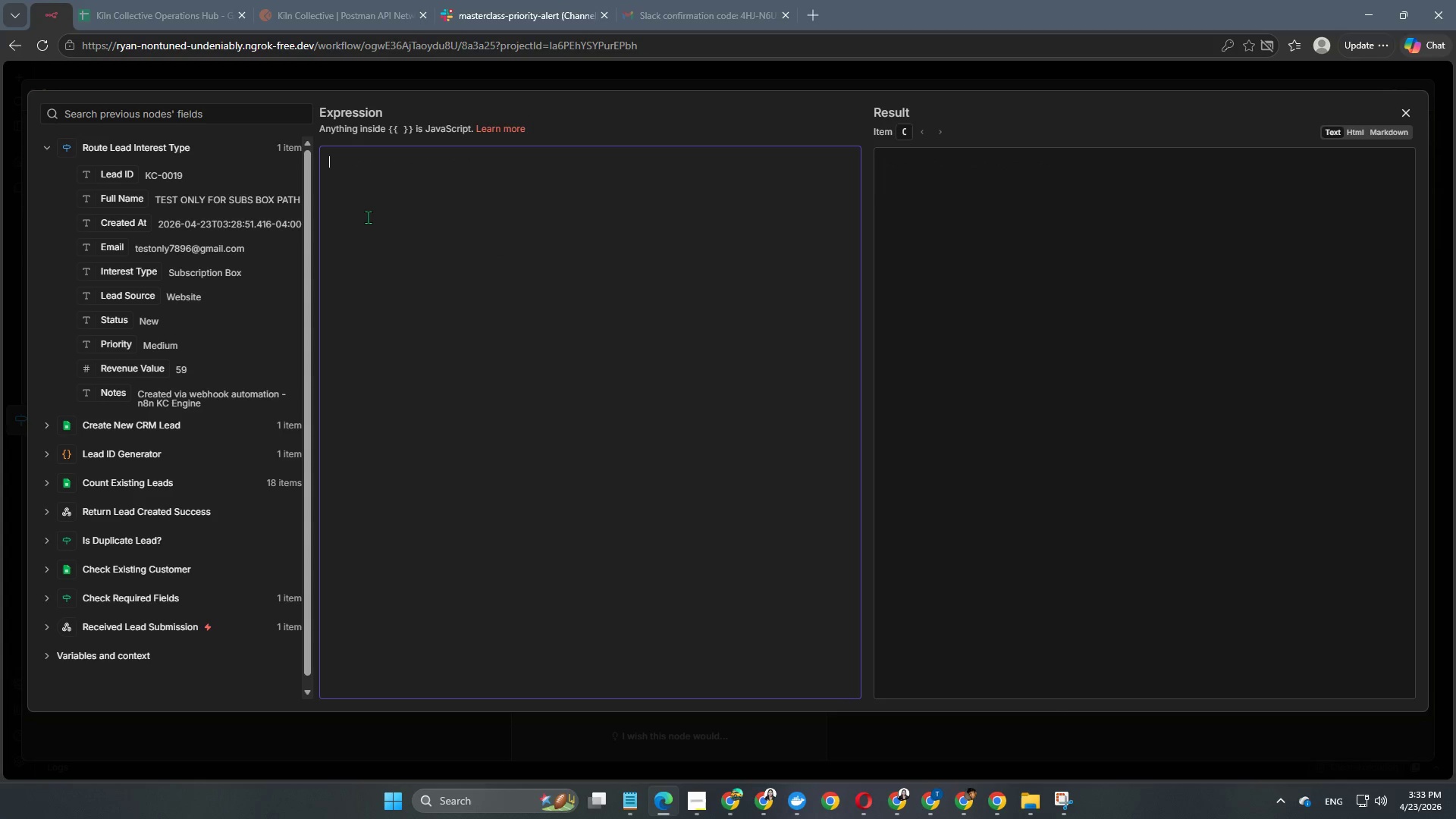 
hold_key(key=Backspace, duration=0.38)
 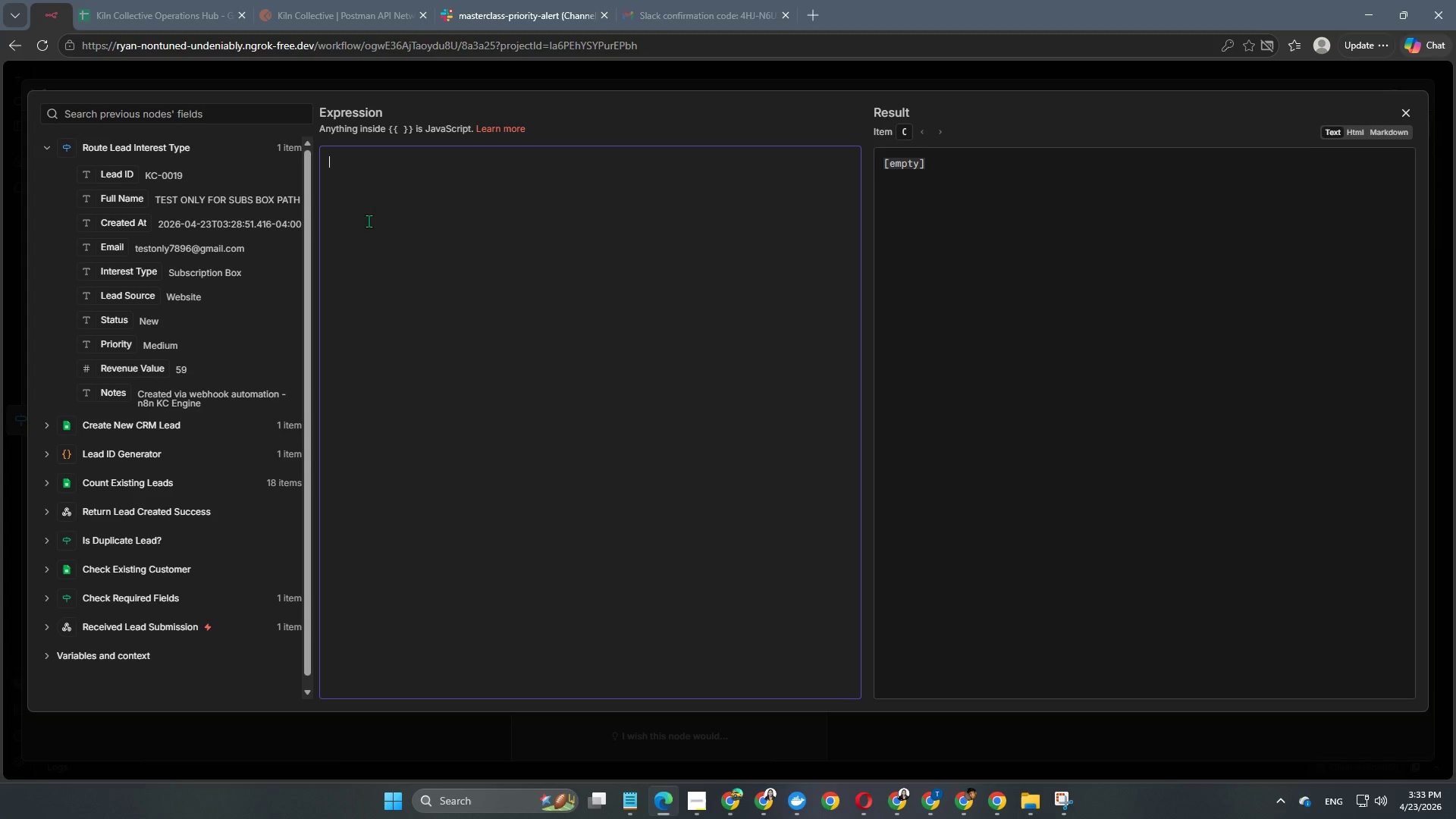 
left_click([369, 221])
 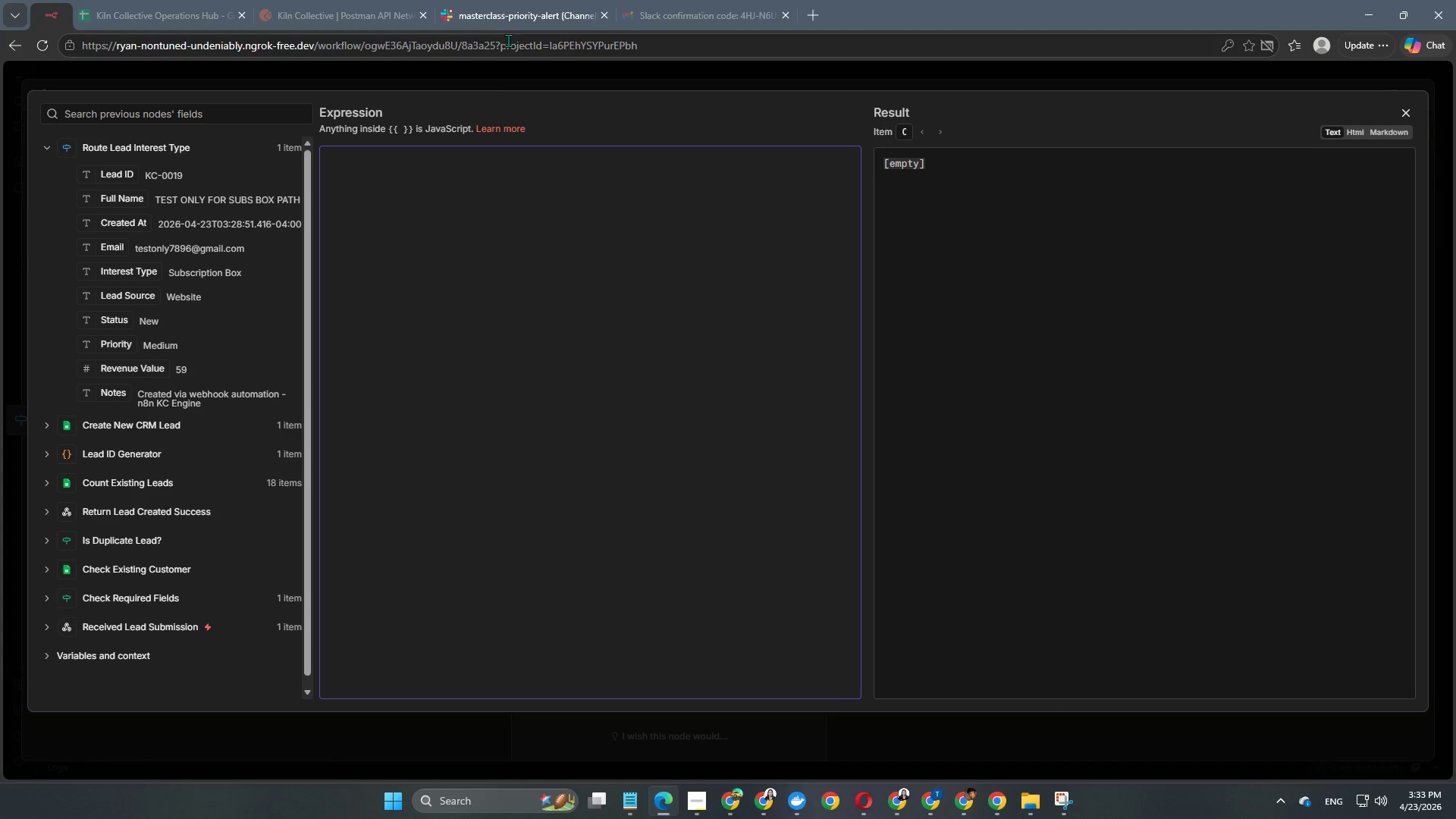 
left_click([486, 84])
 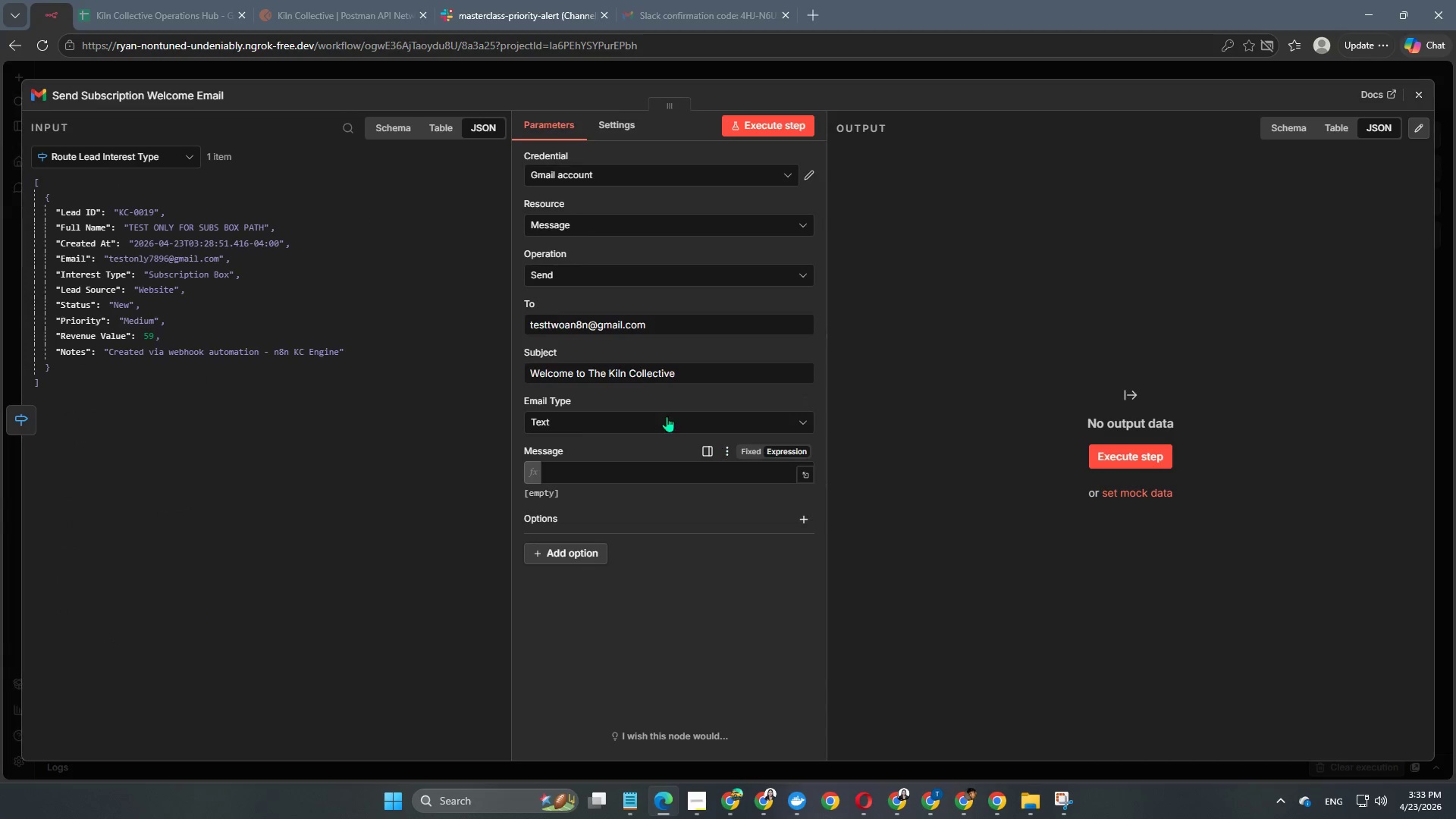 
left_click([571, 422])
 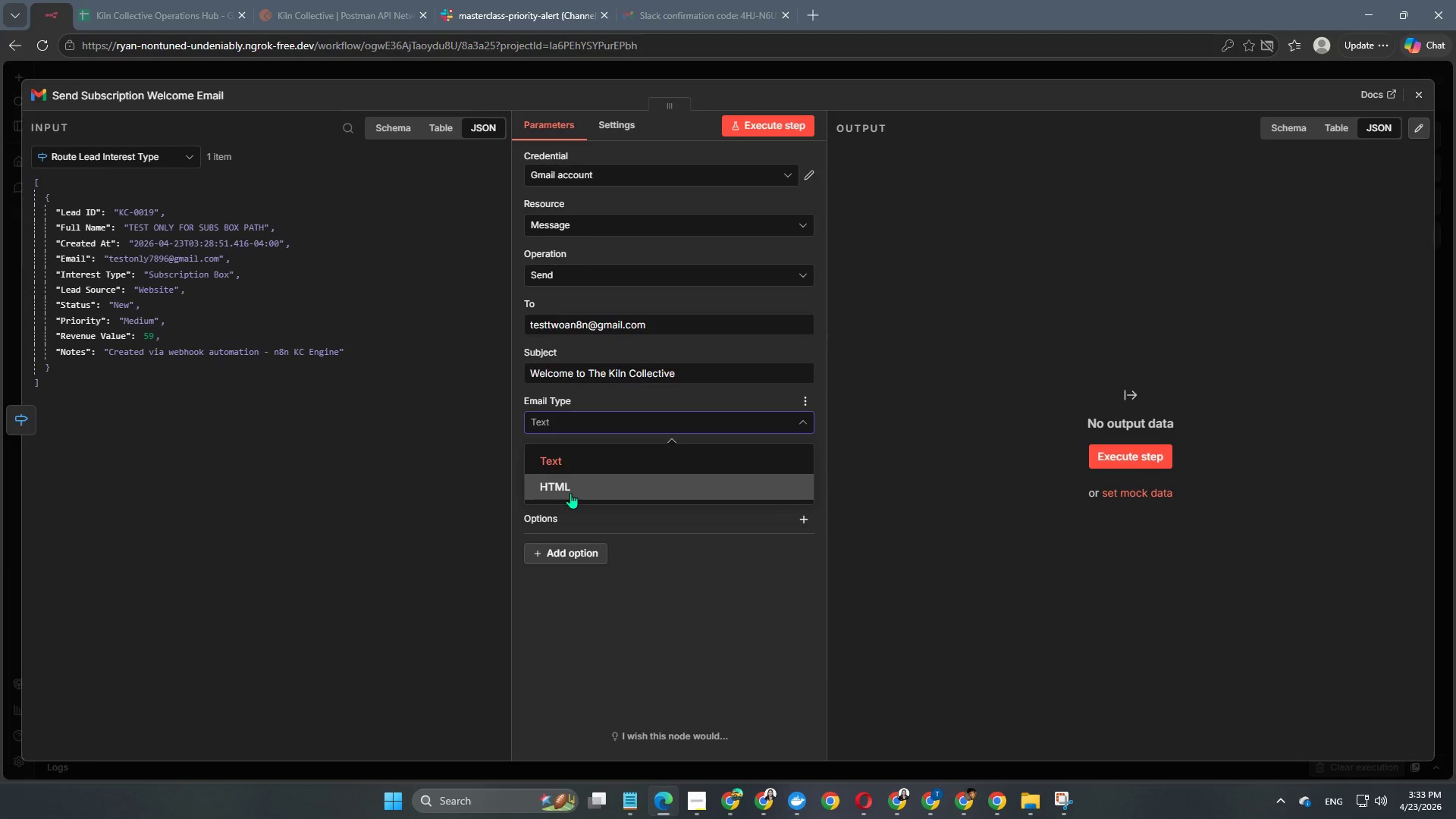 
left_click([574, 484])
 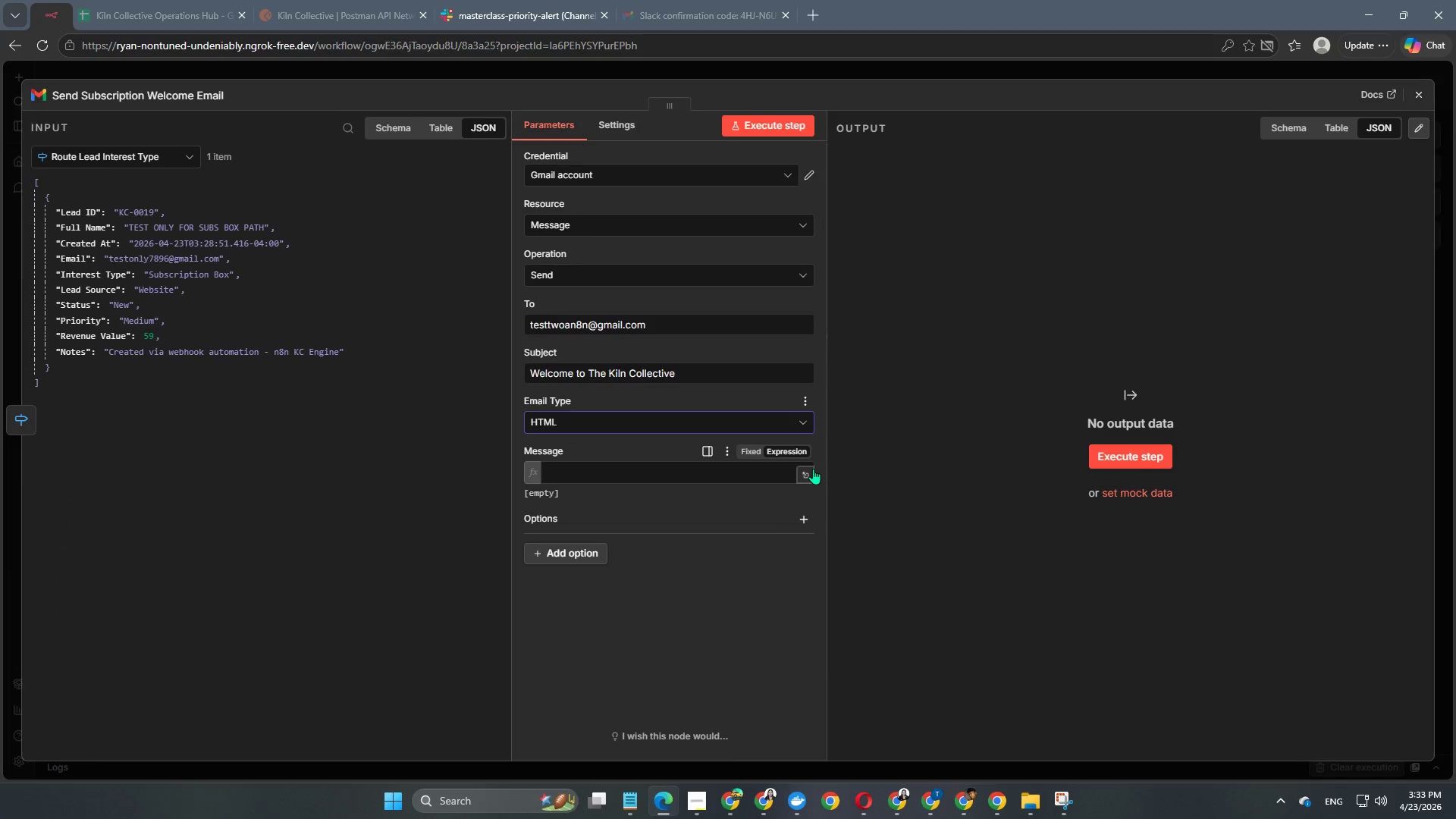 
left_click([812, 471])
 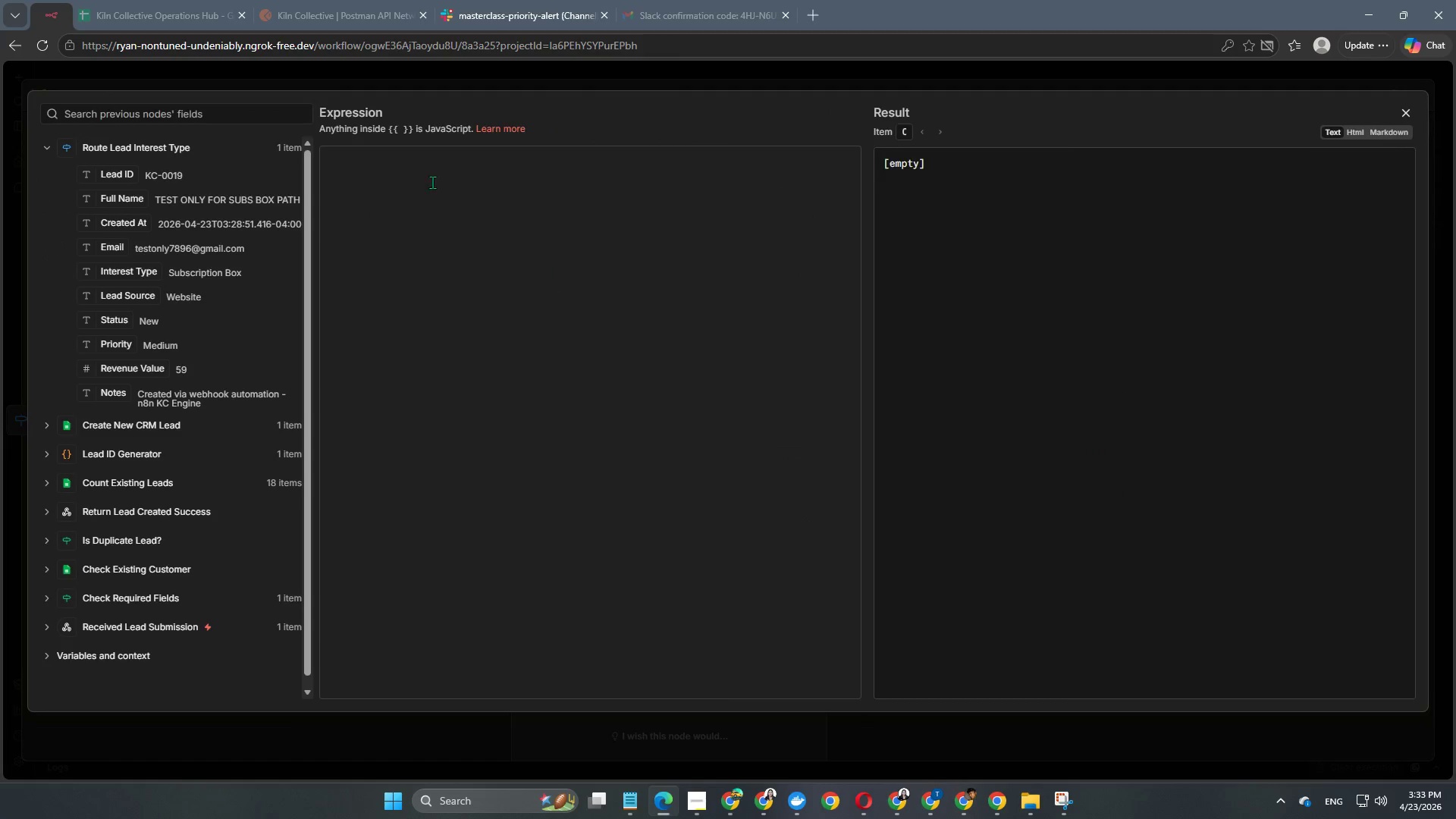 
left_click([411, 170])
 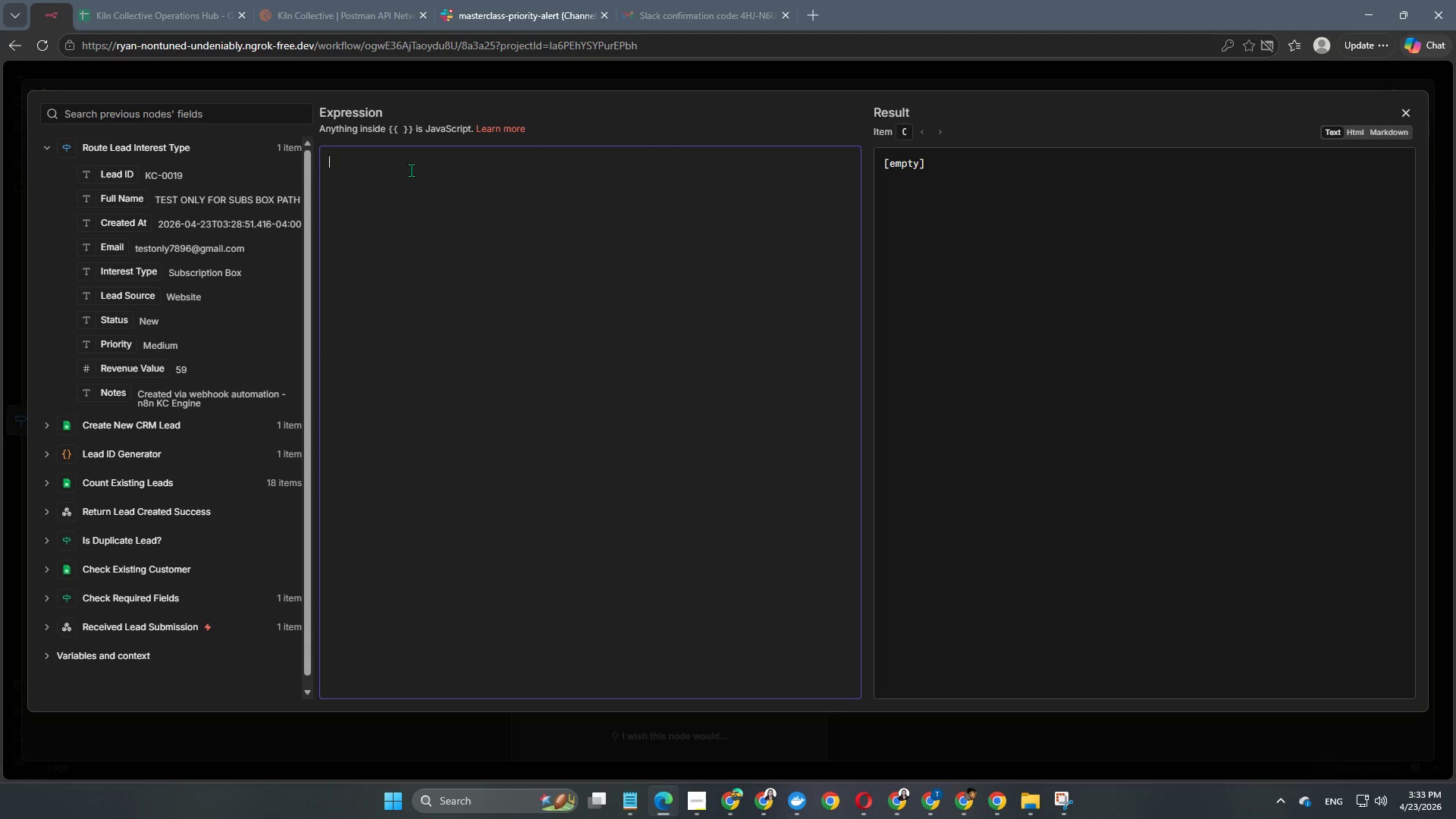 
type(,)
key(Backspace)
type(>)
key(Backspace)
type(<div style="font)
 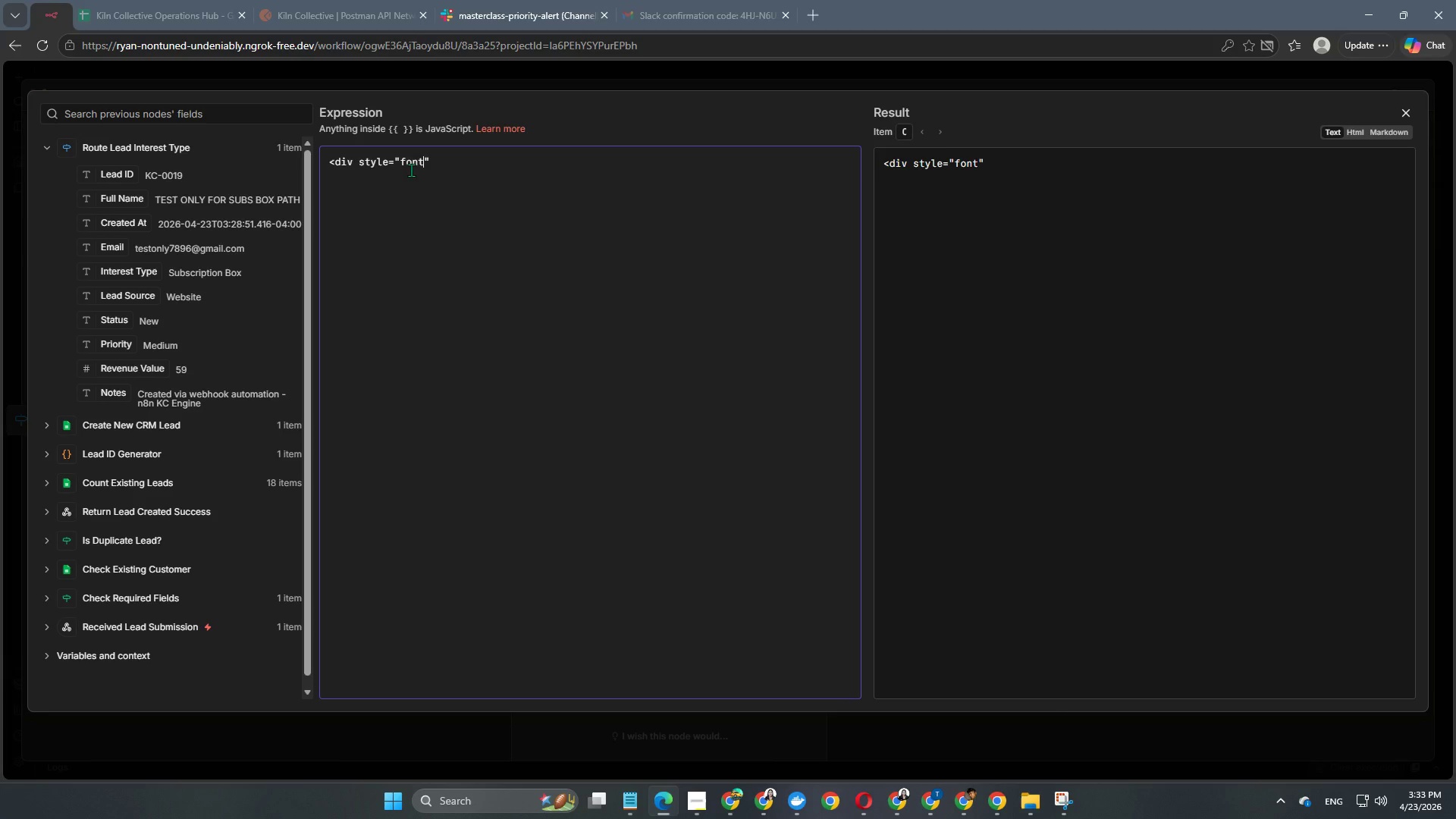 
type(-family:Arial)
 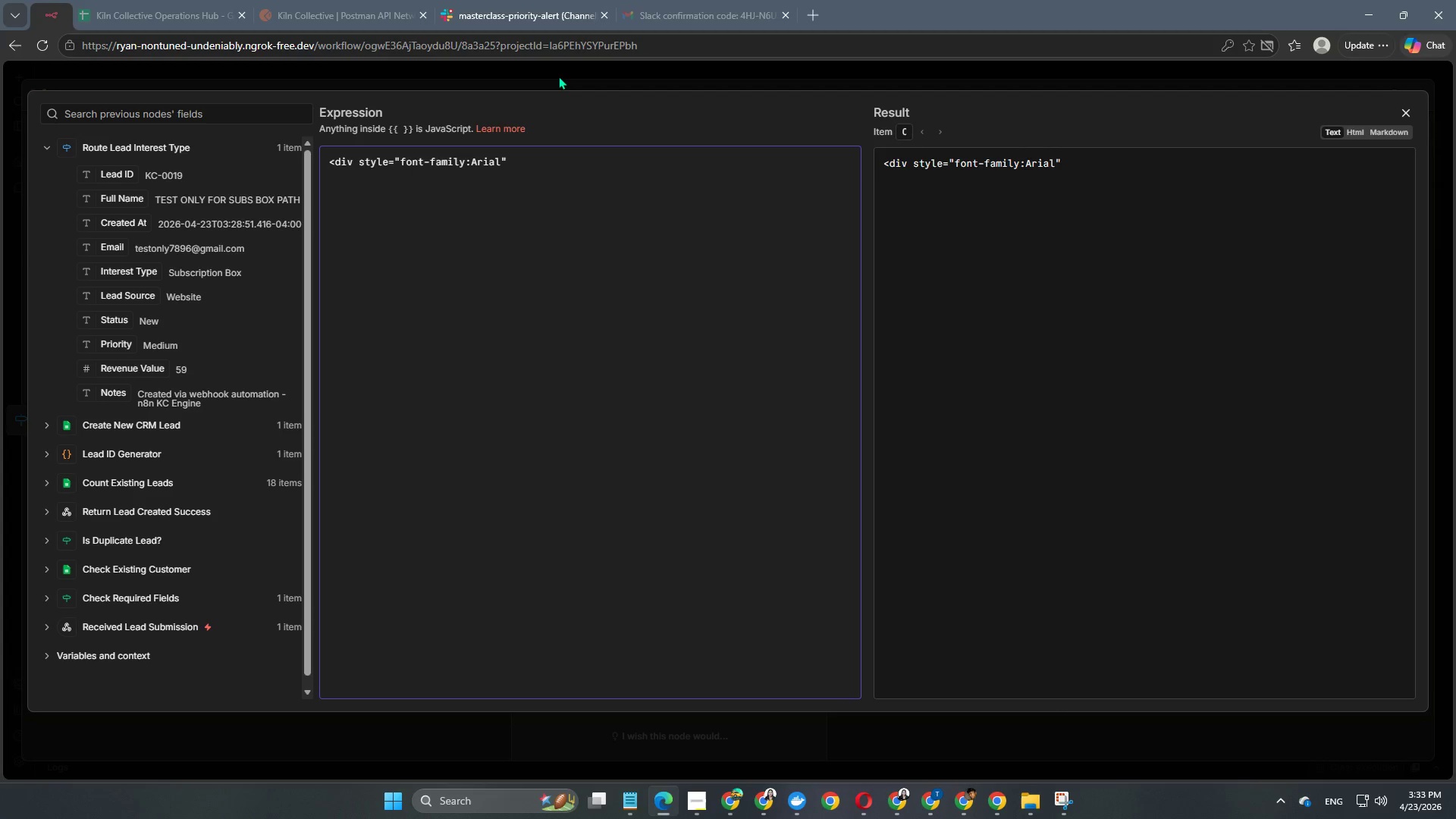 
wait(19.83)
 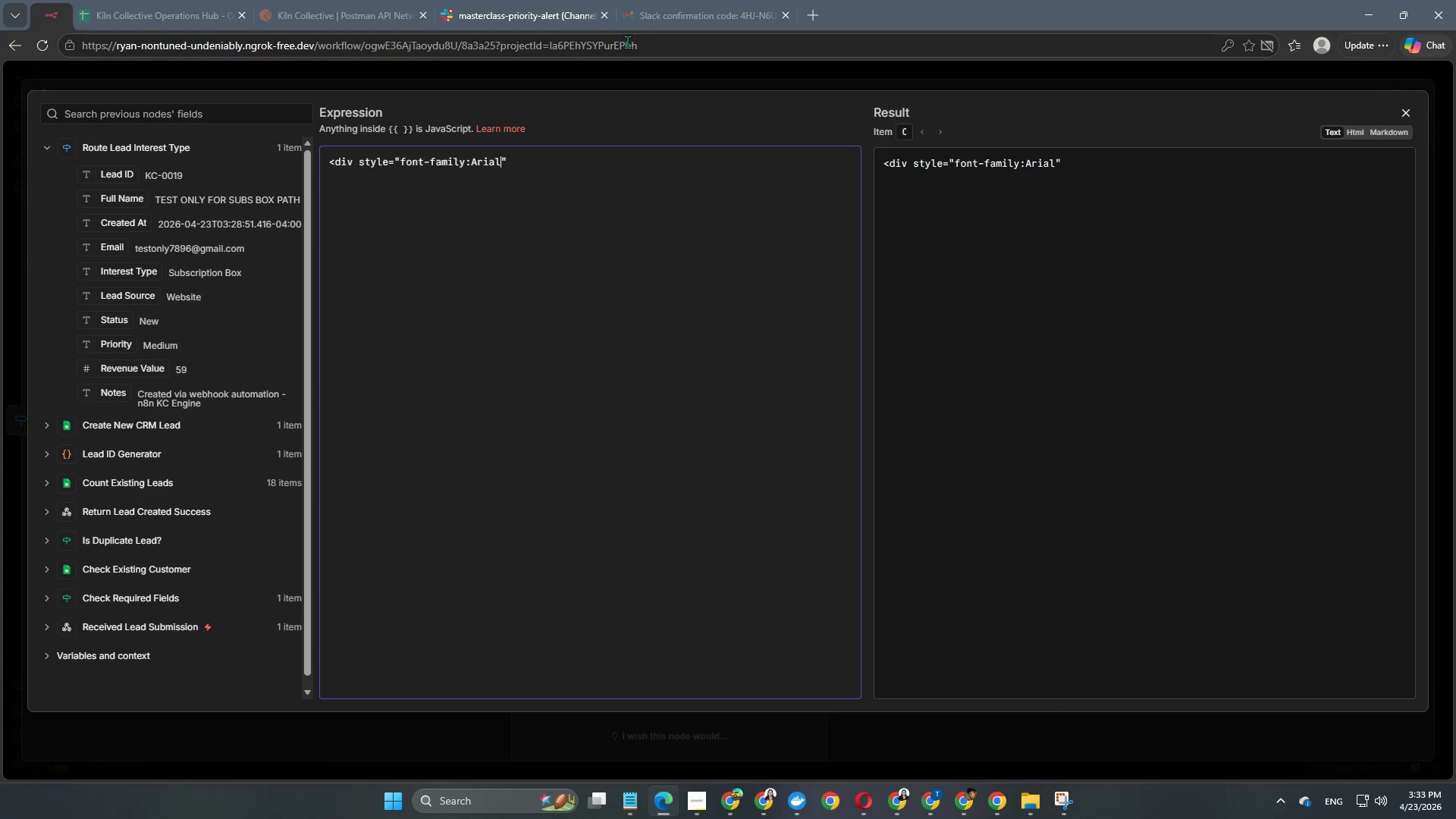 
type(, )
key(Backspace)
type(Helvetica,sans-serif)
 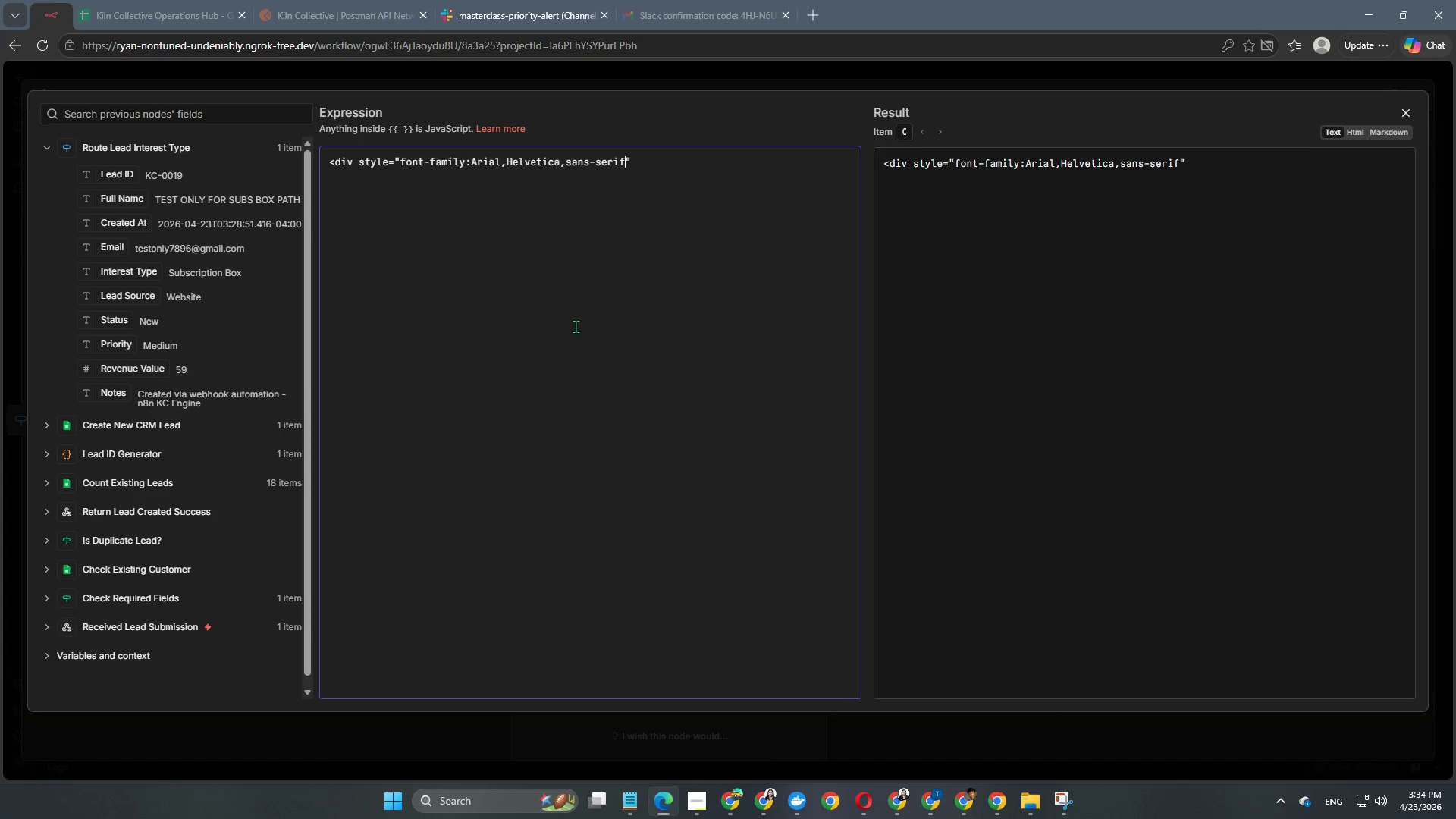 
wait(5.59)
 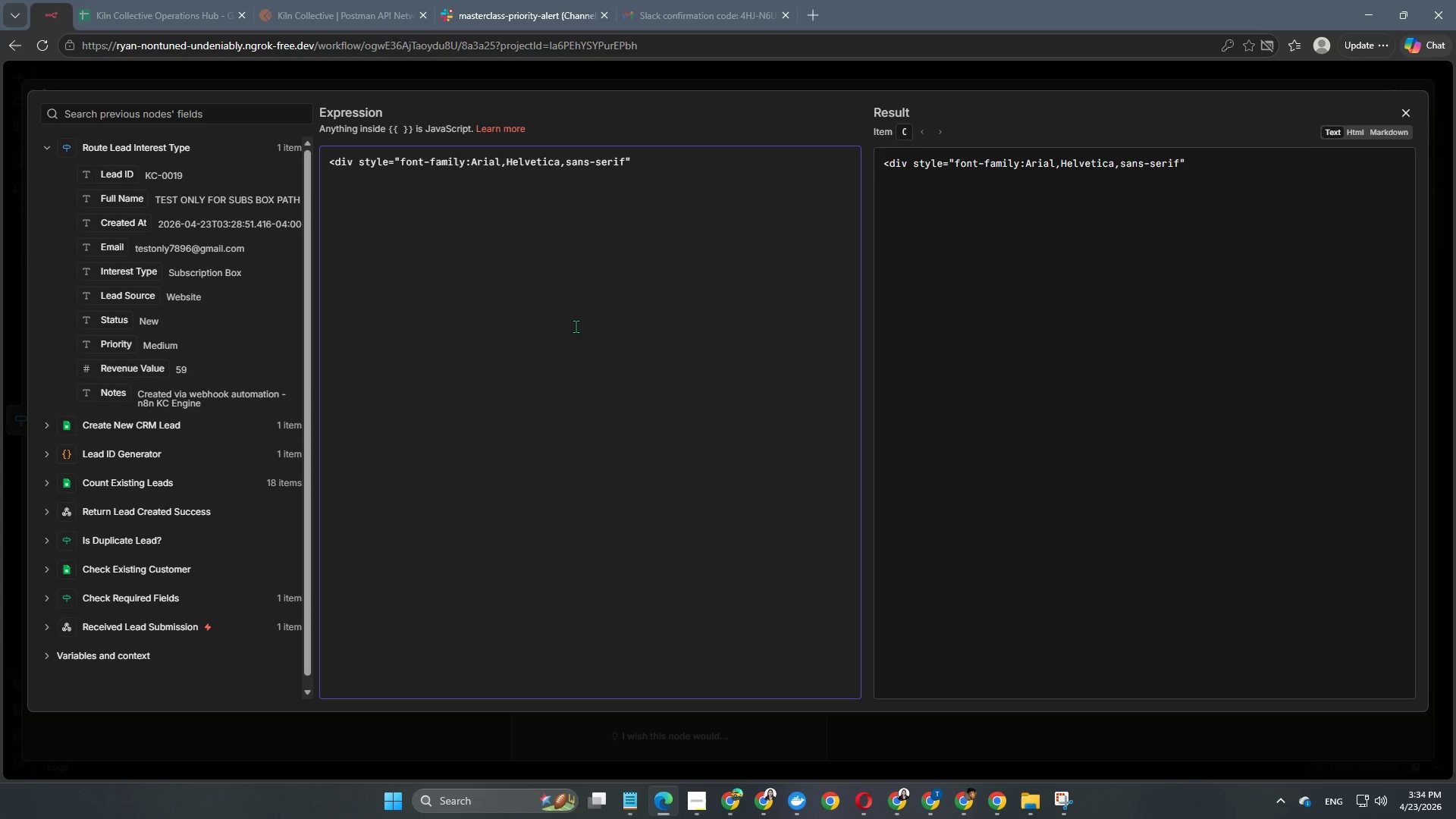 
type(; max w)
key(Backspace)
key(Backspace)
type(-width)
 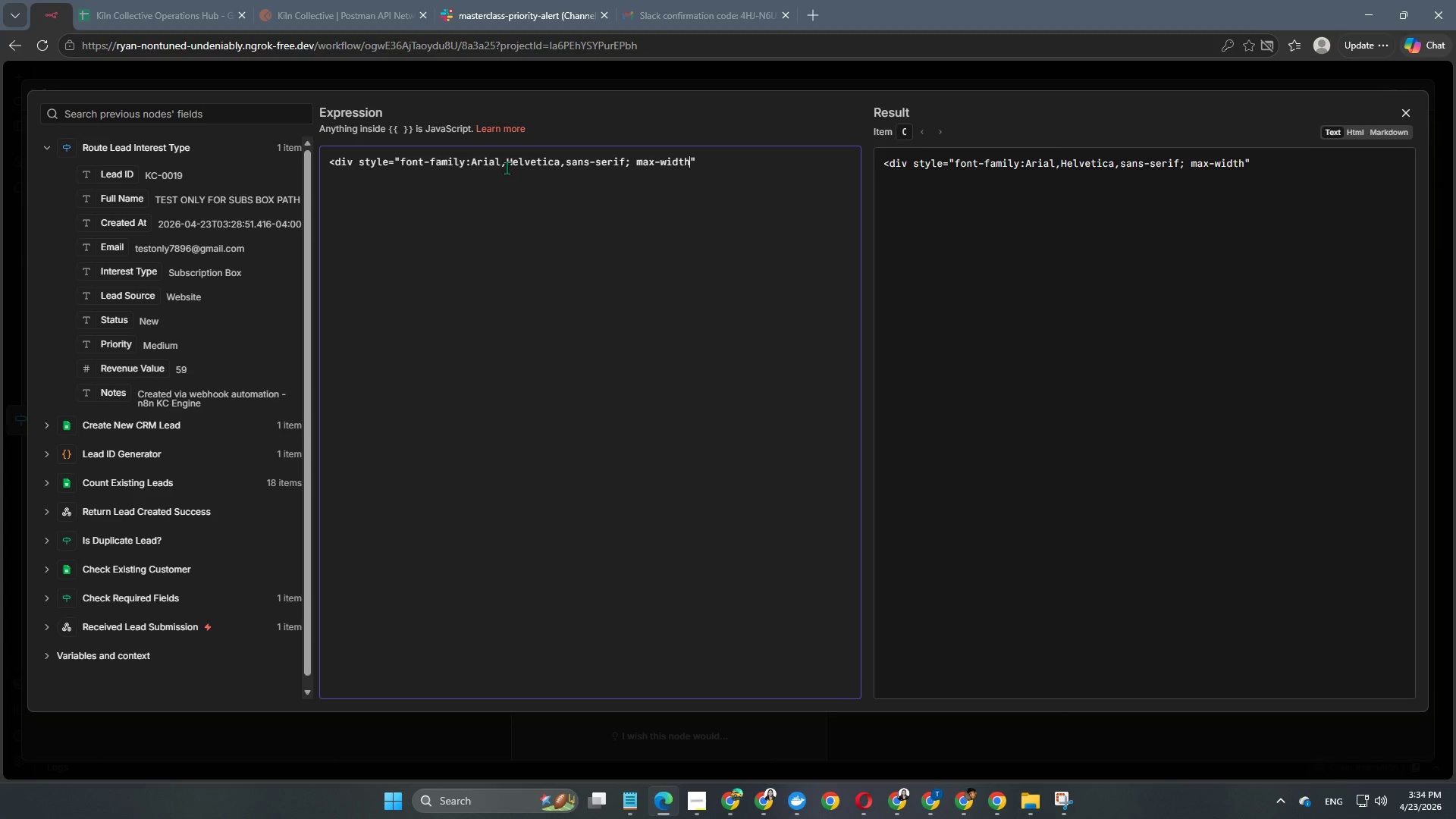 
wait(16.08)
 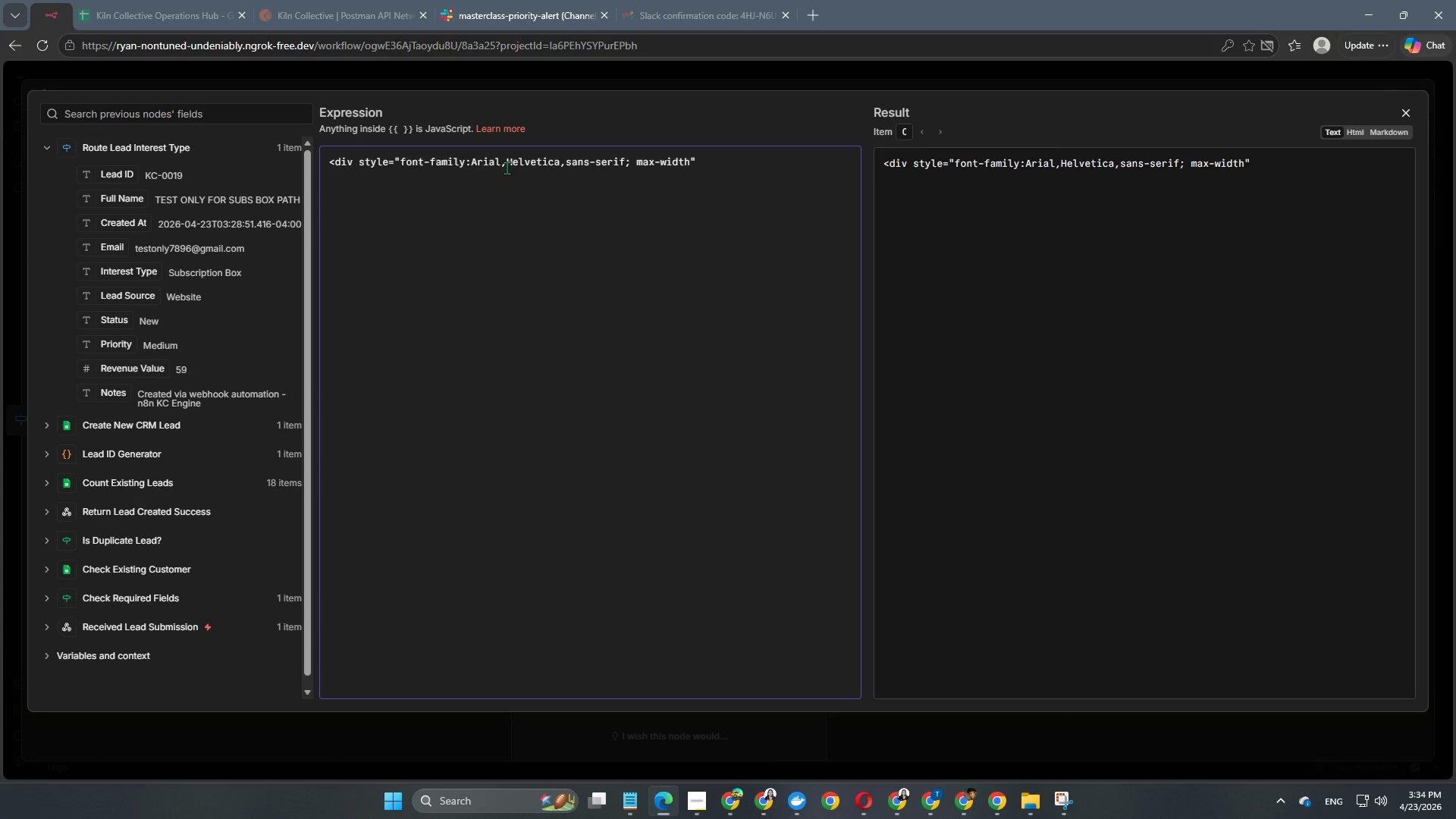 
type(:600px; margin: )
key(Backspace)
type(auto; )
 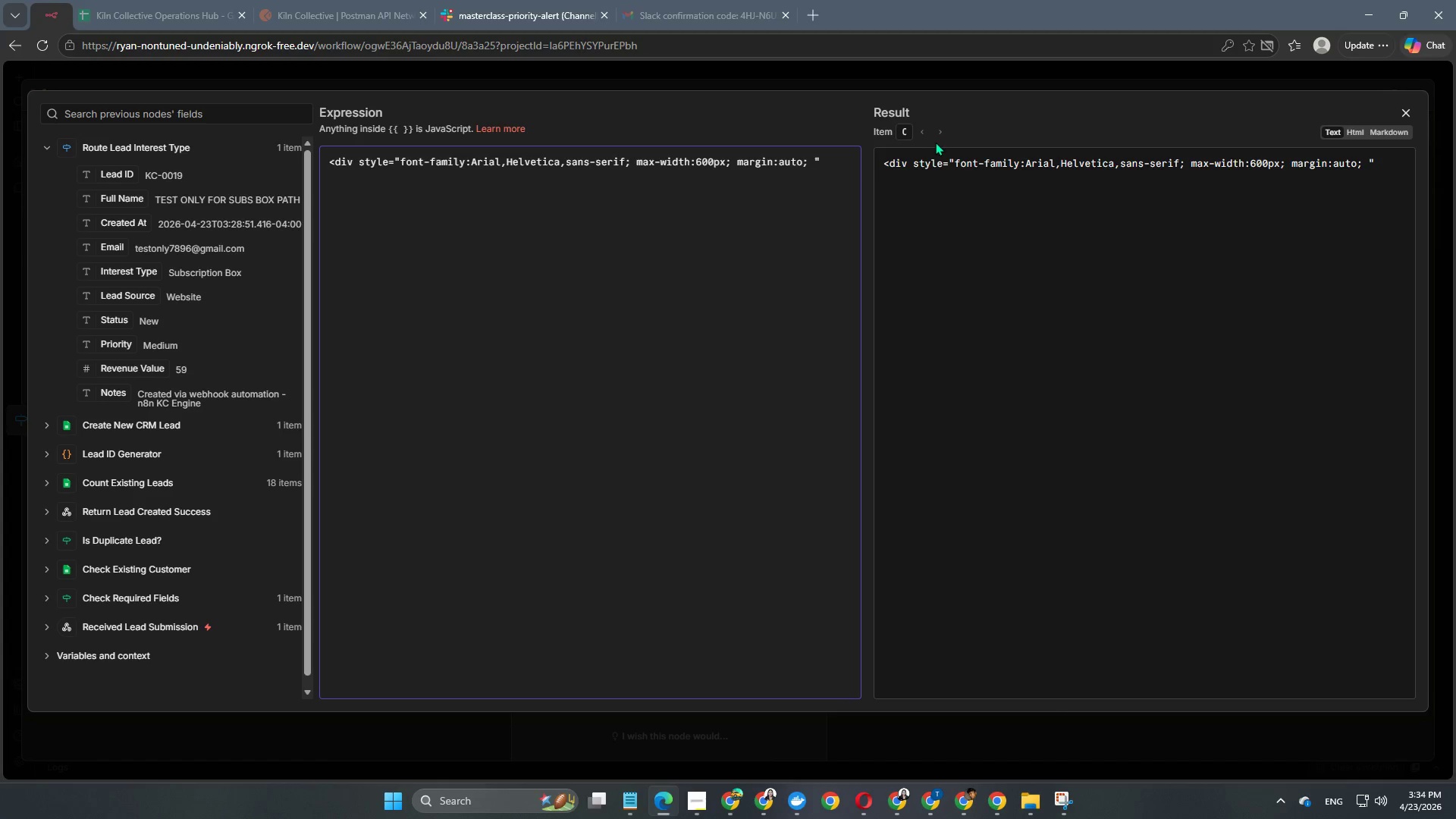 
wait(17.7)
 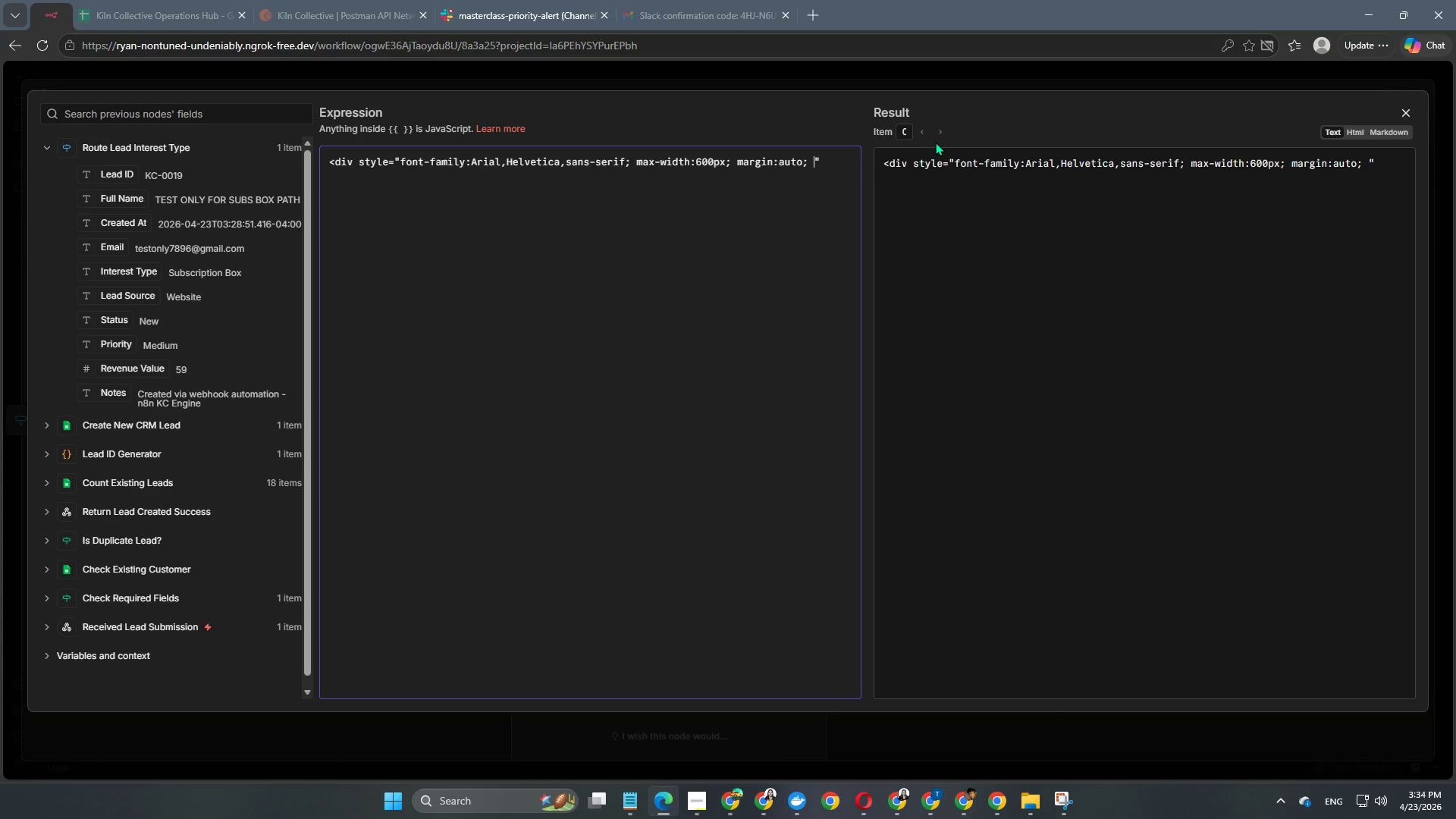 
type(color:#333; line-height:1.6;)
 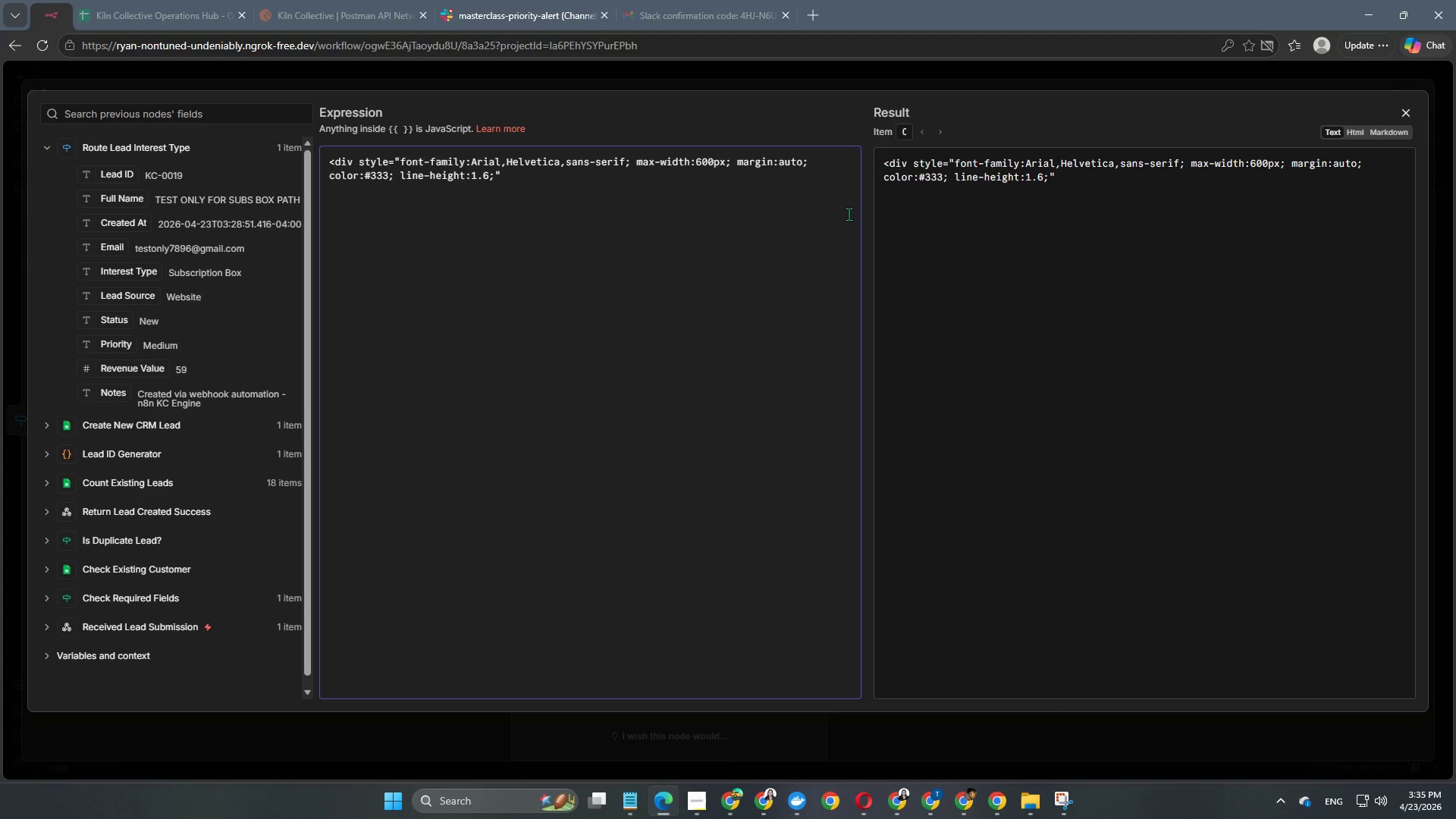 
key(ArrowRight)
 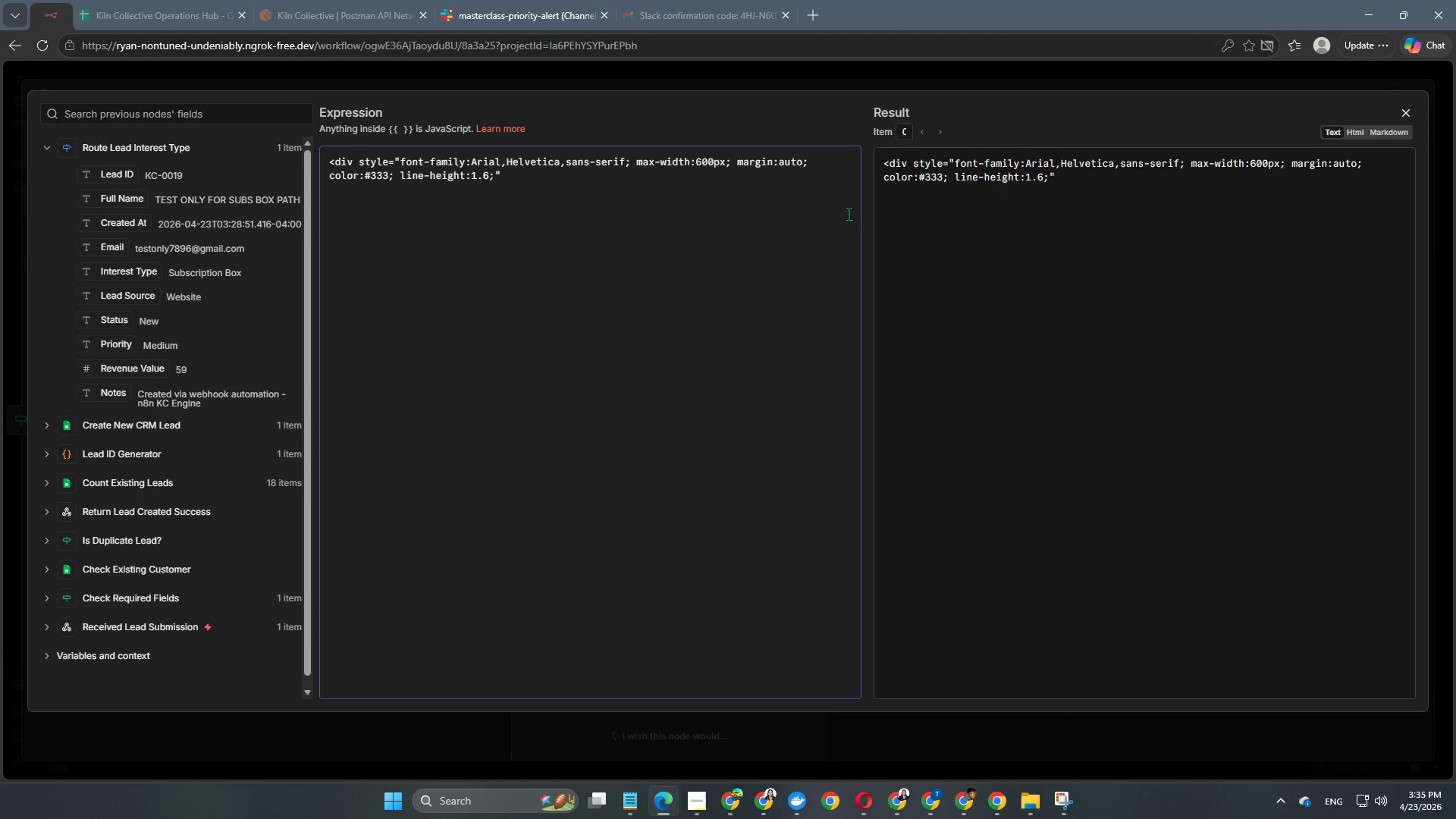 
key(Shift+ShiftRight)
 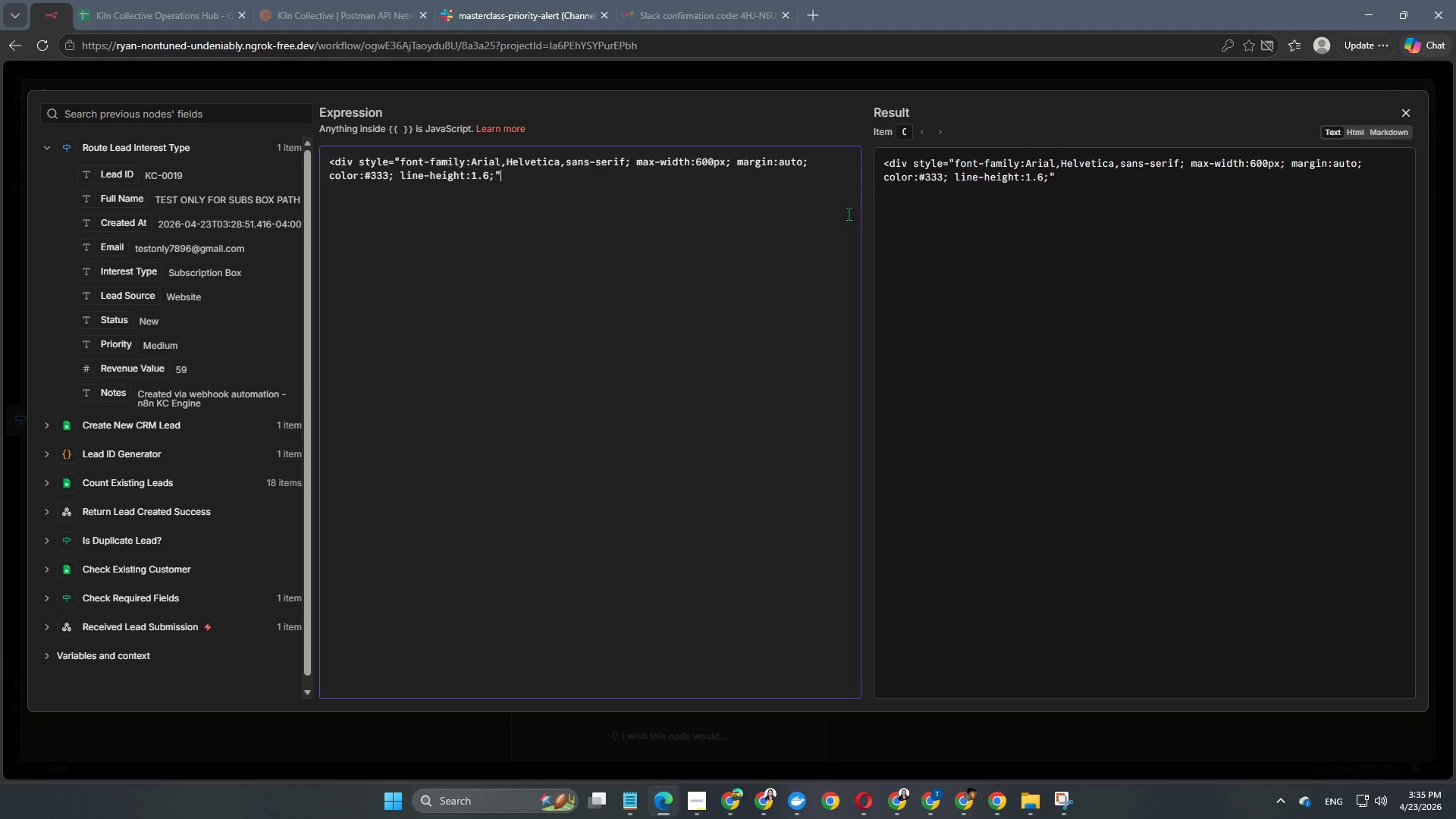 
key(Shift+Period)
 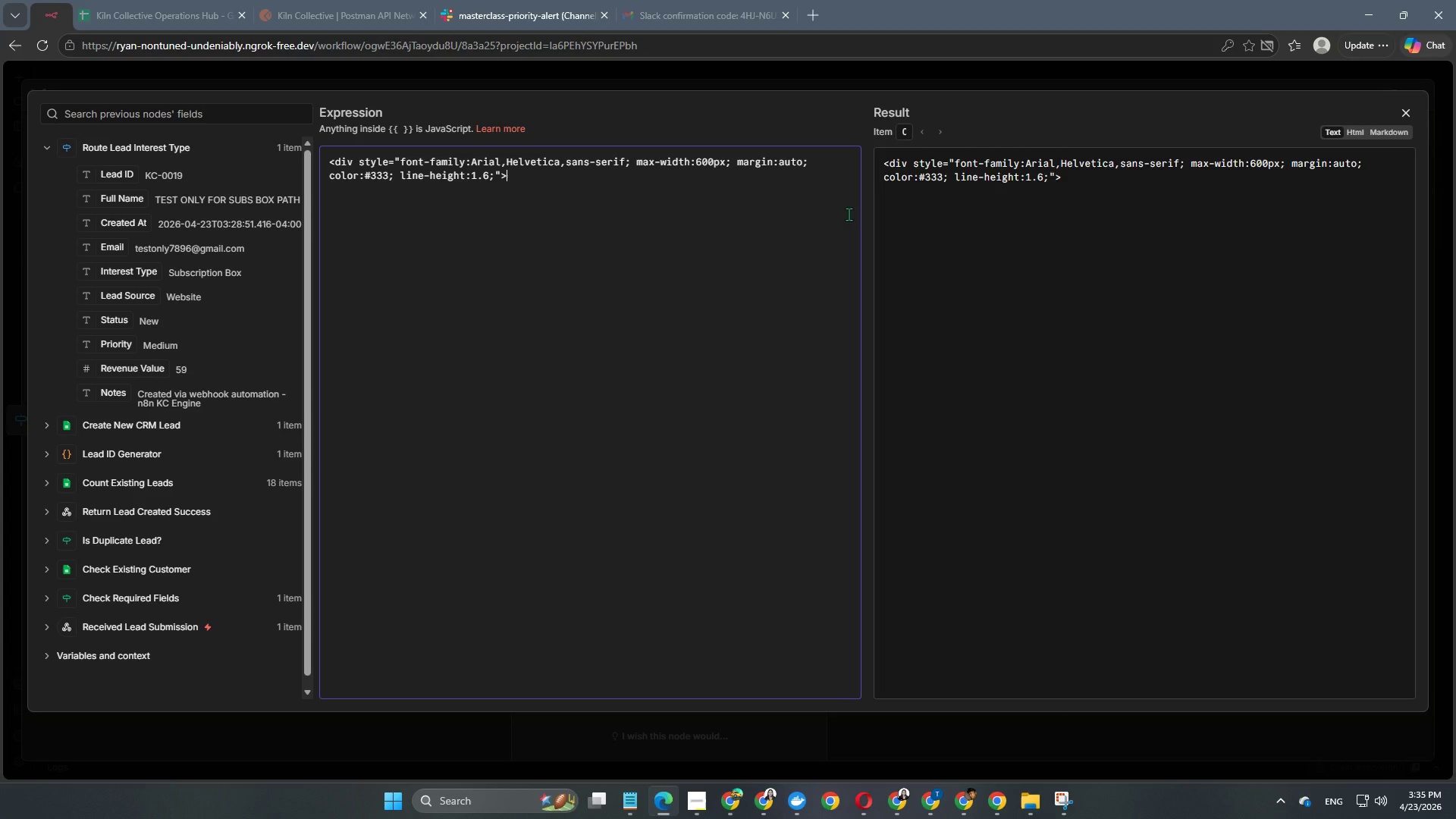 
wait(5.83)
 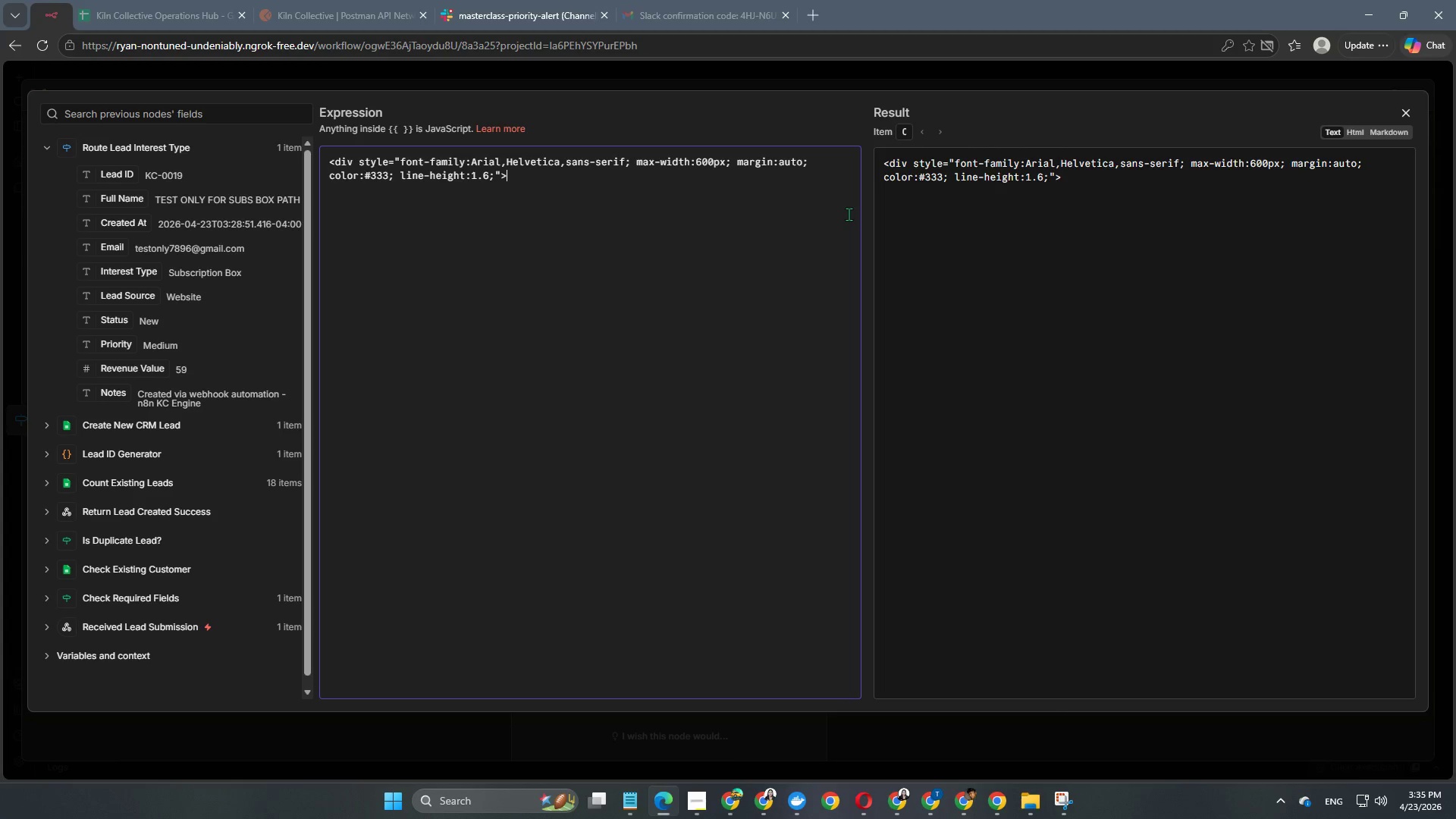 
key(ArrowDown)
 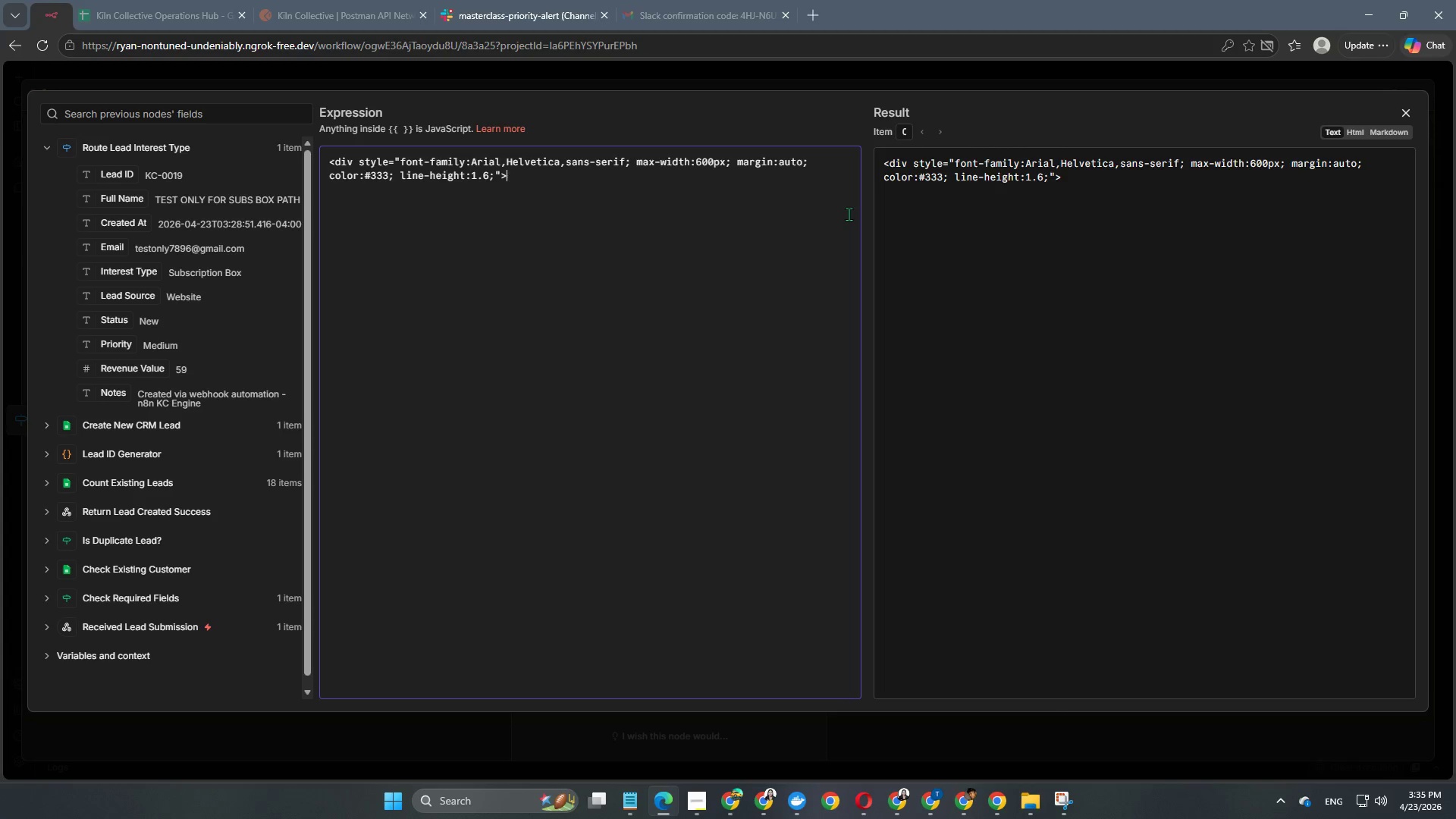 
key(ArrowRight)
 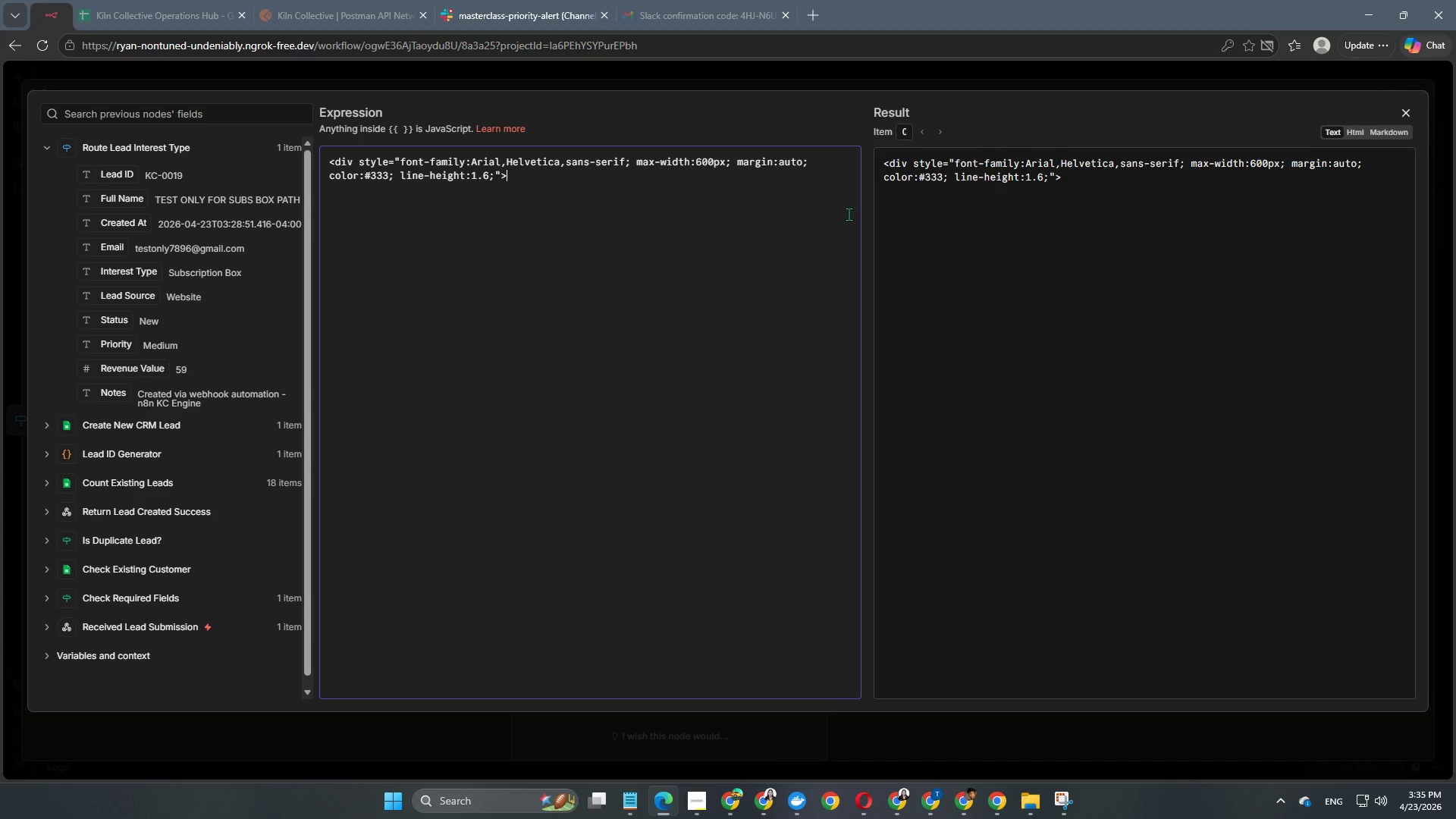 
key(Enter)
 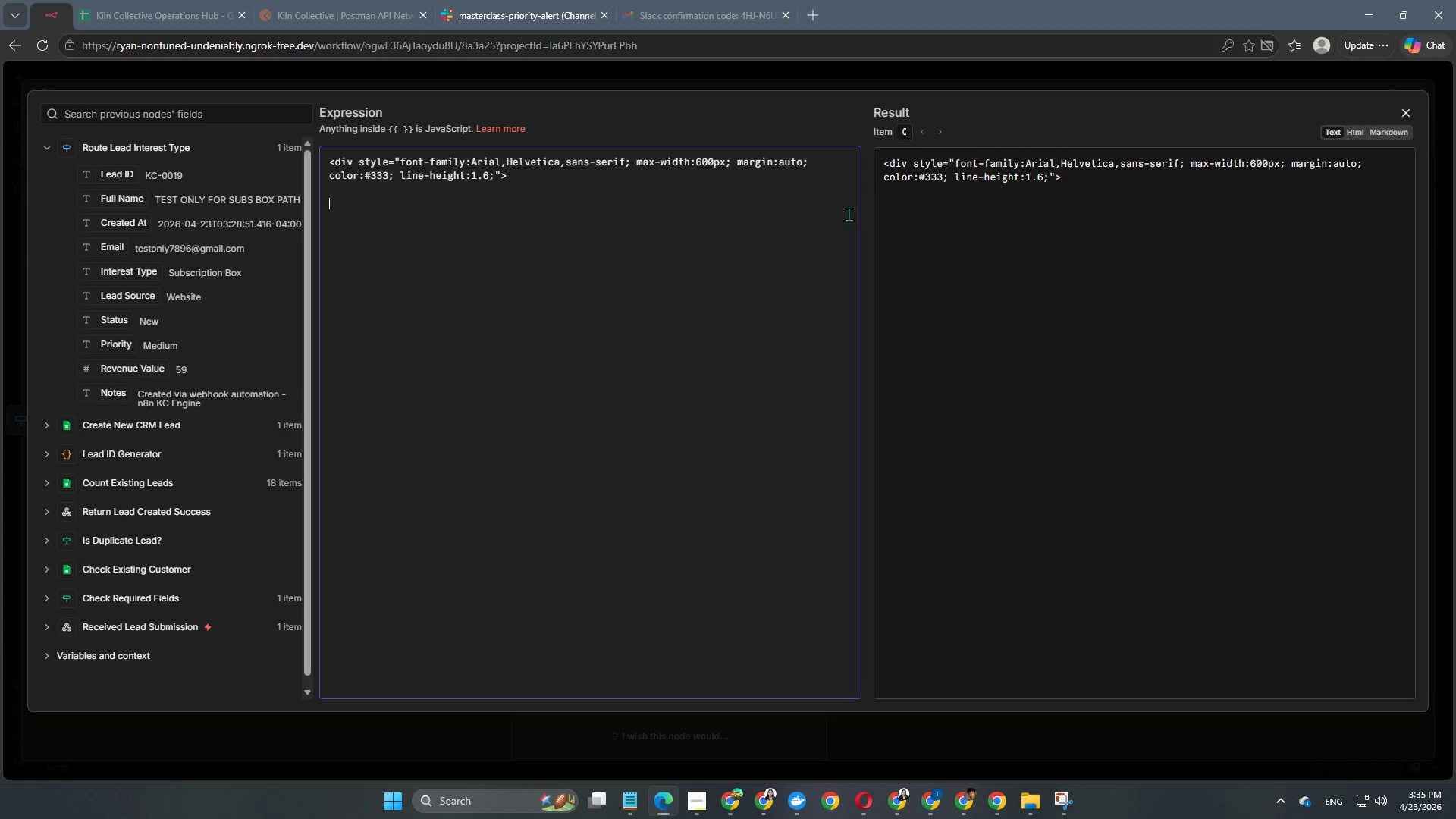 
key(Enter)
 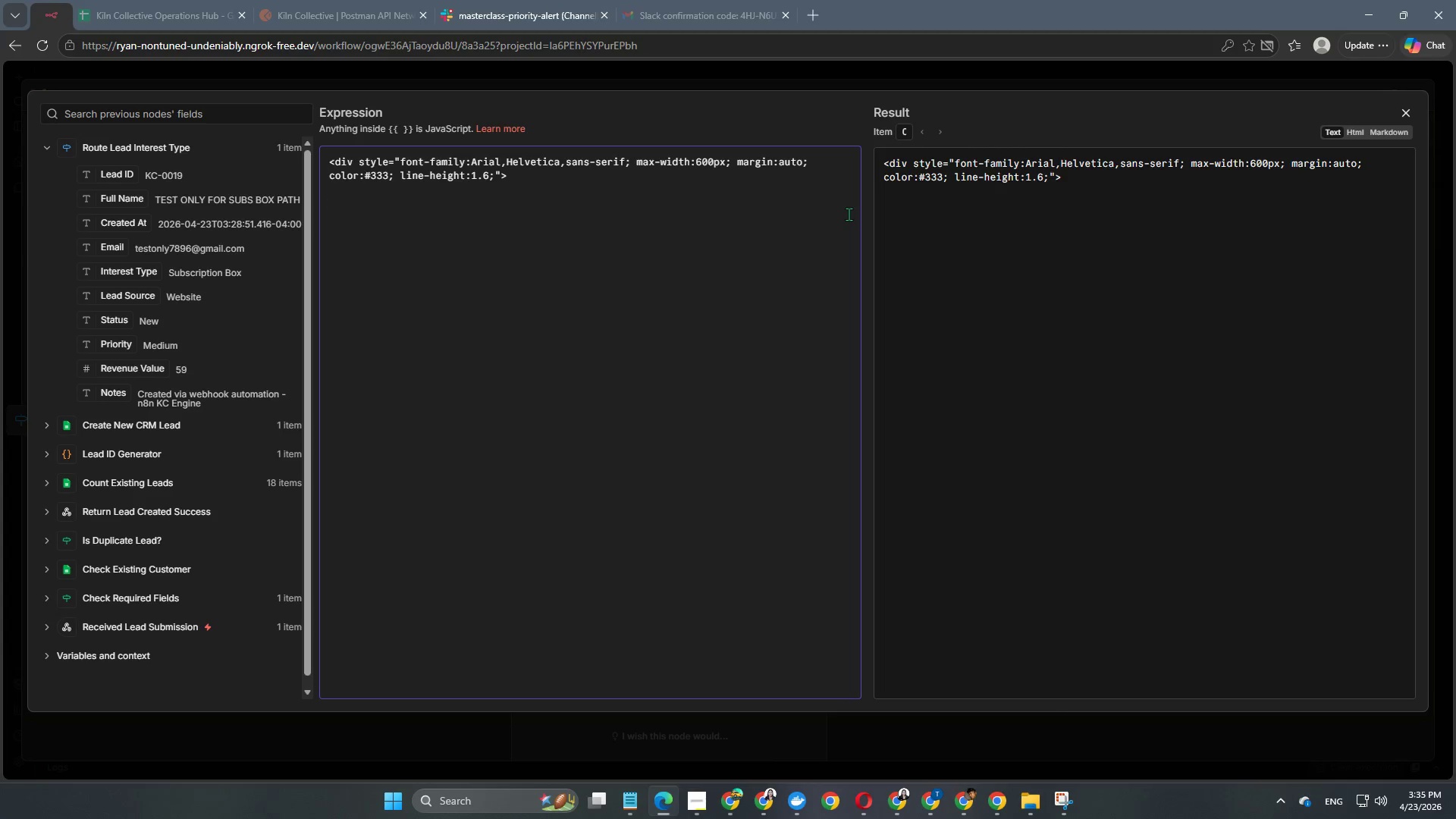 
wait(8.03)
 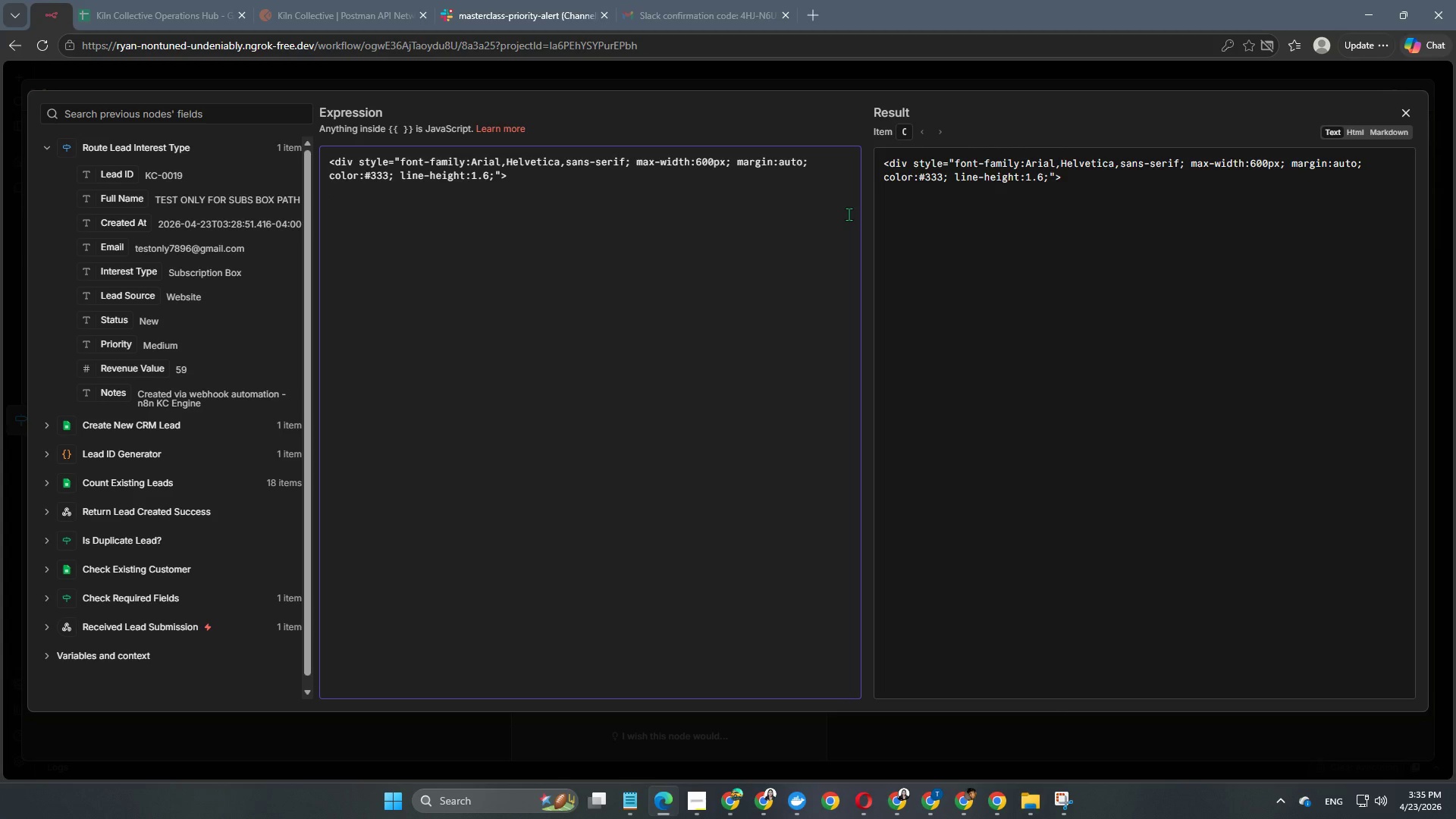 
type(<h2 style)
 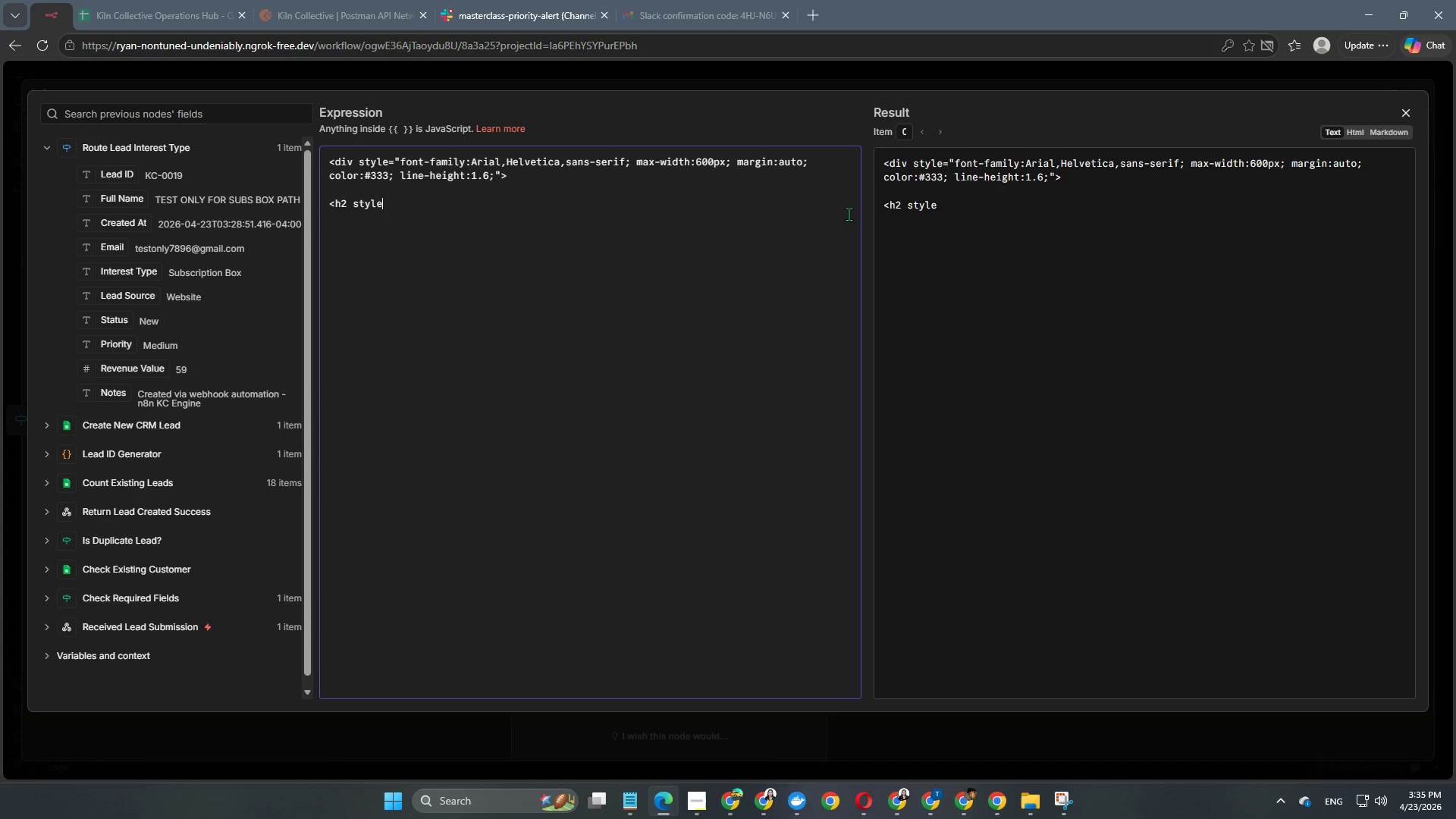 
wait(6.03)
 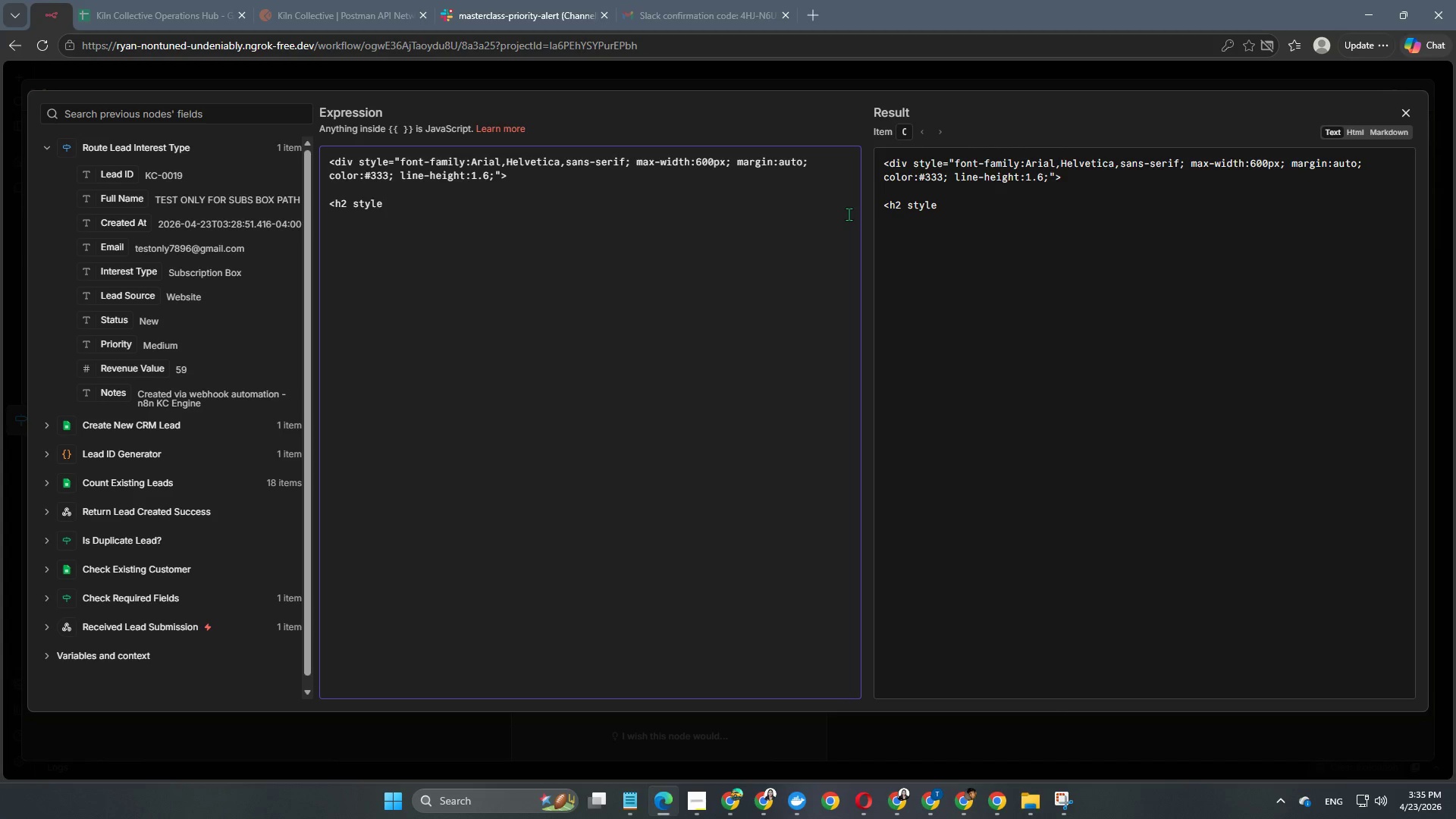 
type(="color:)
 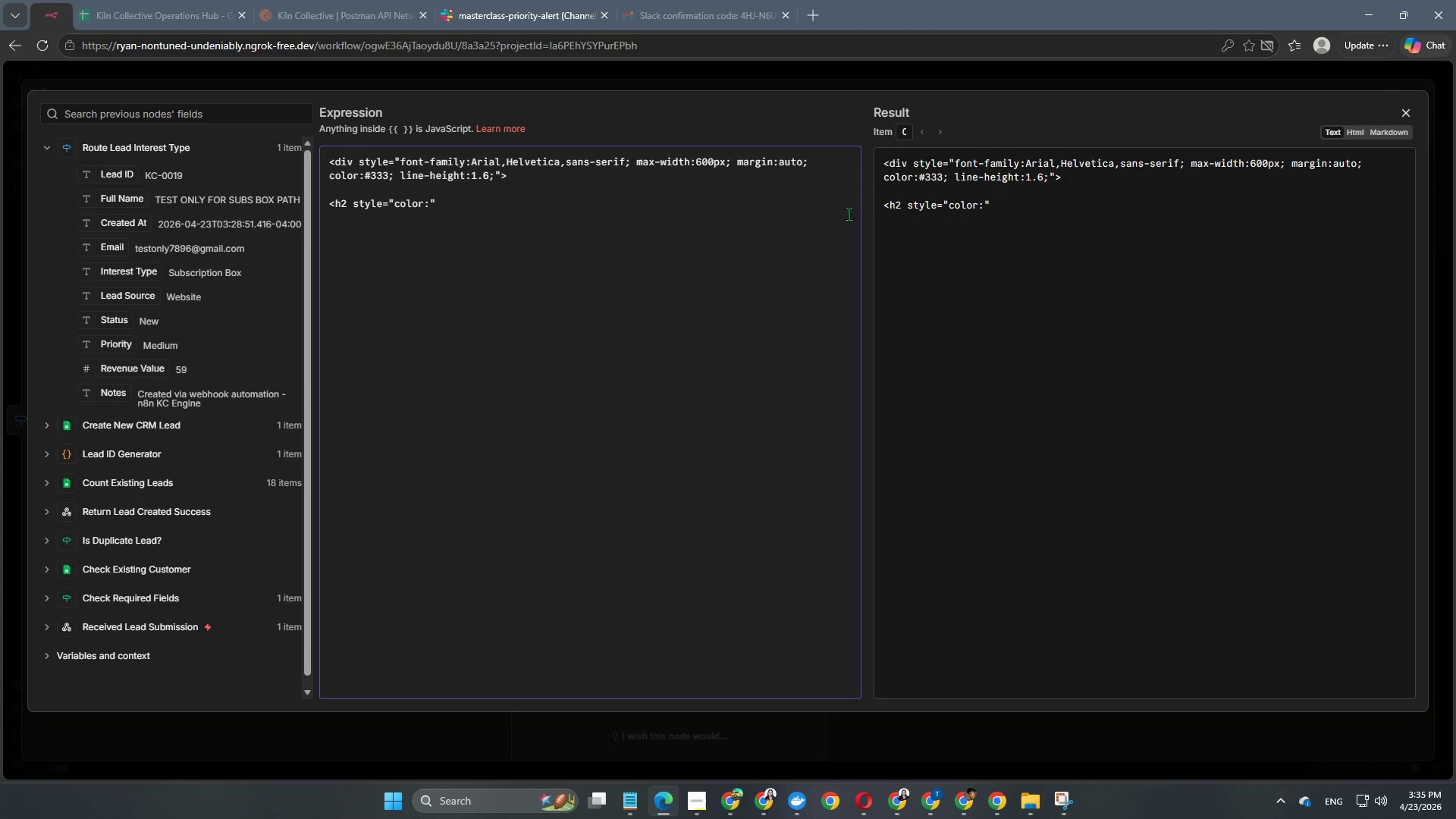 
key(Shift+3)
 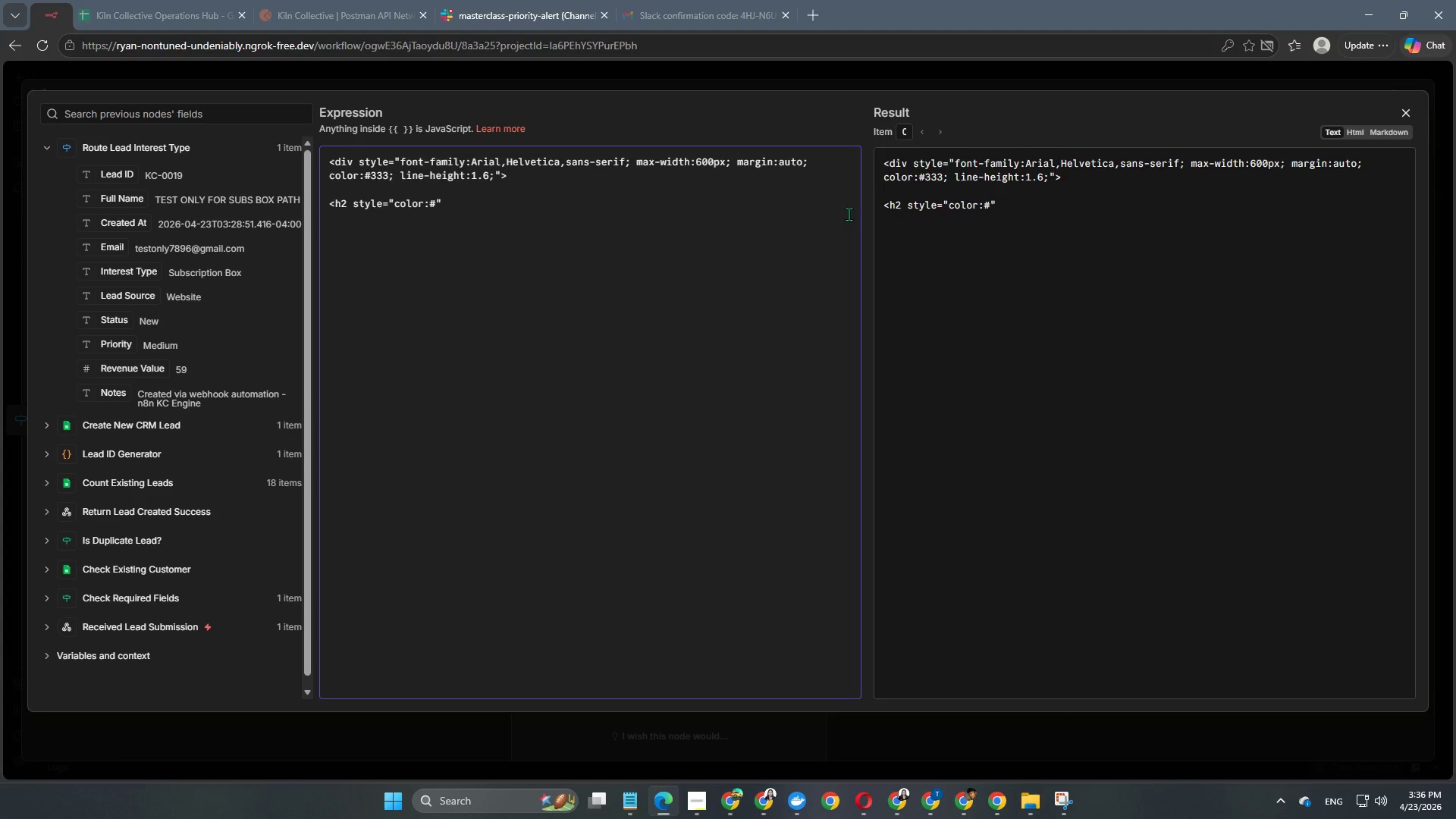 
type(2F4F)
 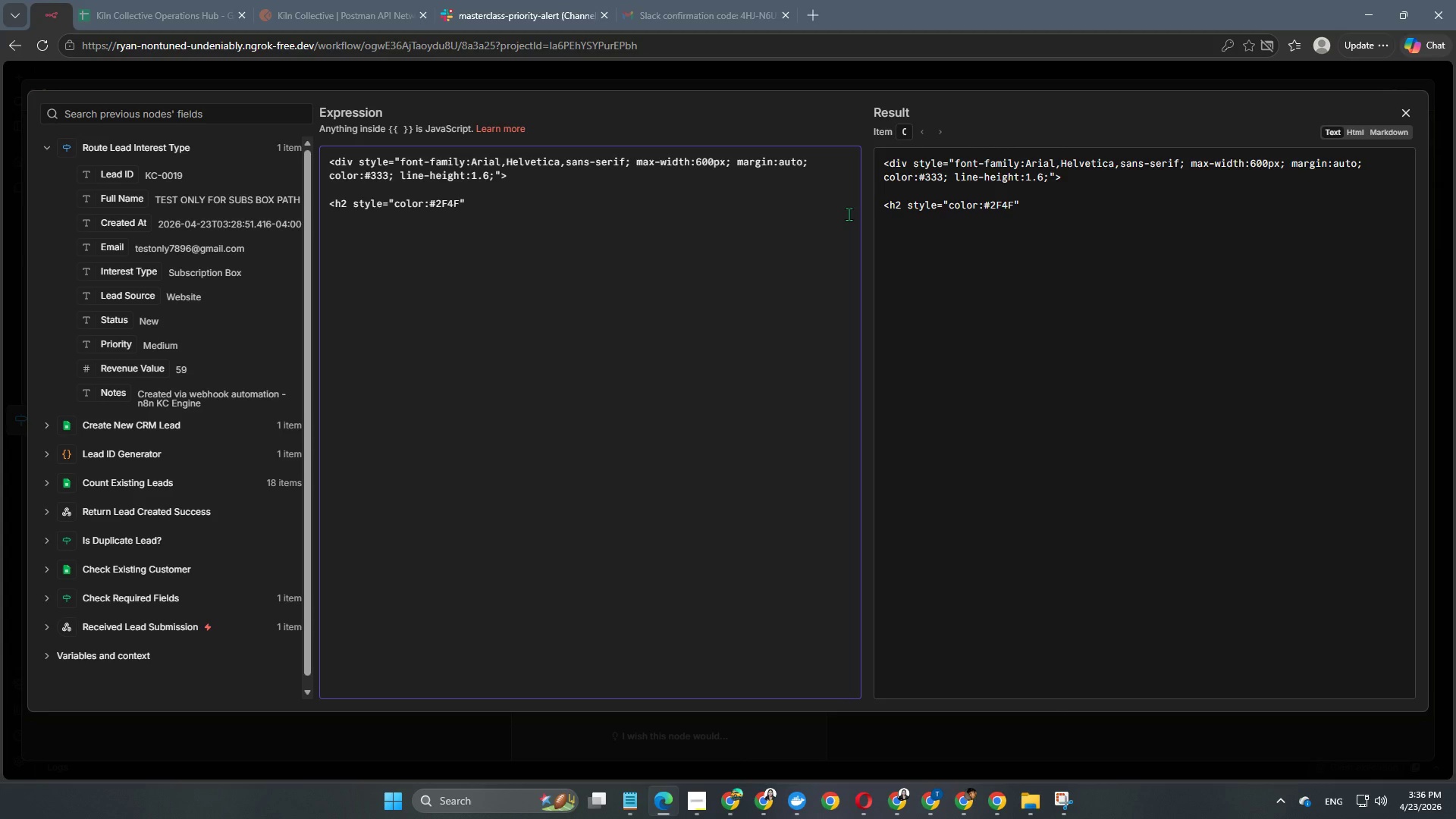 
wait(6.23)
 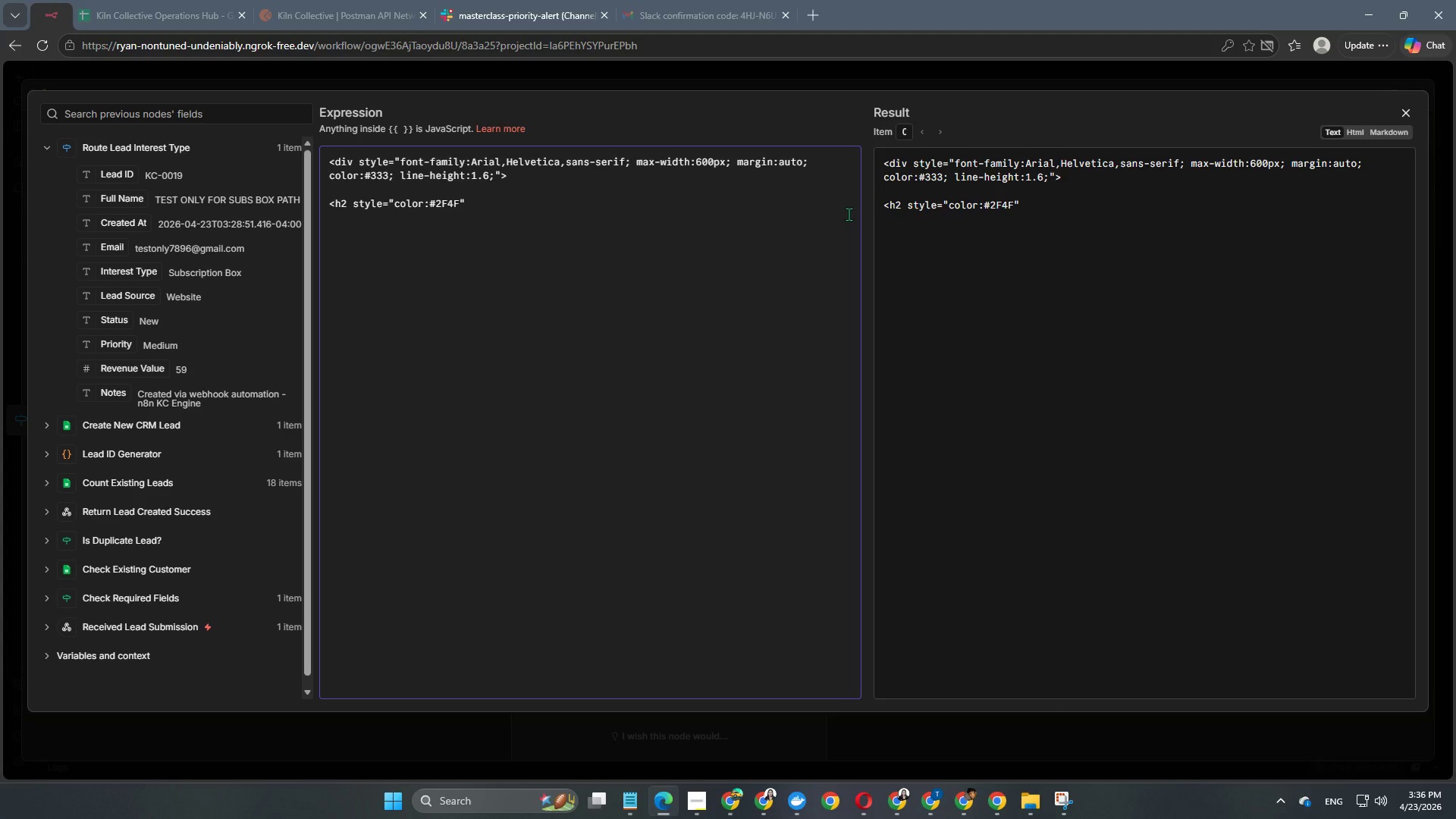 
type($)
key(Backspace)
type(4F)
 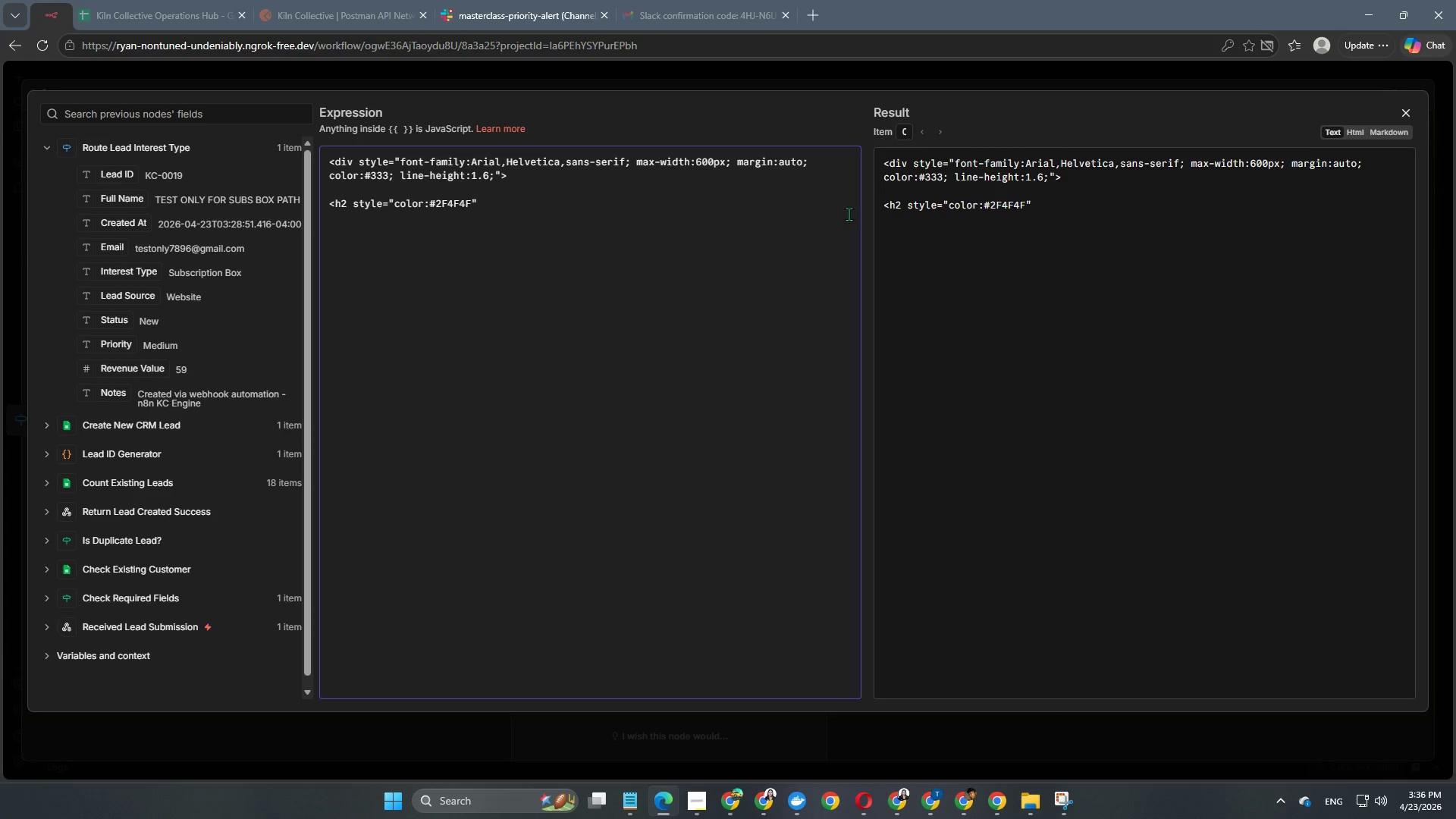 
key(Semicolon)
 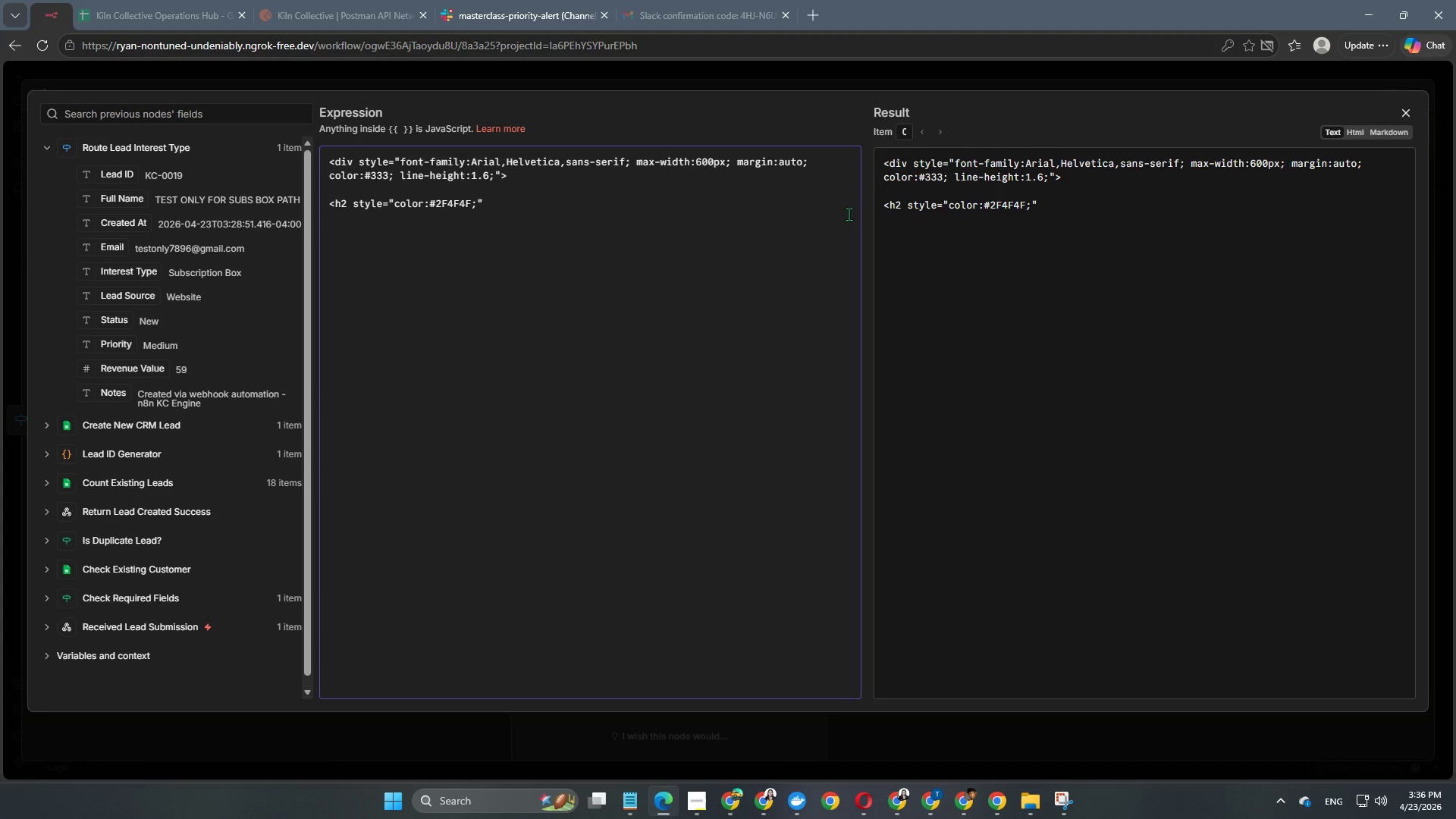 
key(Space)
 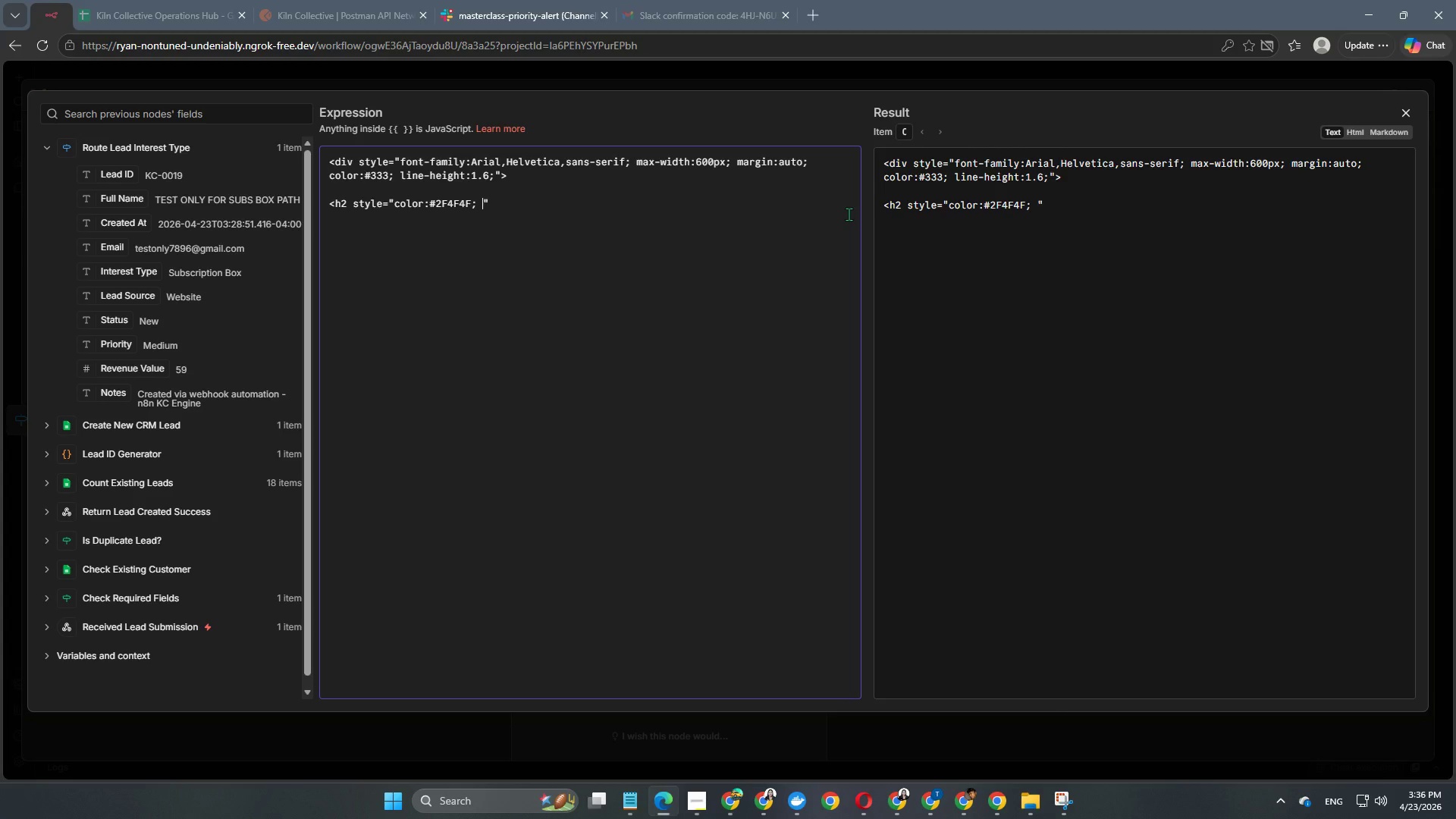 
key(Backspace)
 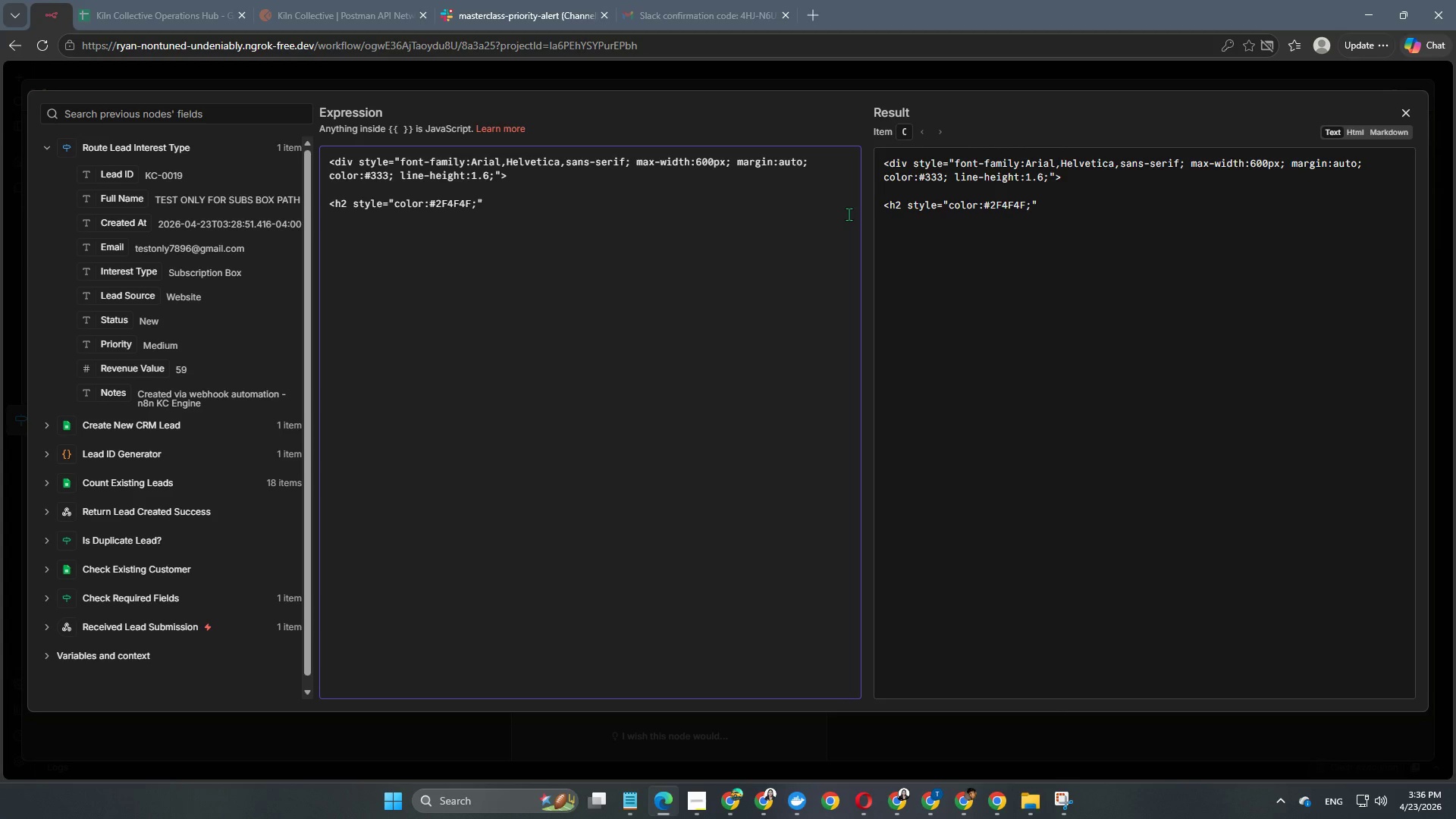 
hold_key(key=ShiftRight, duration=1.27)
 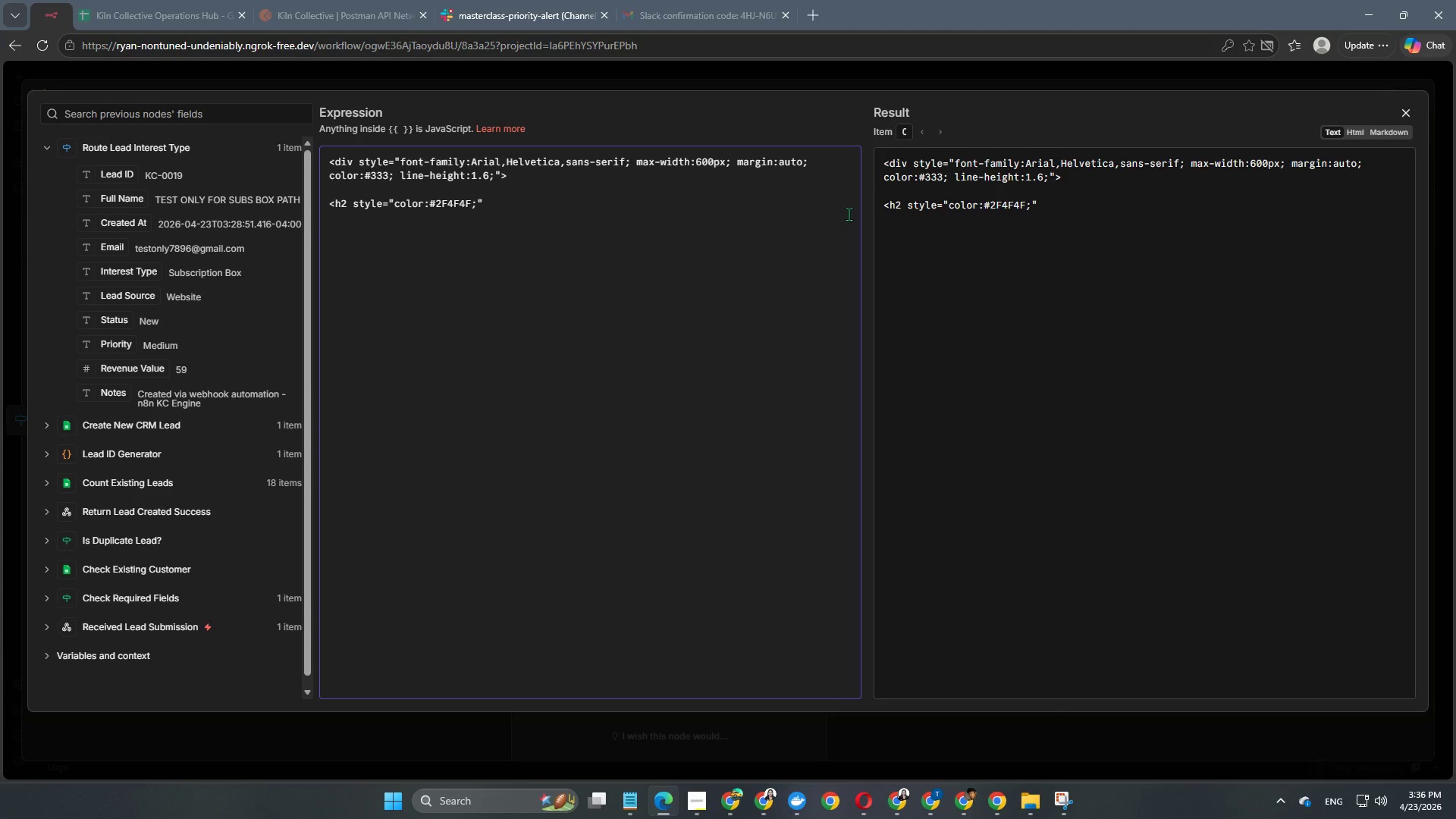 
key(ArrowRight)
 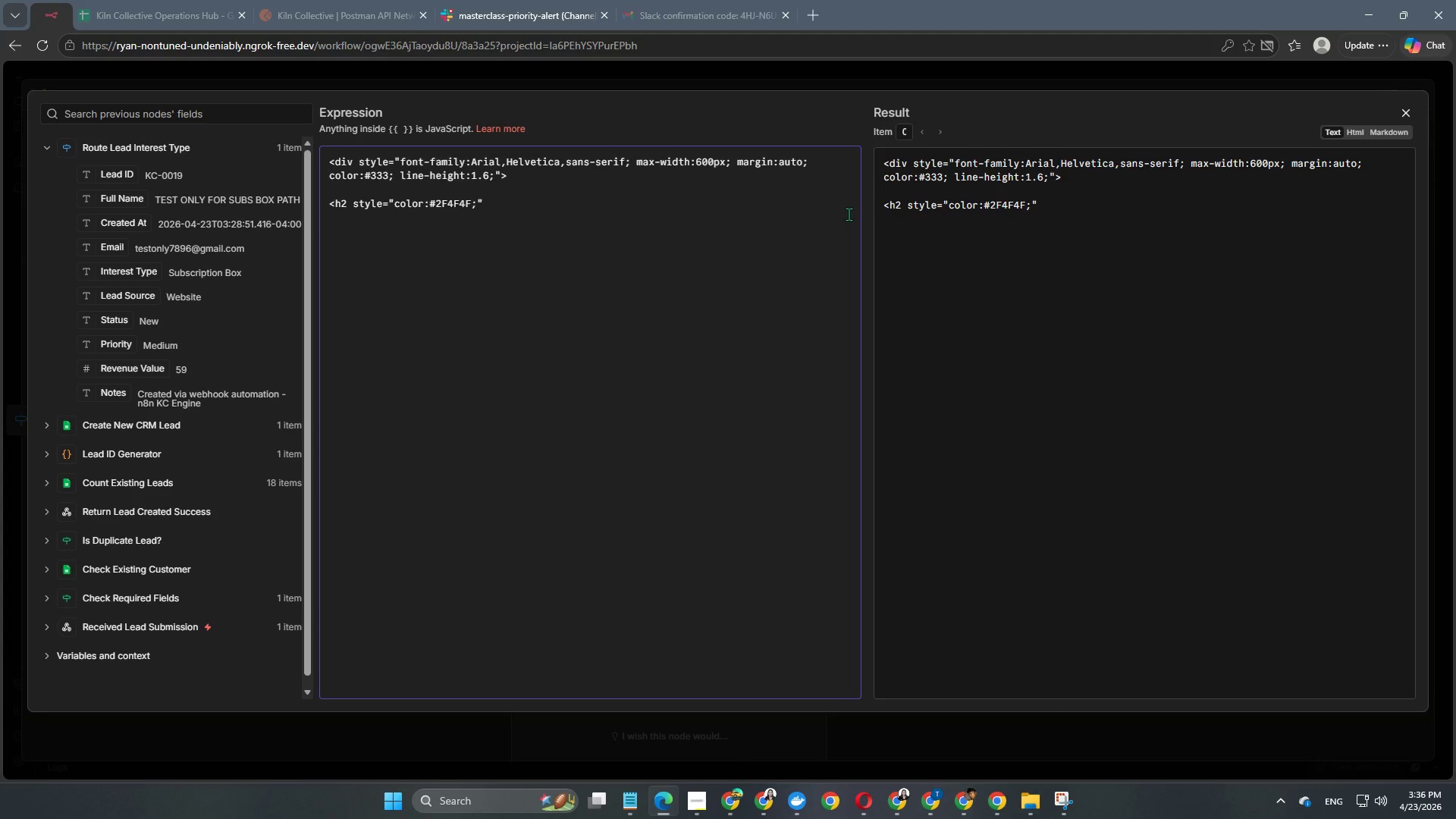 
wait(6.67)
 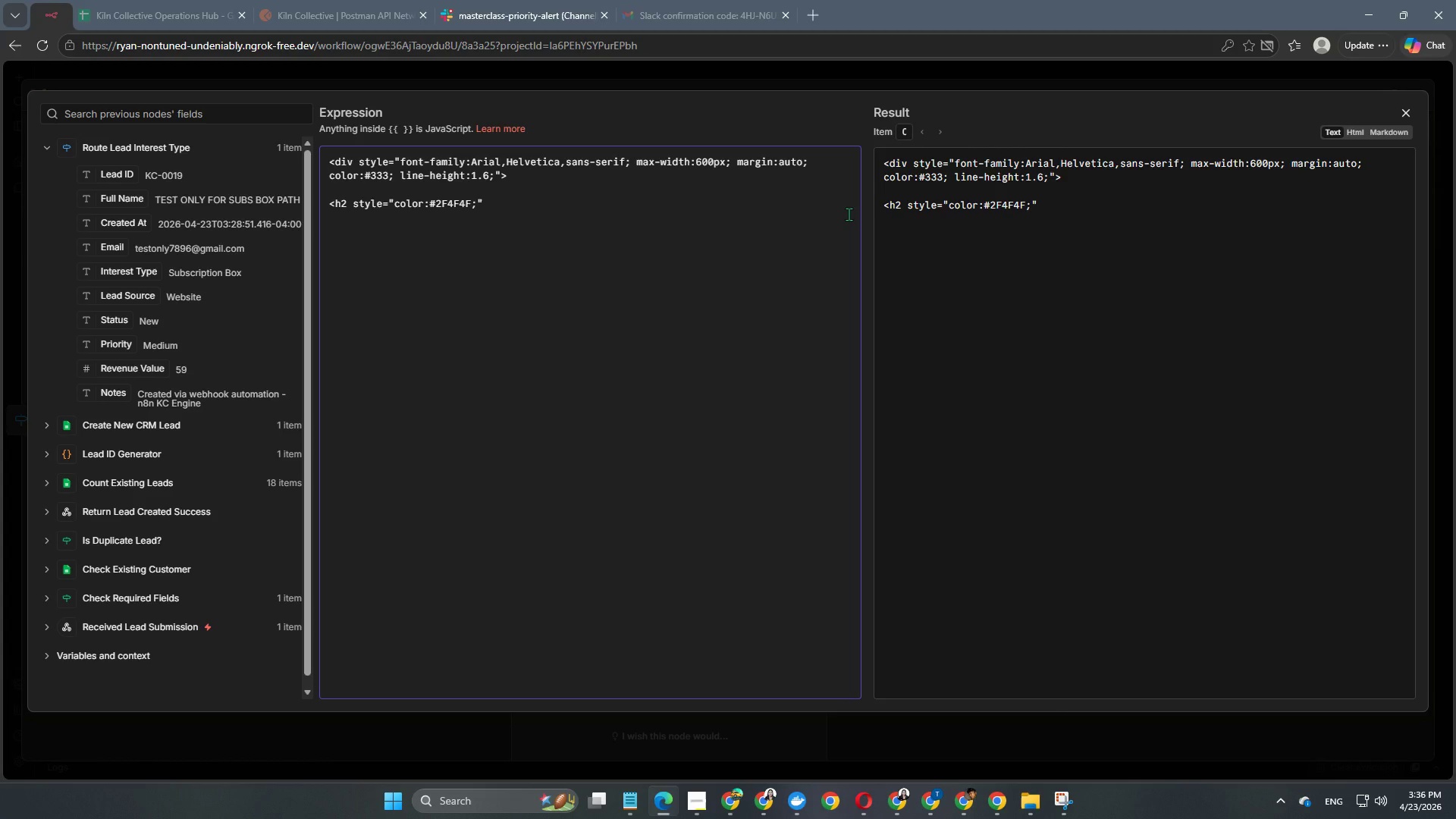 
type(>Welcome to the)
key(Backspace)
key(Backspace)
key(Backspace)
type(THe K)
key(Backspace)
key(Backspace)
key(Backspace)
key(Backspace)
type(he Kiln collective)
 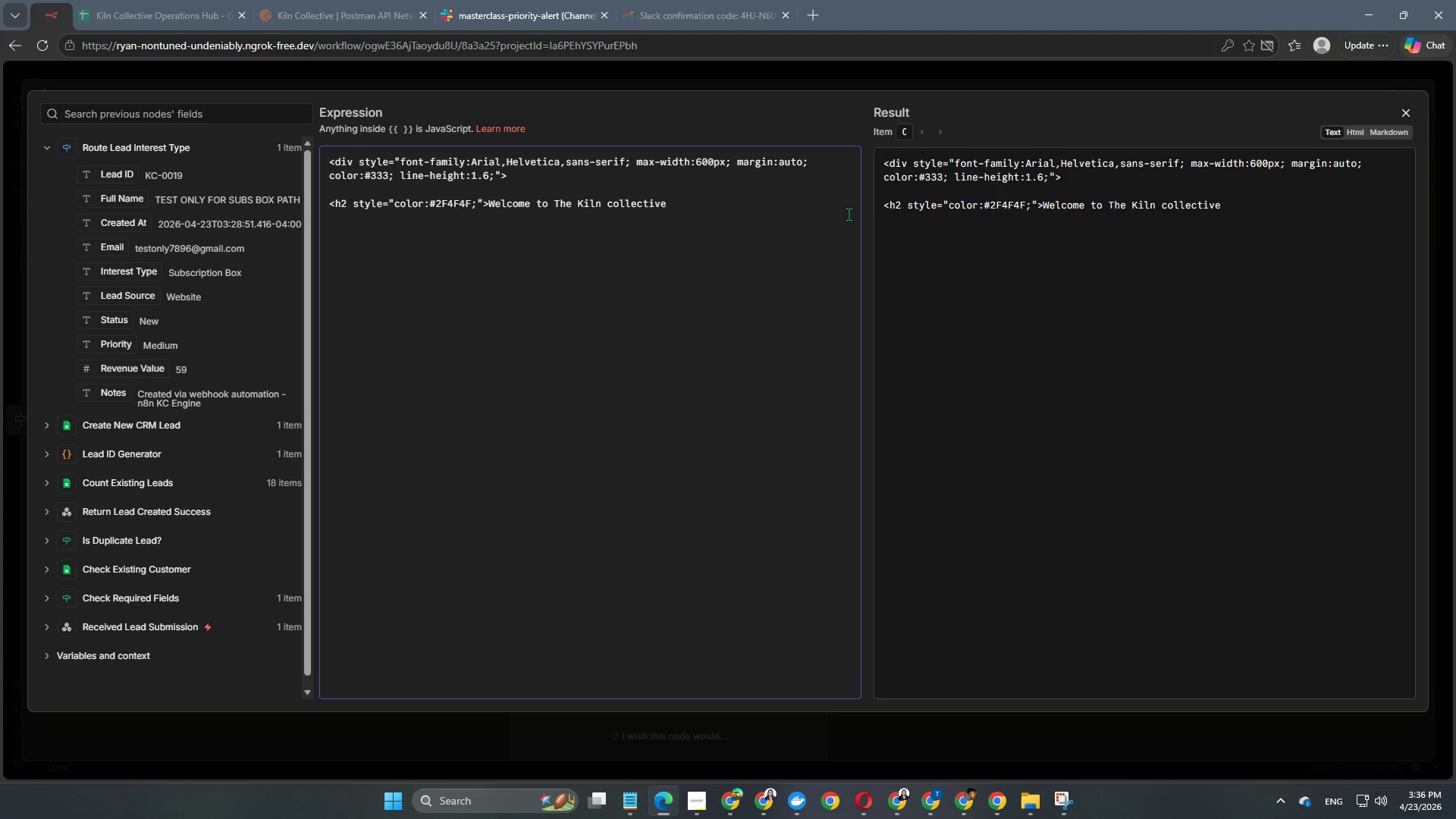 
wait(5.16)
 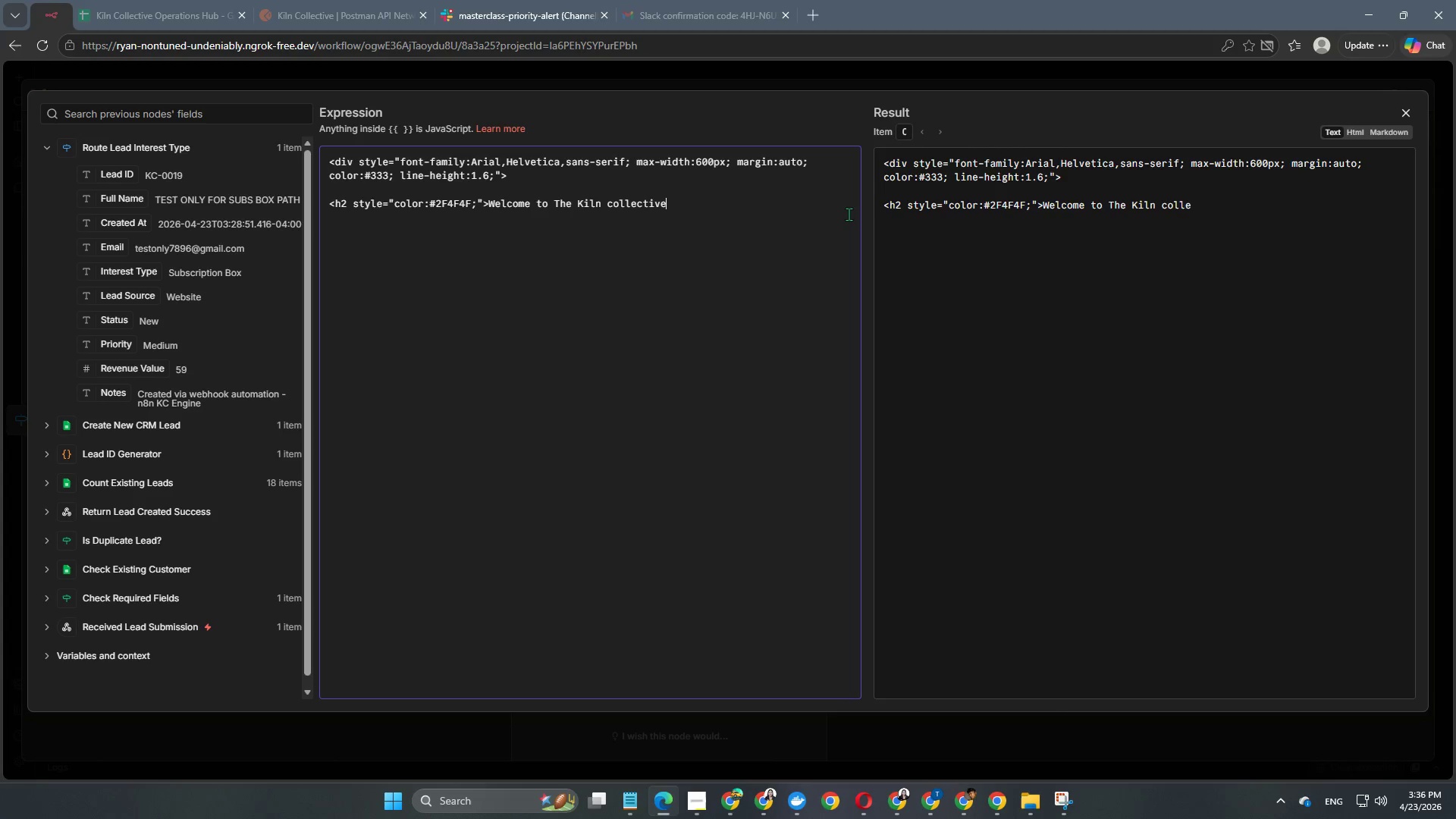 
key(Shift+Comma)
 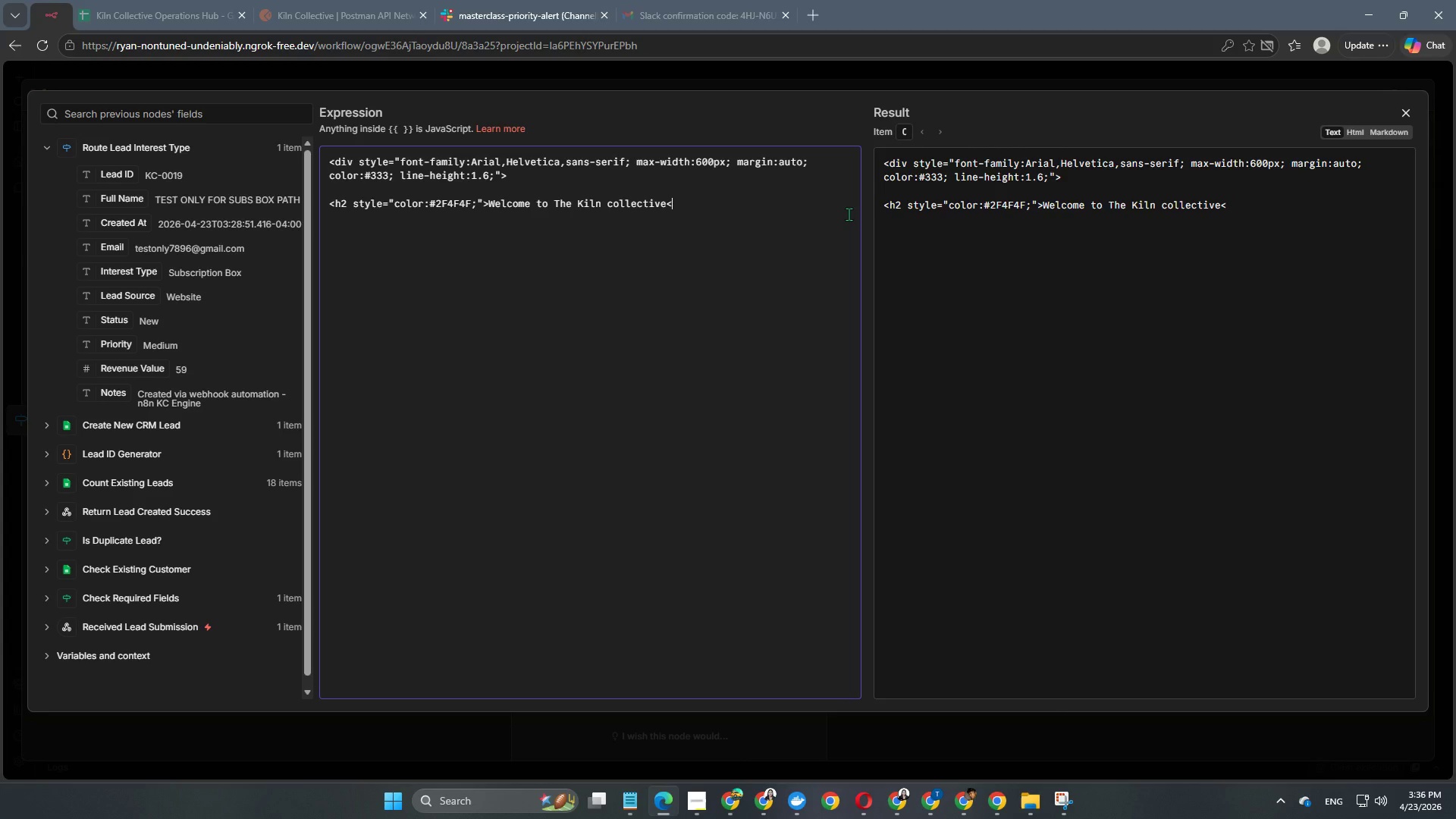 
type(/h2>)
 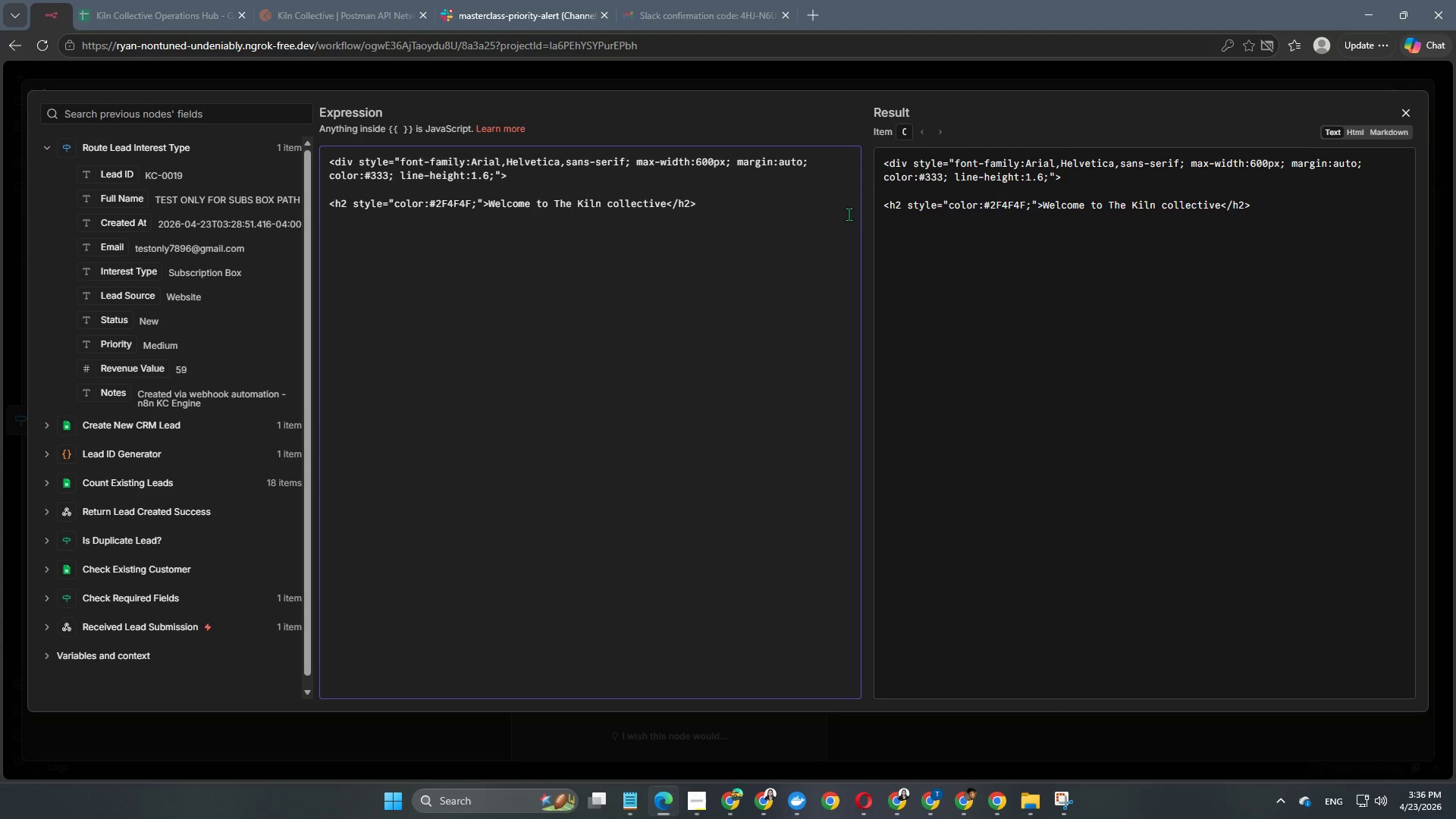 
key(Enter)
 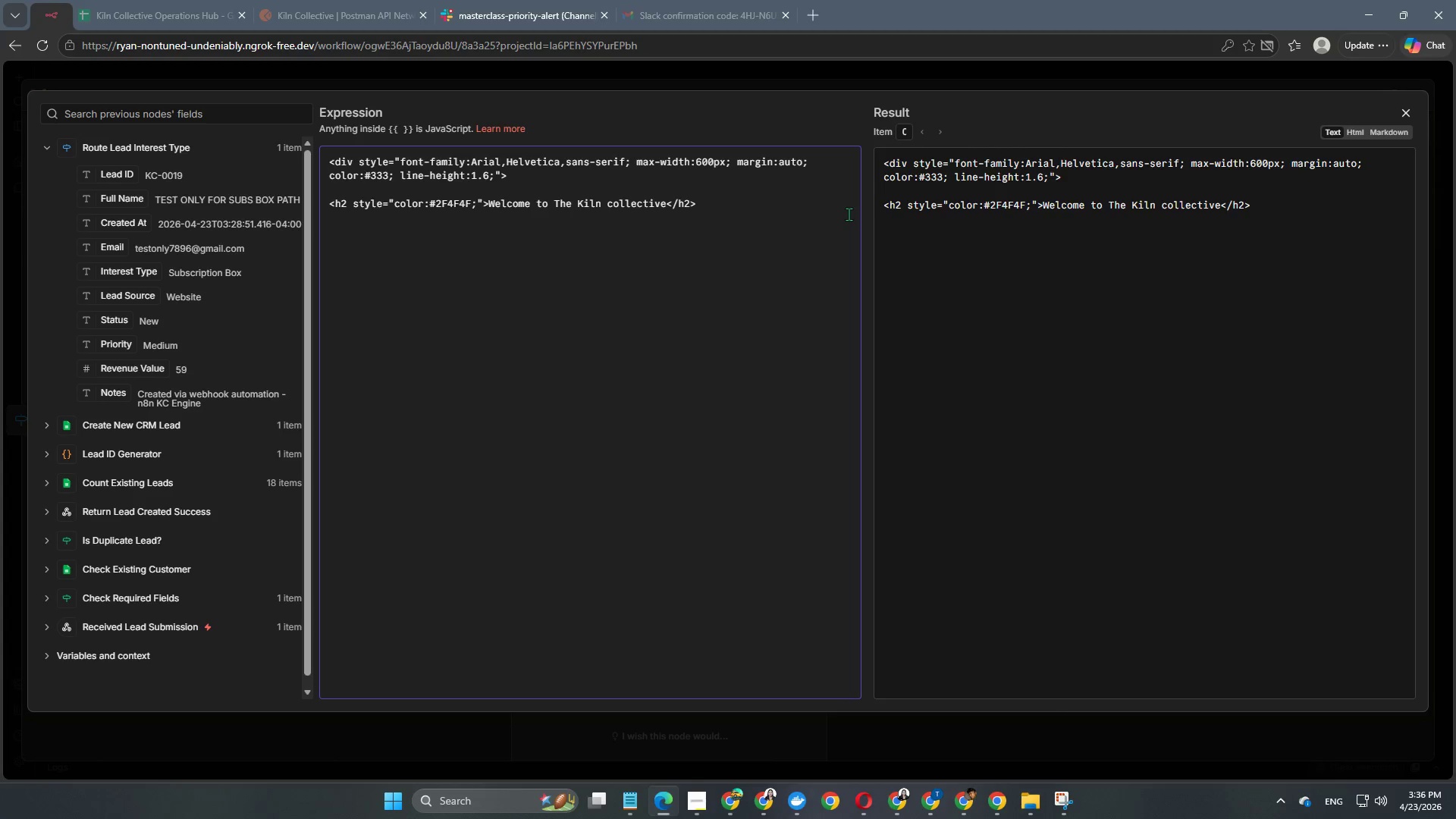 
key(Enter)
 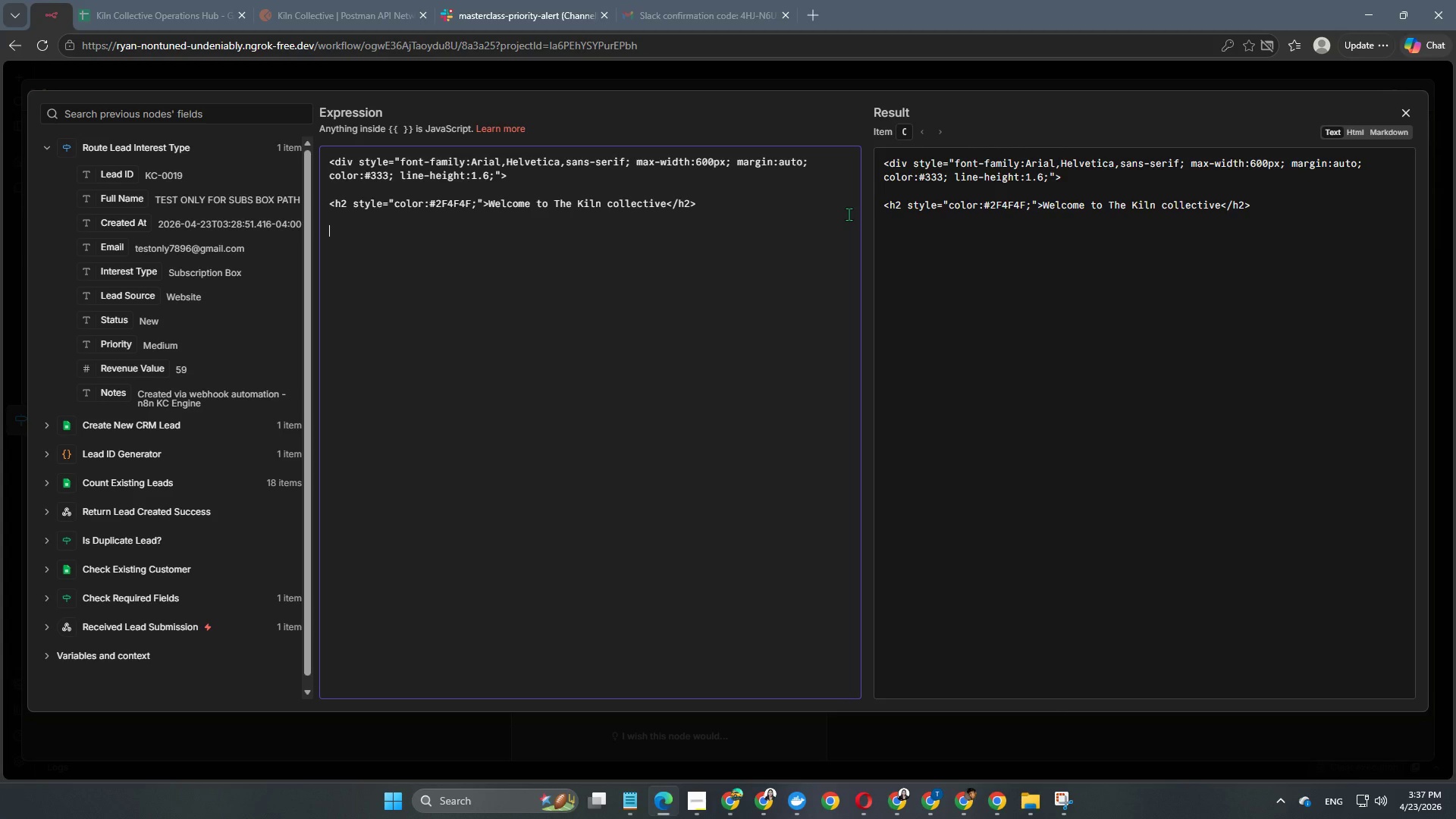 
type(<p>Hi)
 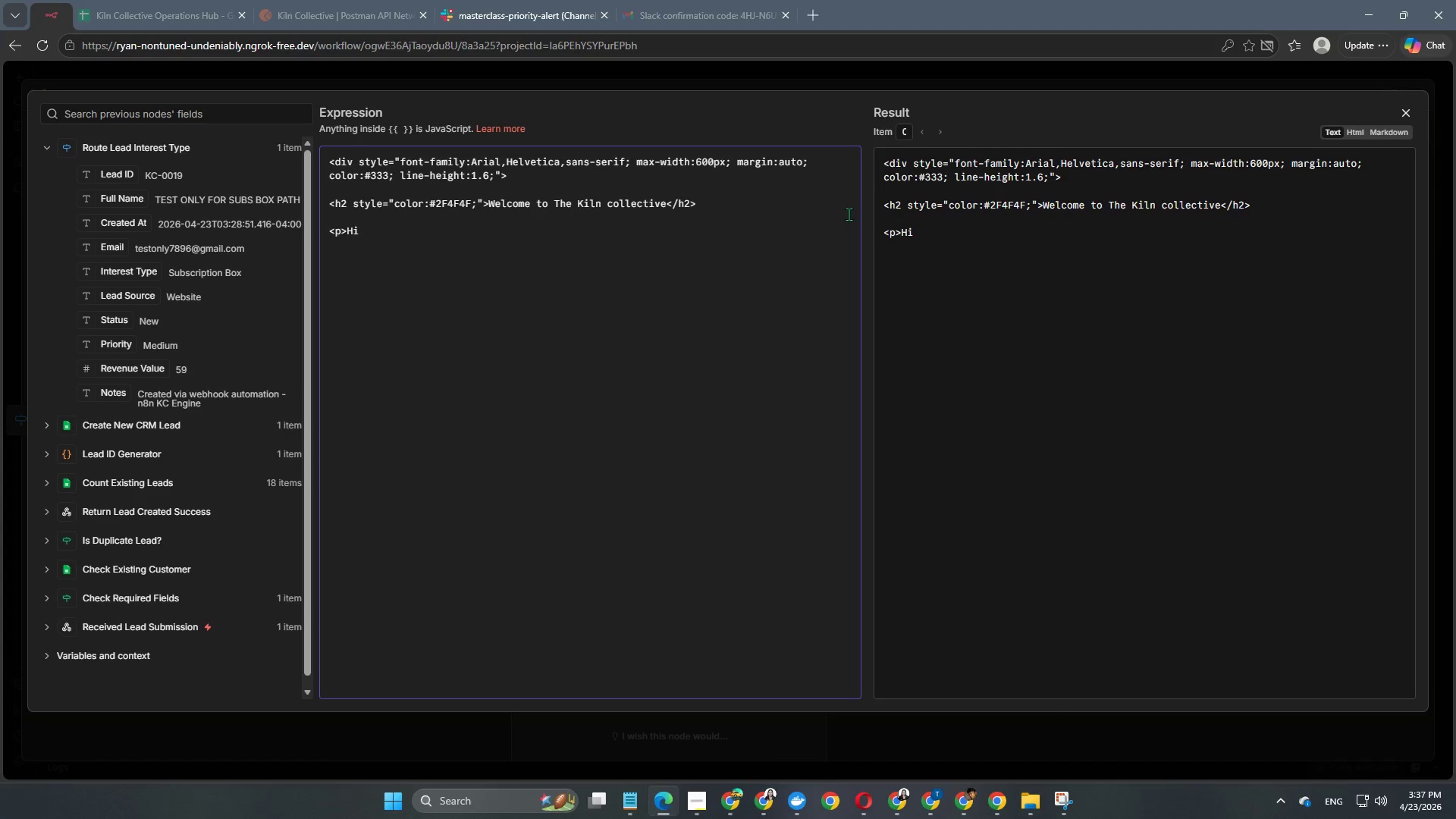 
key(Space)
 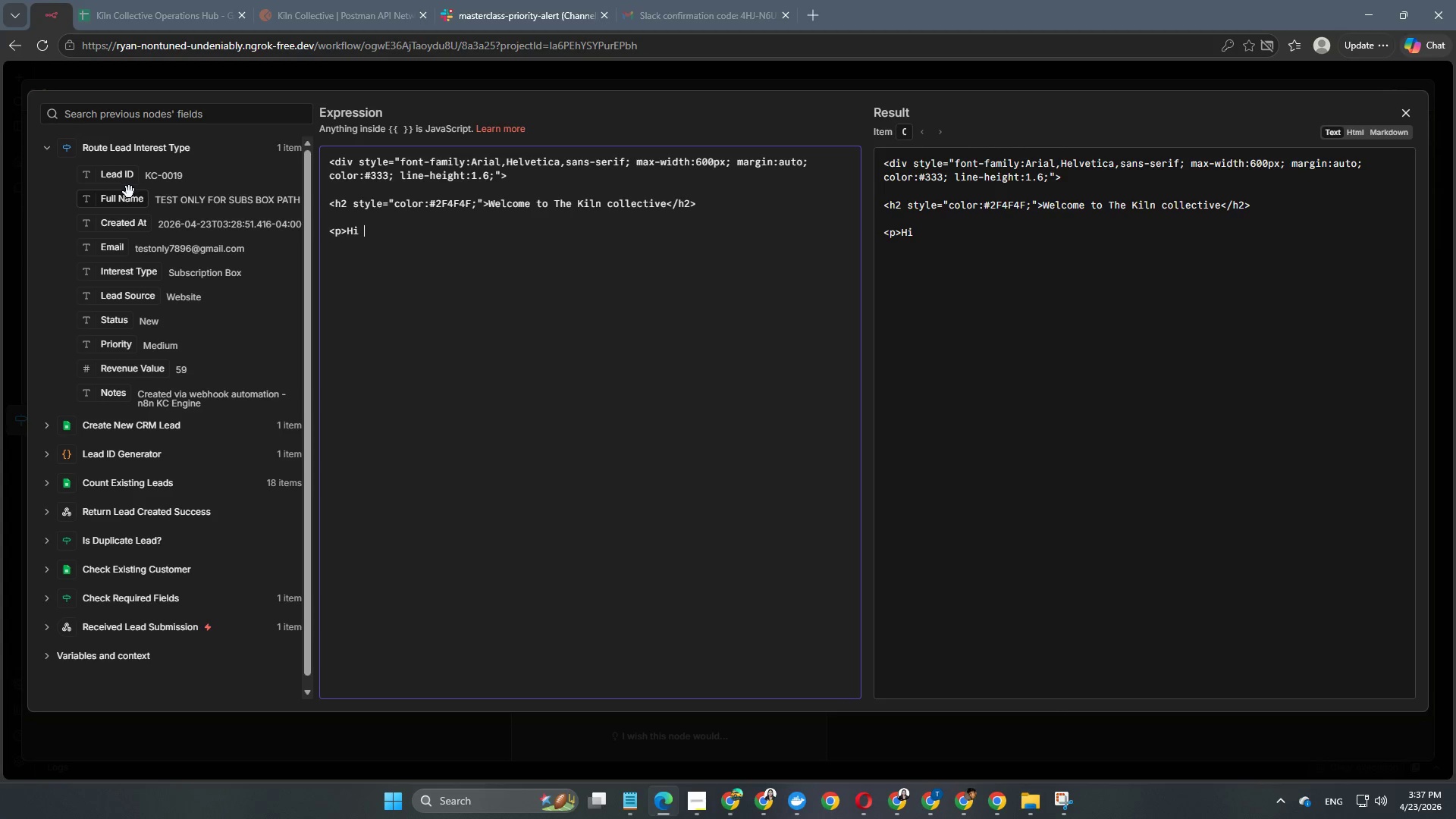 
left_click_drag(start_coordinate=[119, 205], to_coordinate=[391, 246])
 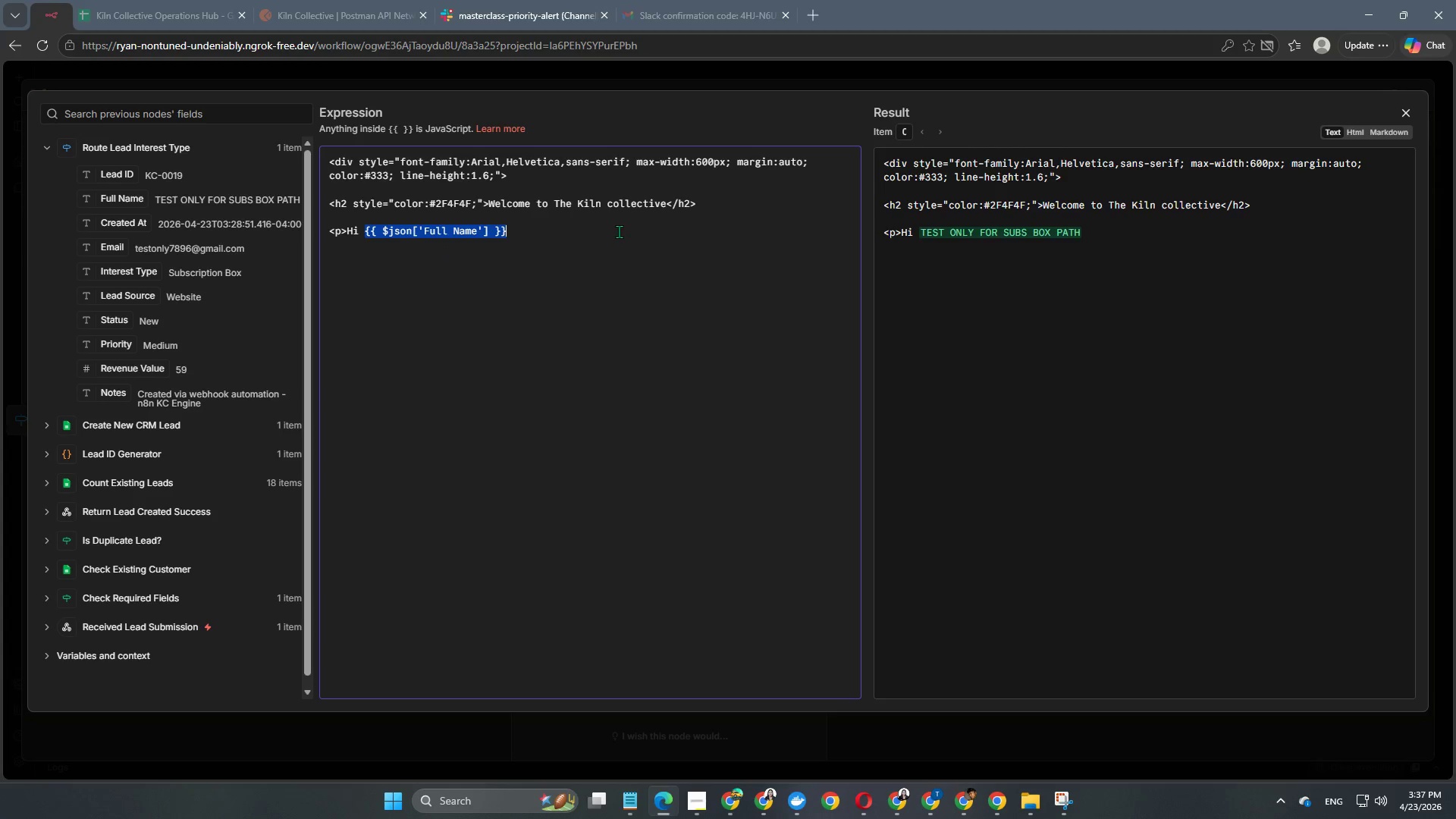 
left_click([619, 231])
 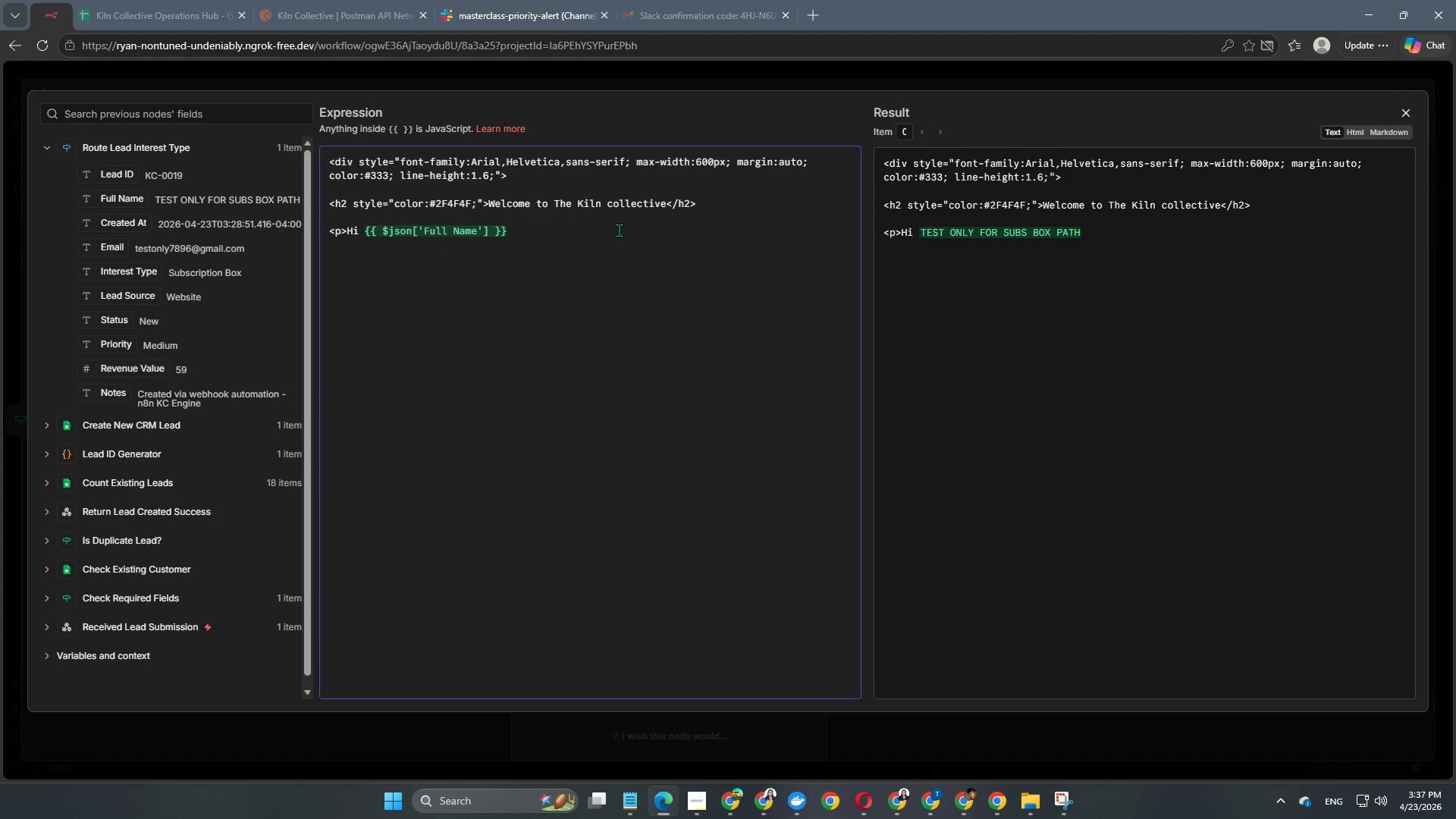 
wait(6.36)
 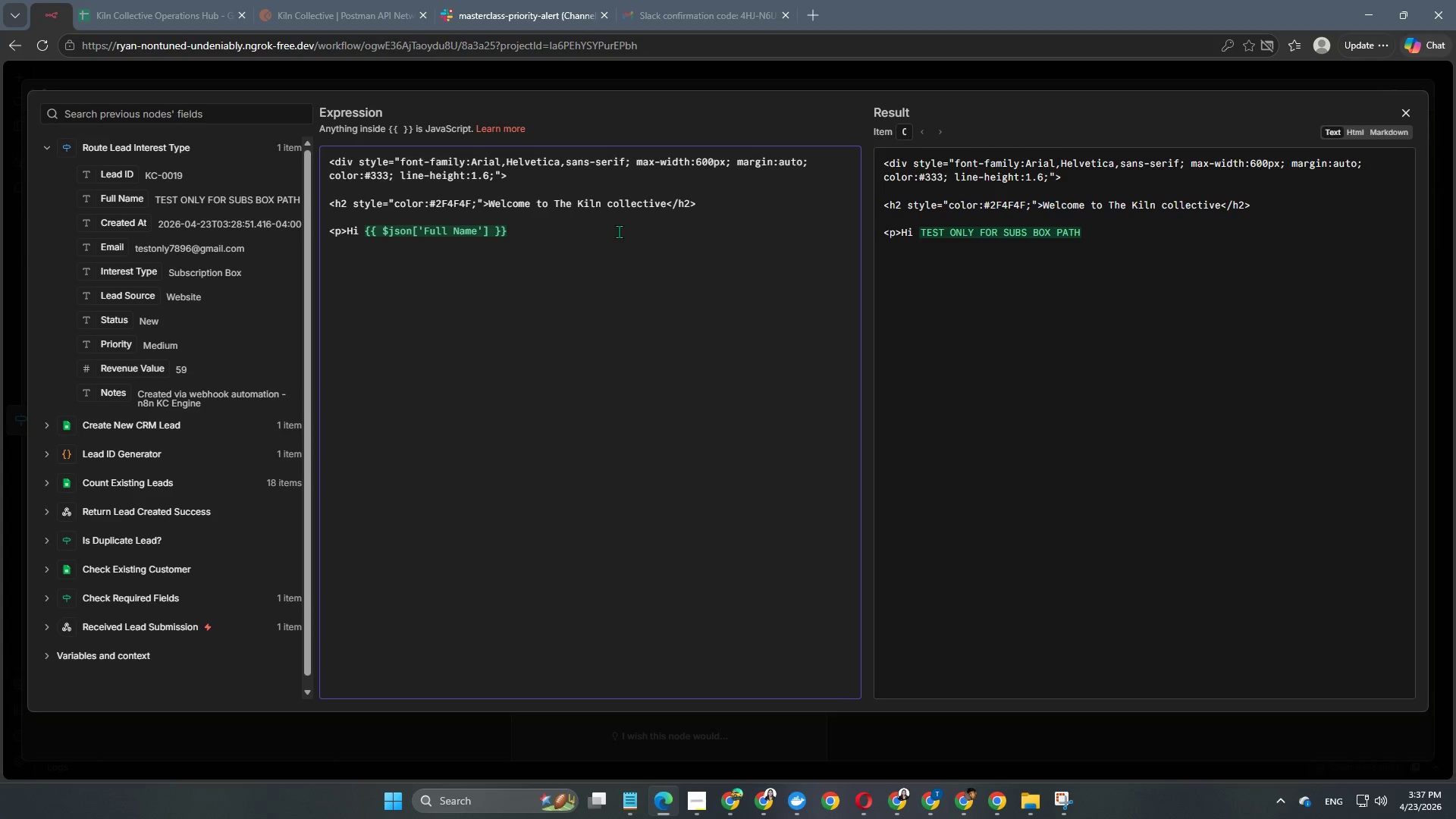 
key(Comma)
 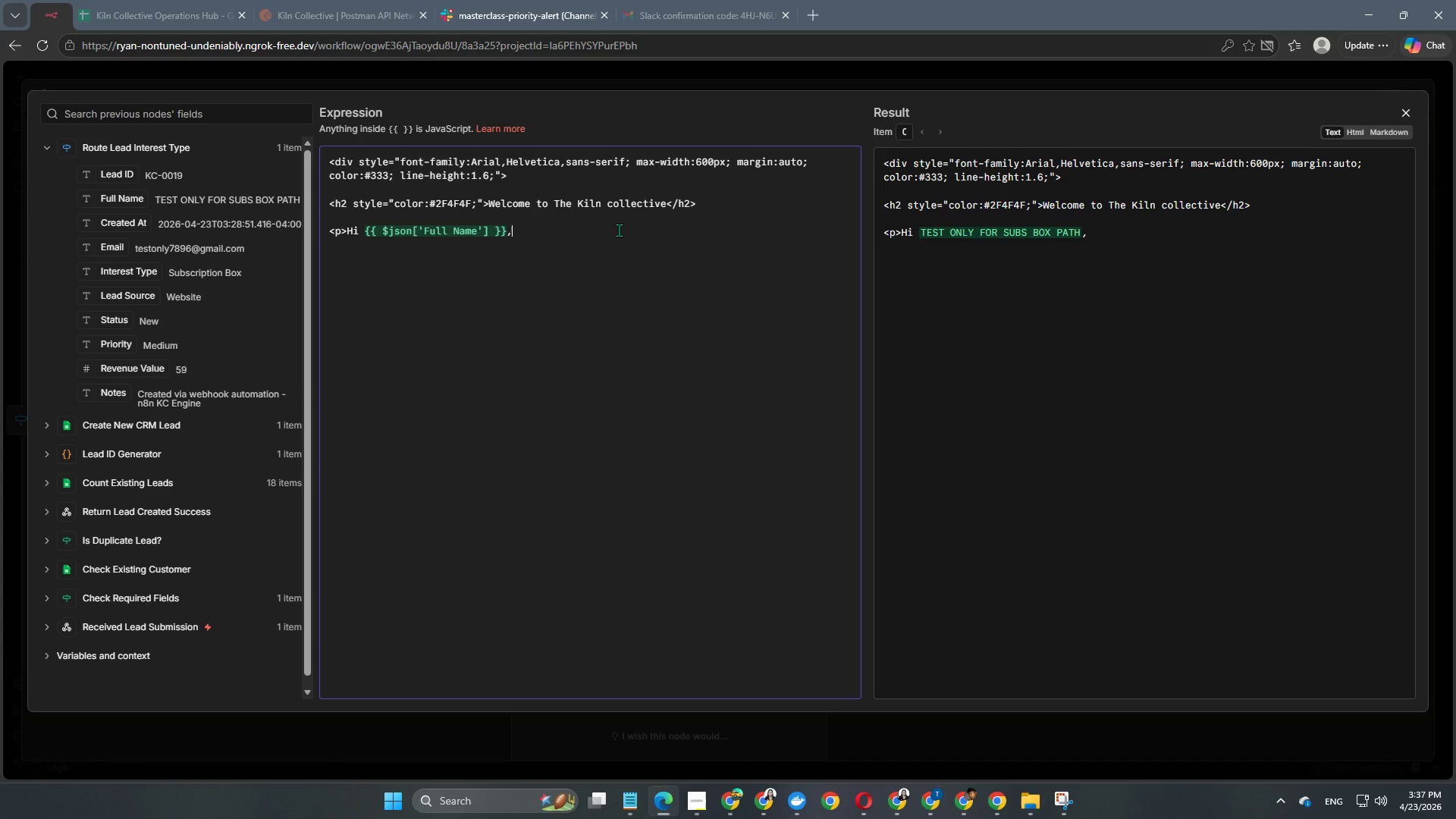 
key(Shift+Comma)
 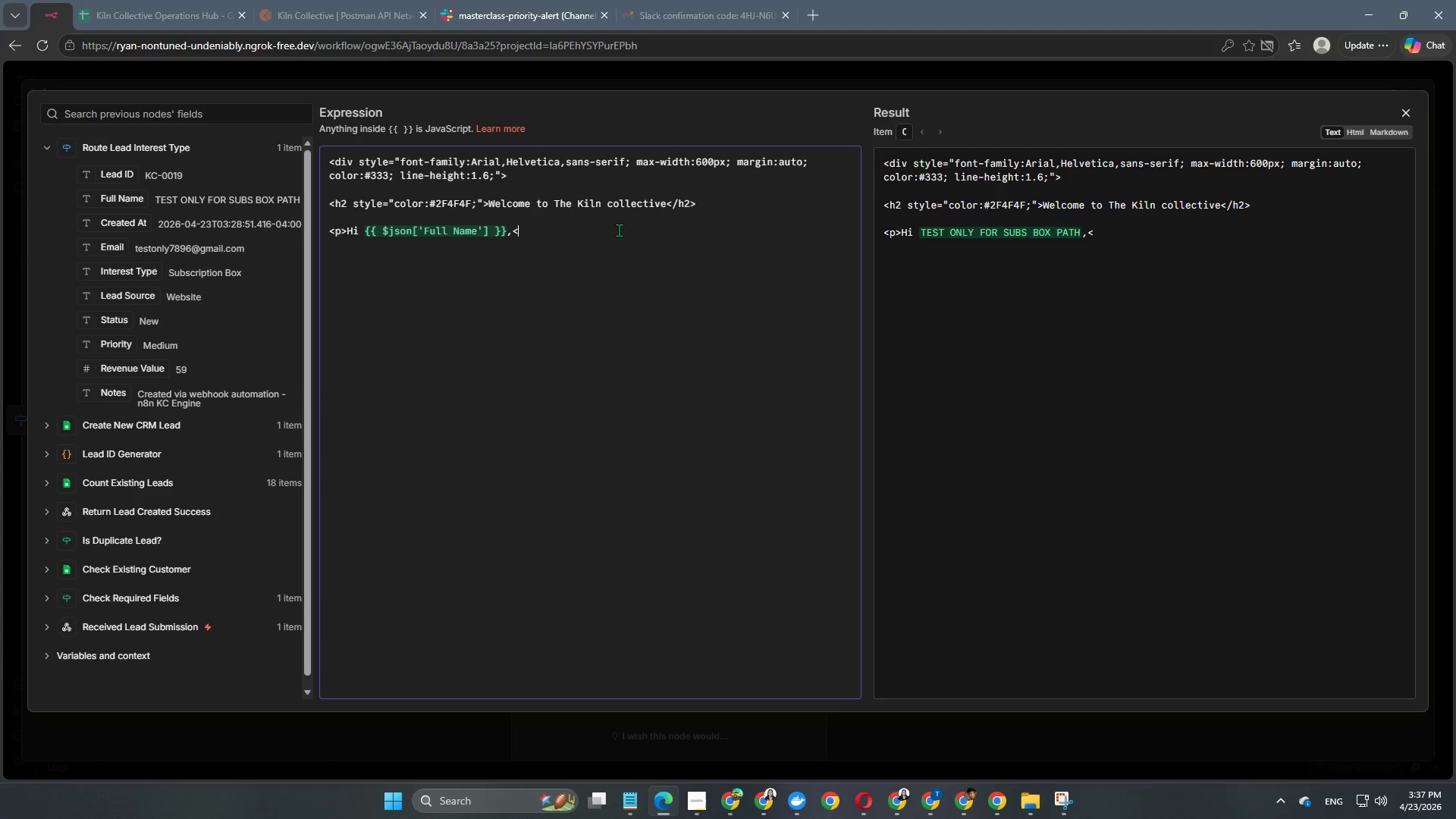 
key(P)
 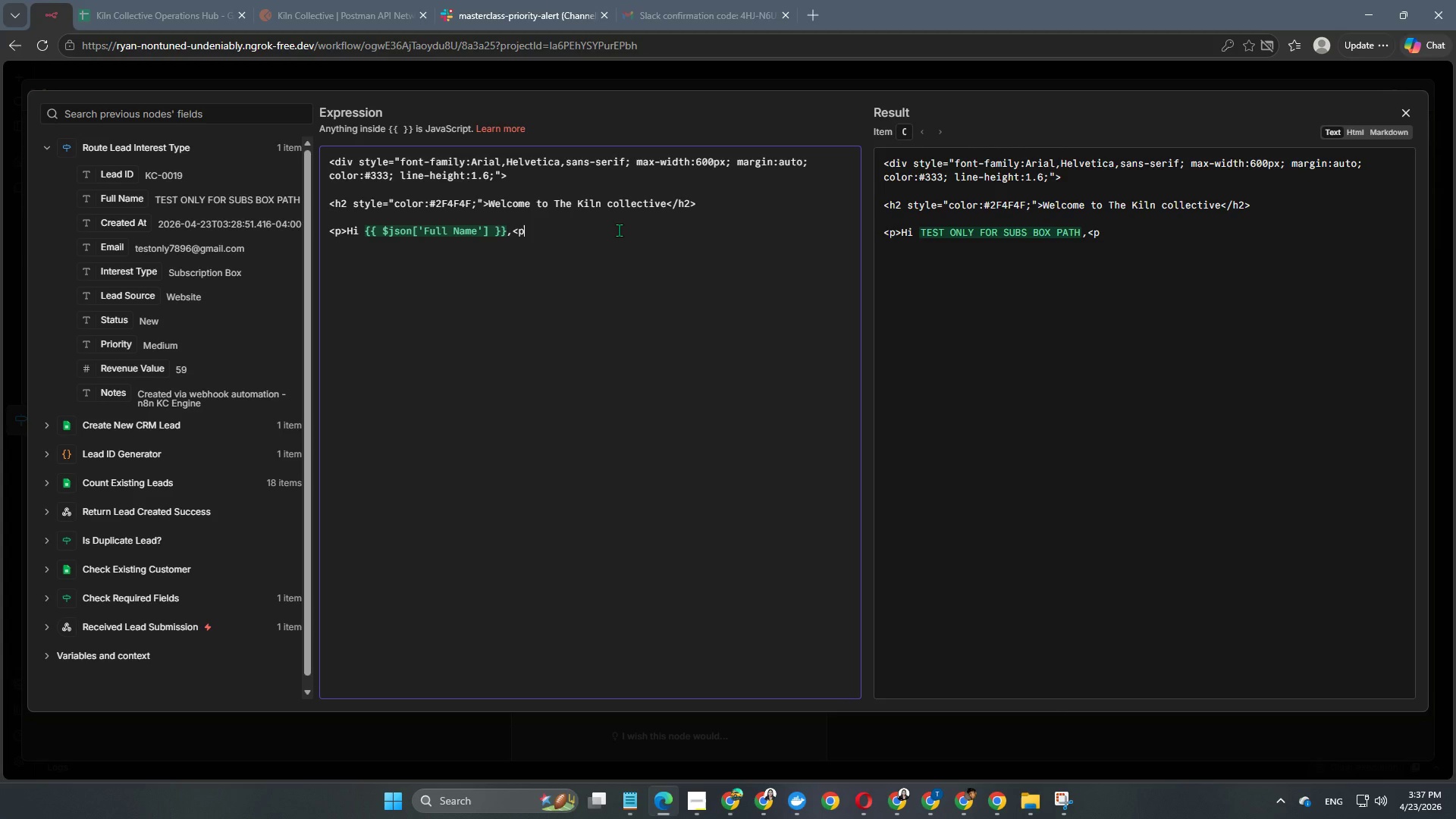 
key(Backspace)
 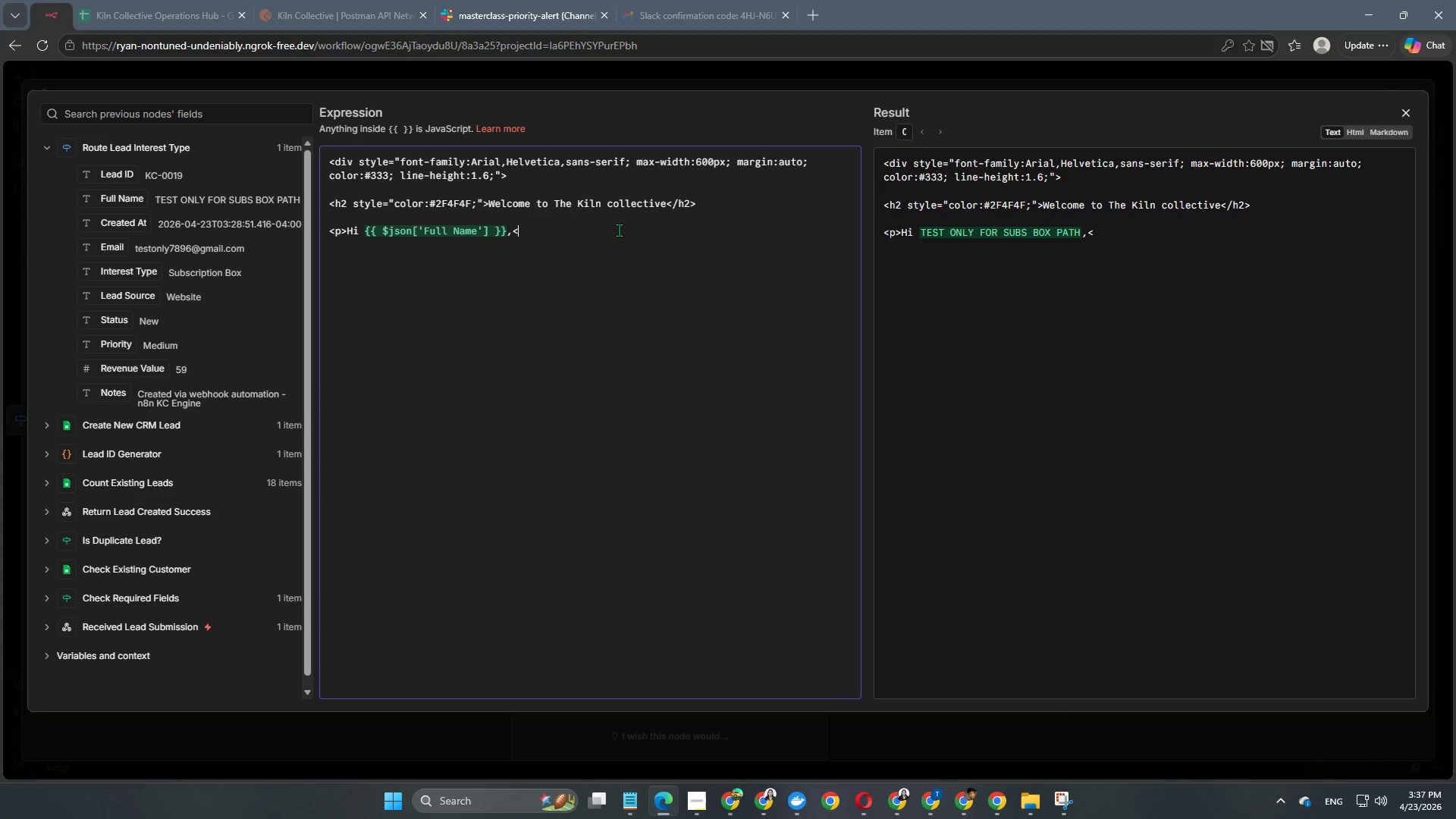 
key(Slash)
 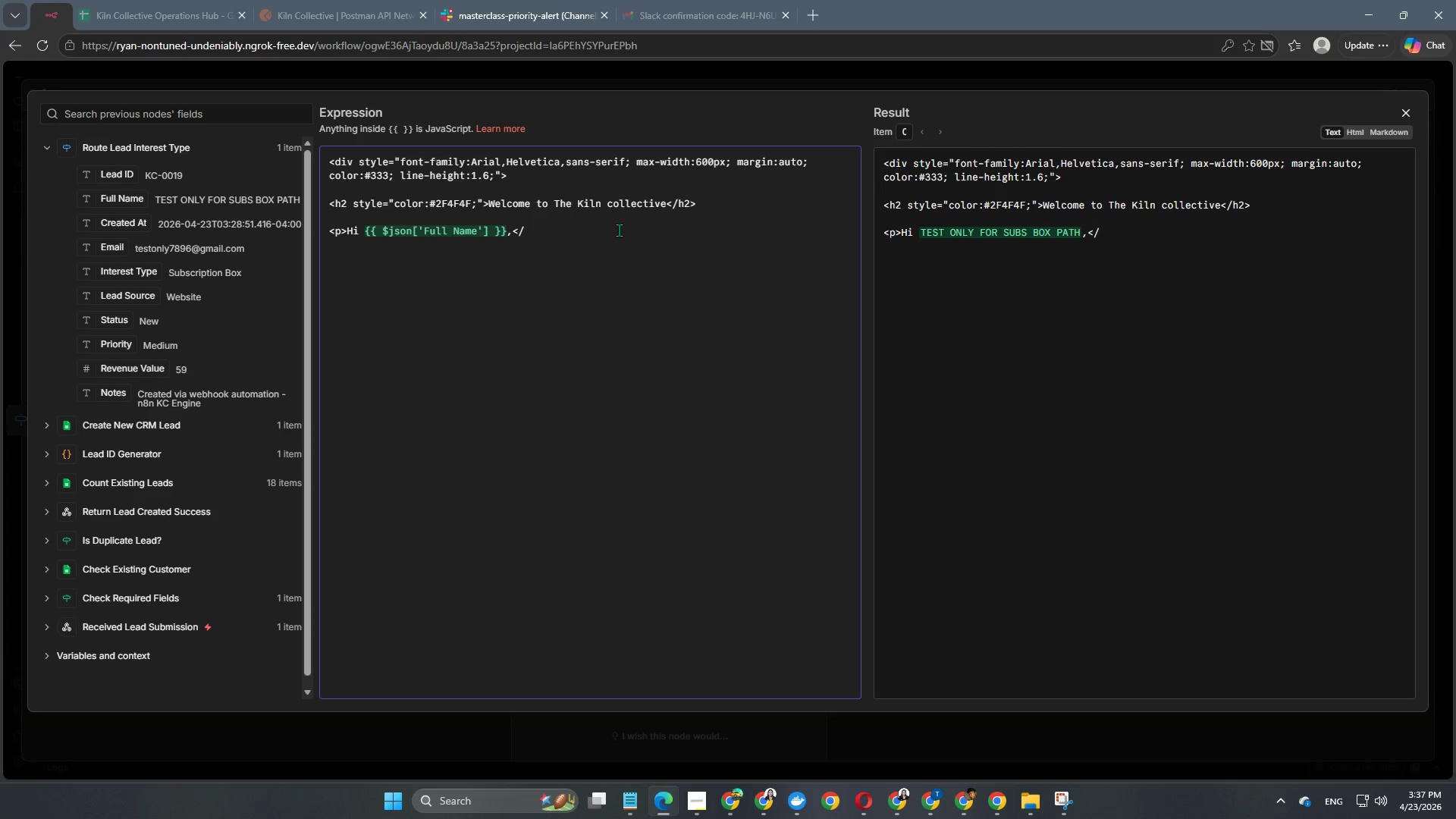 
key(Shift+ShiftRight)
 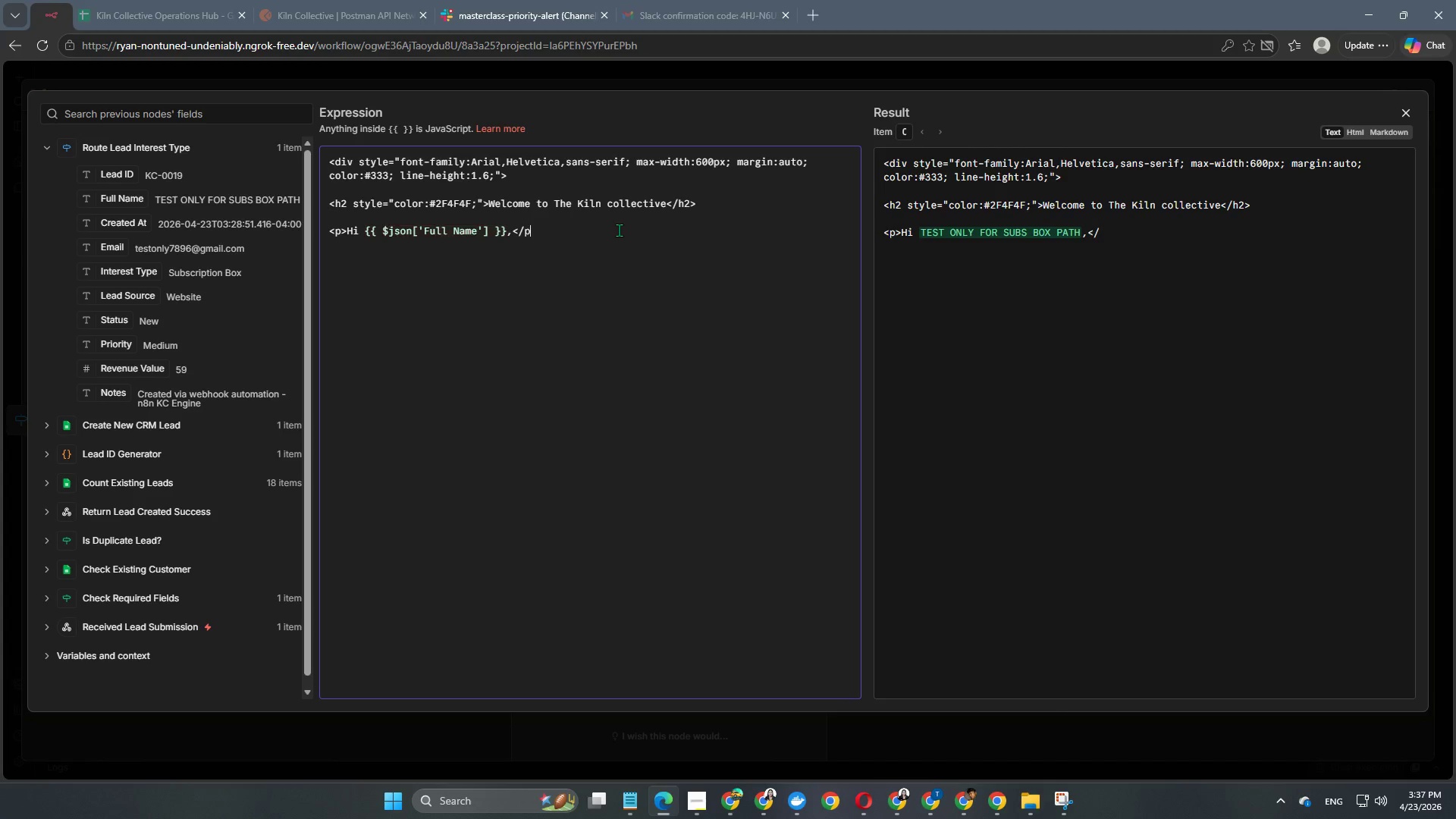 
key(P)
 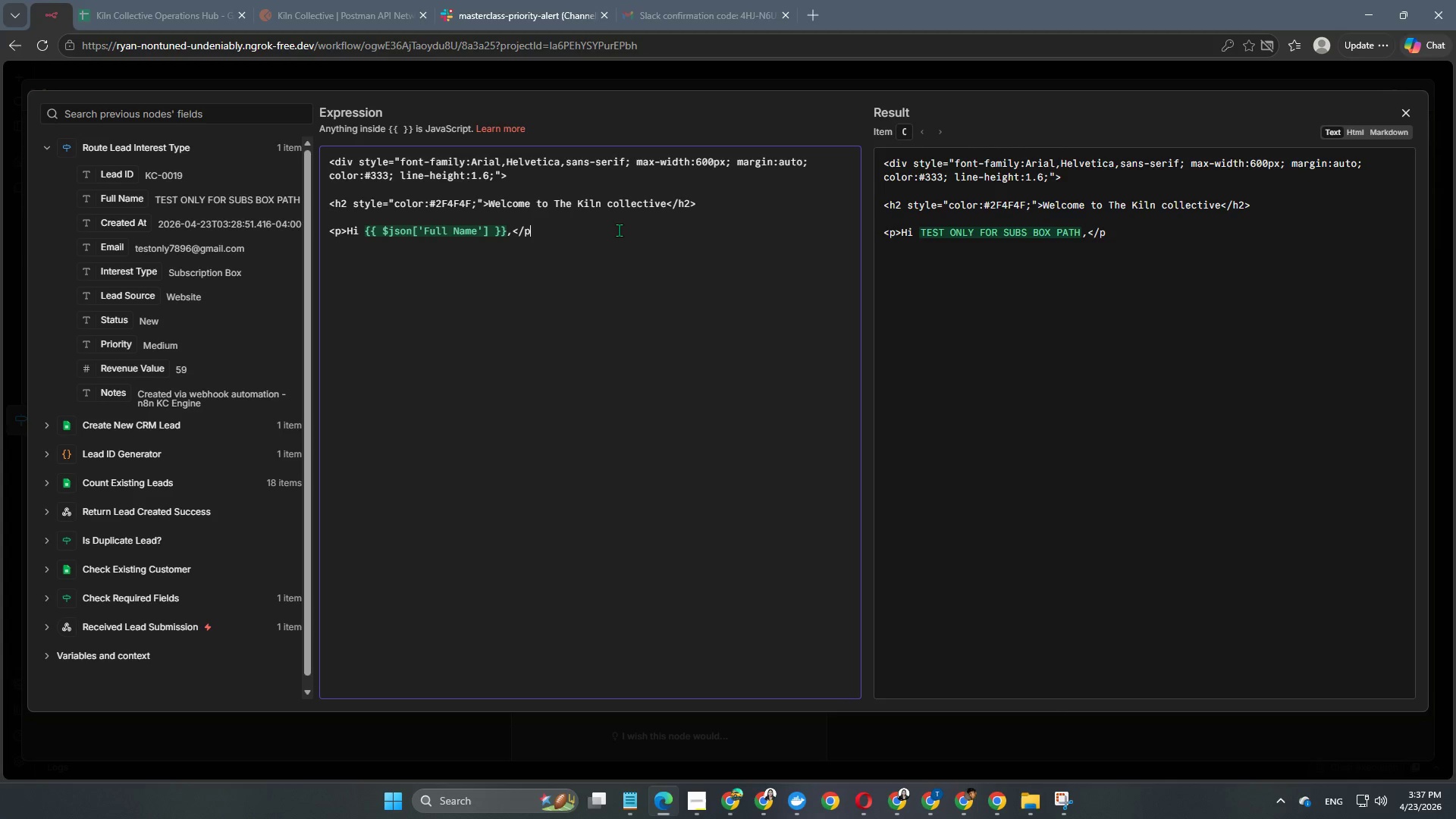 
key(Shift+ShiftRight)
 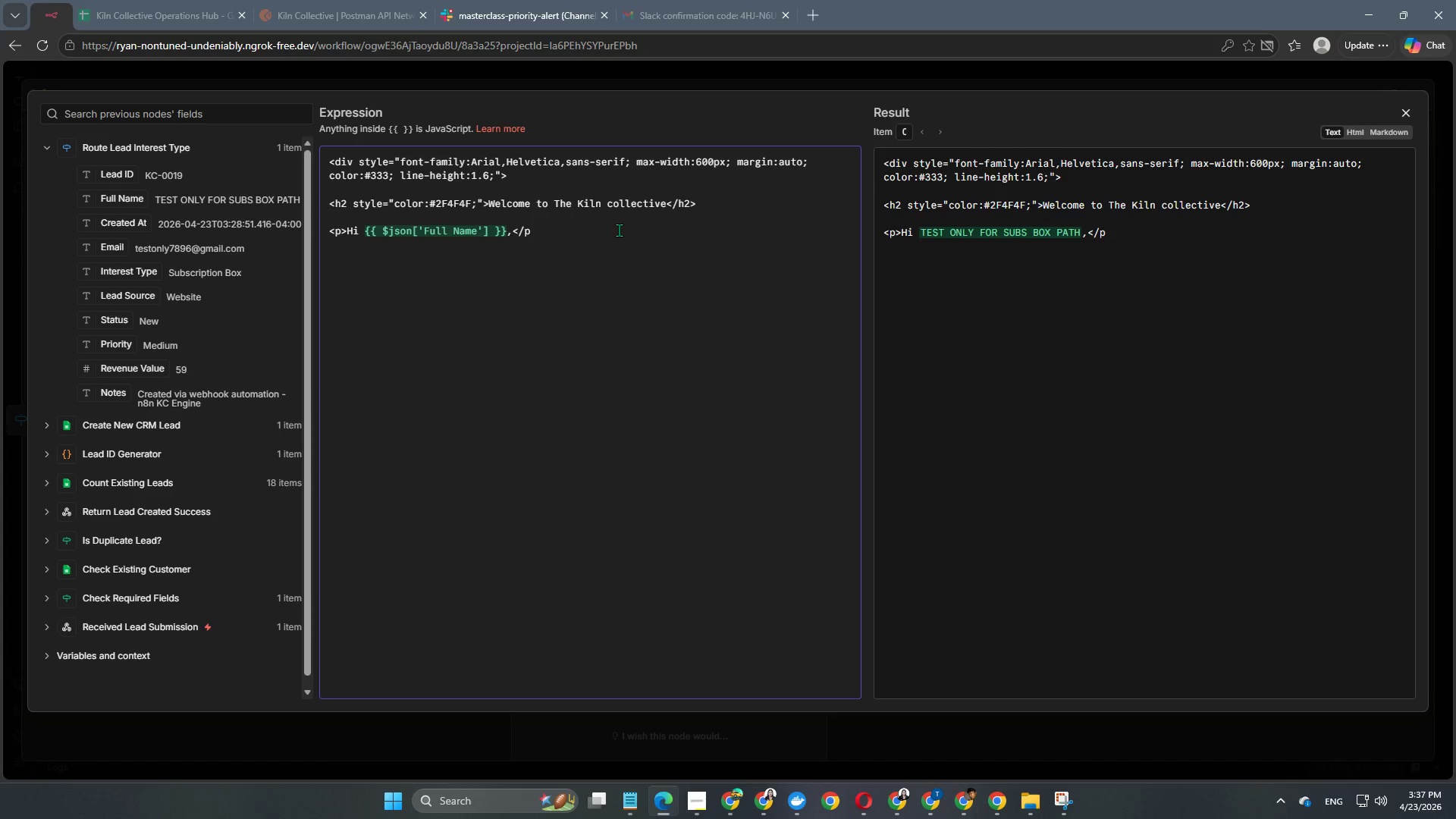 
key(Shift+Period)
 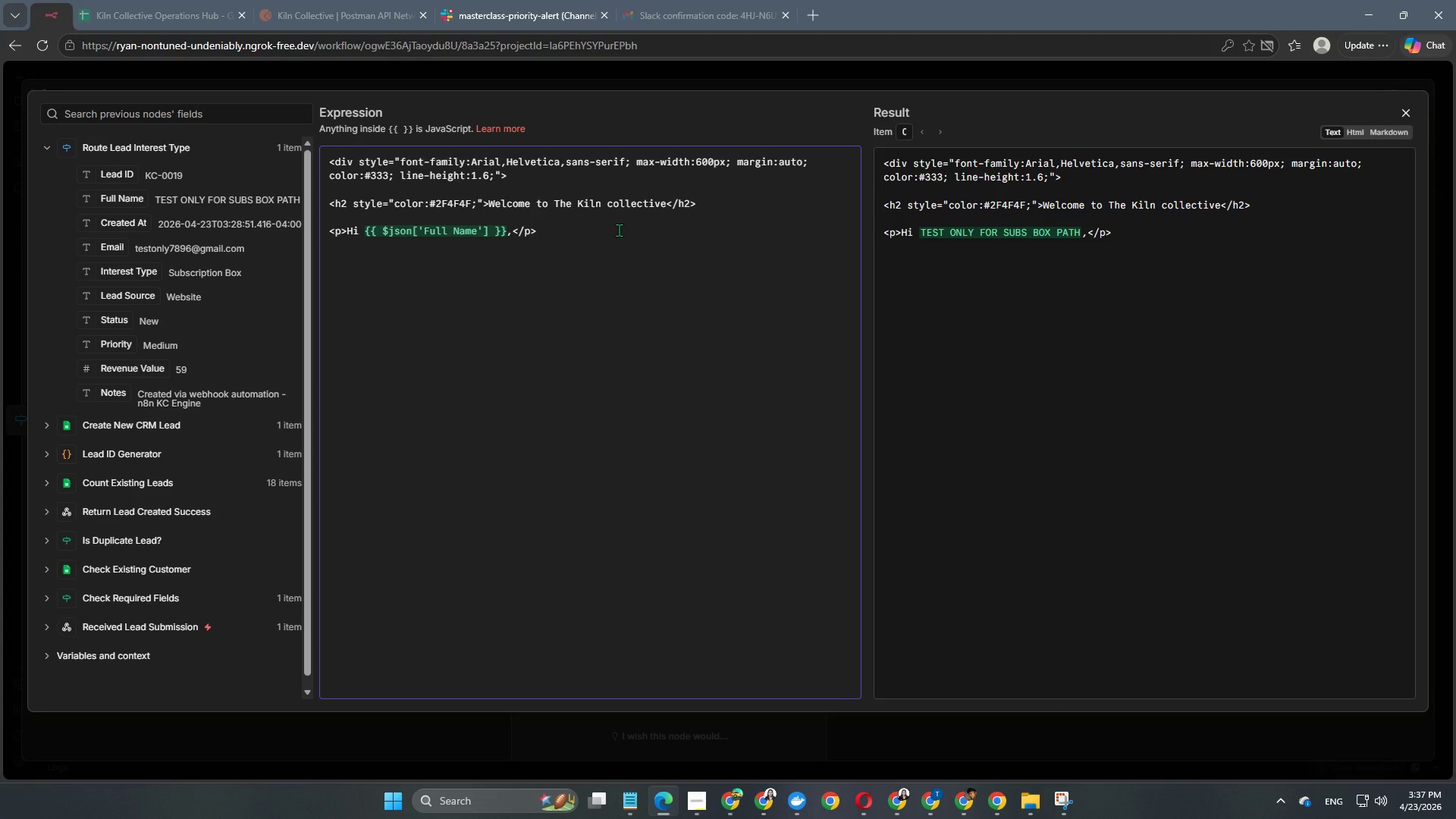 
wait(6.28)
 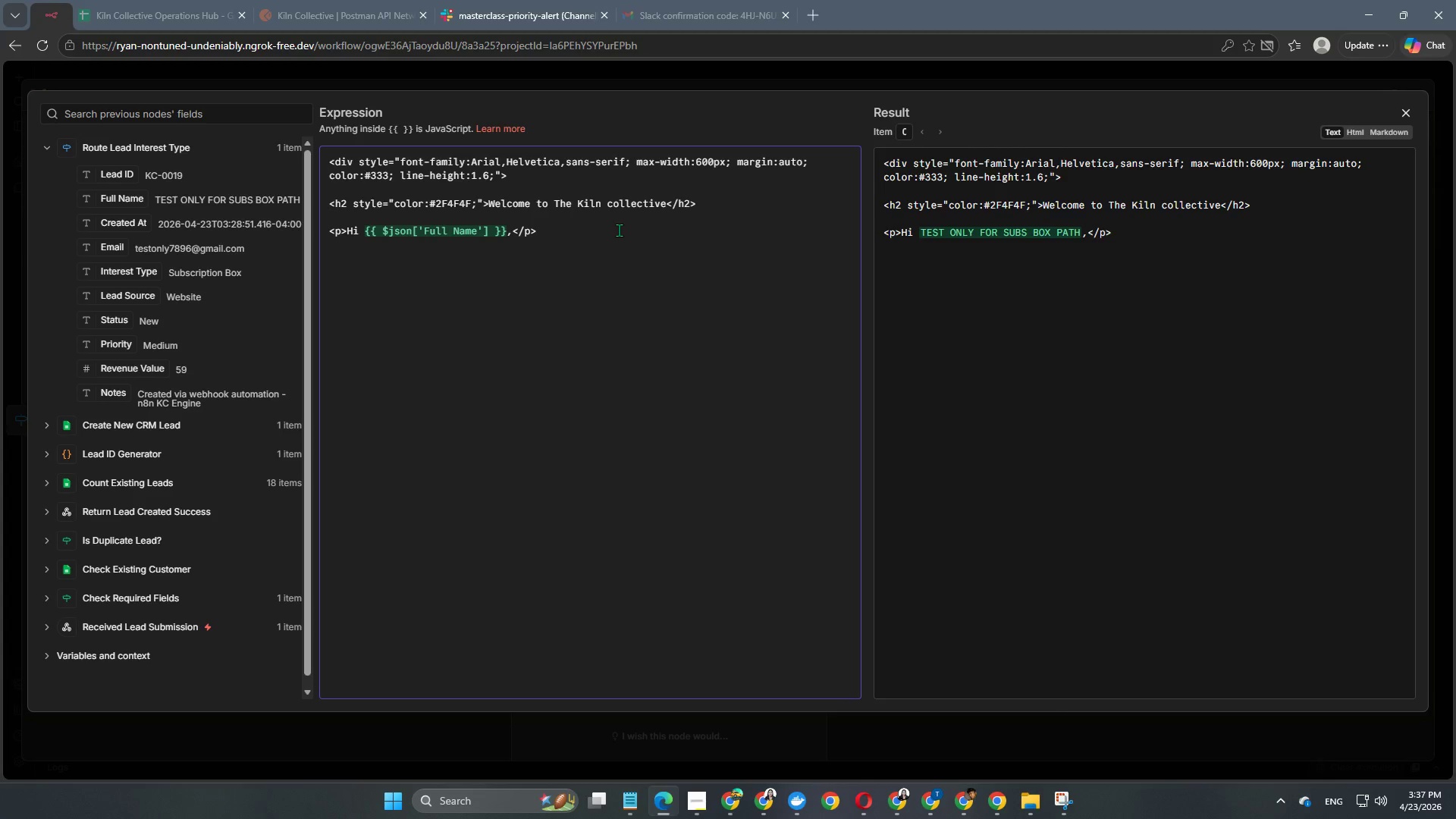 
key(Enter)
 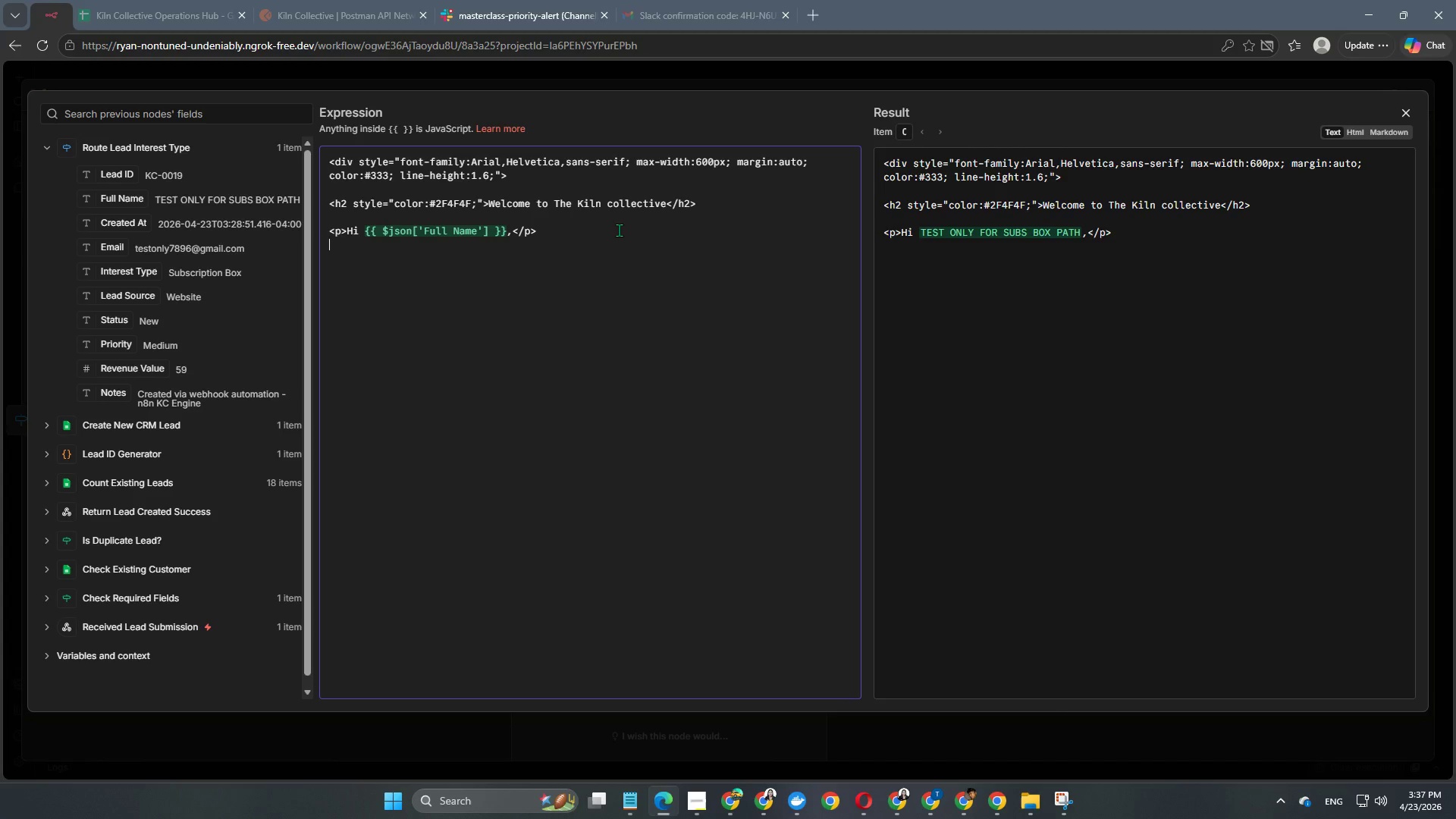 
key(Enter)
 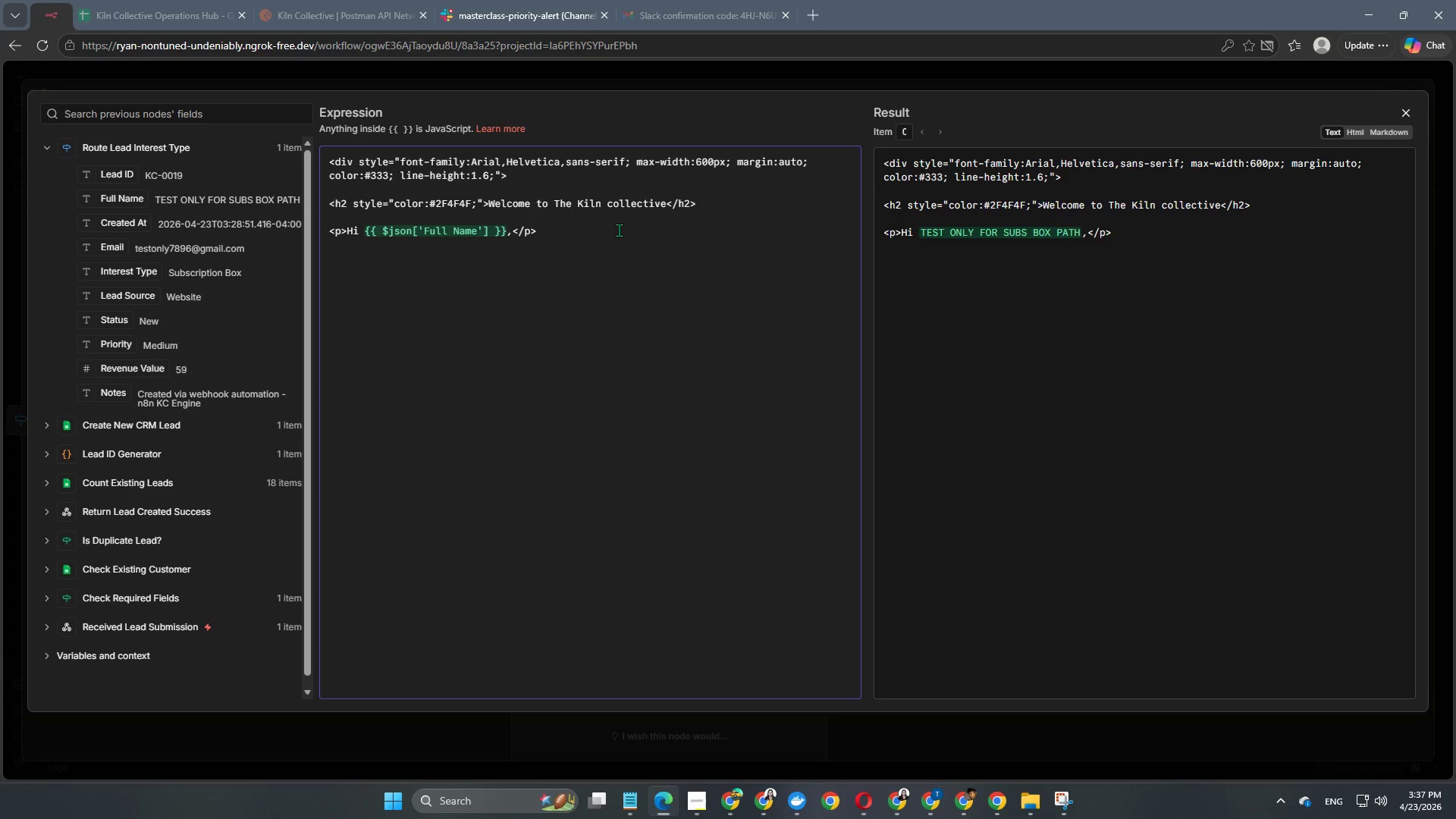 
type(<p>Thank you for joining t)
key(Backspace)
type(The Kiln Col)
 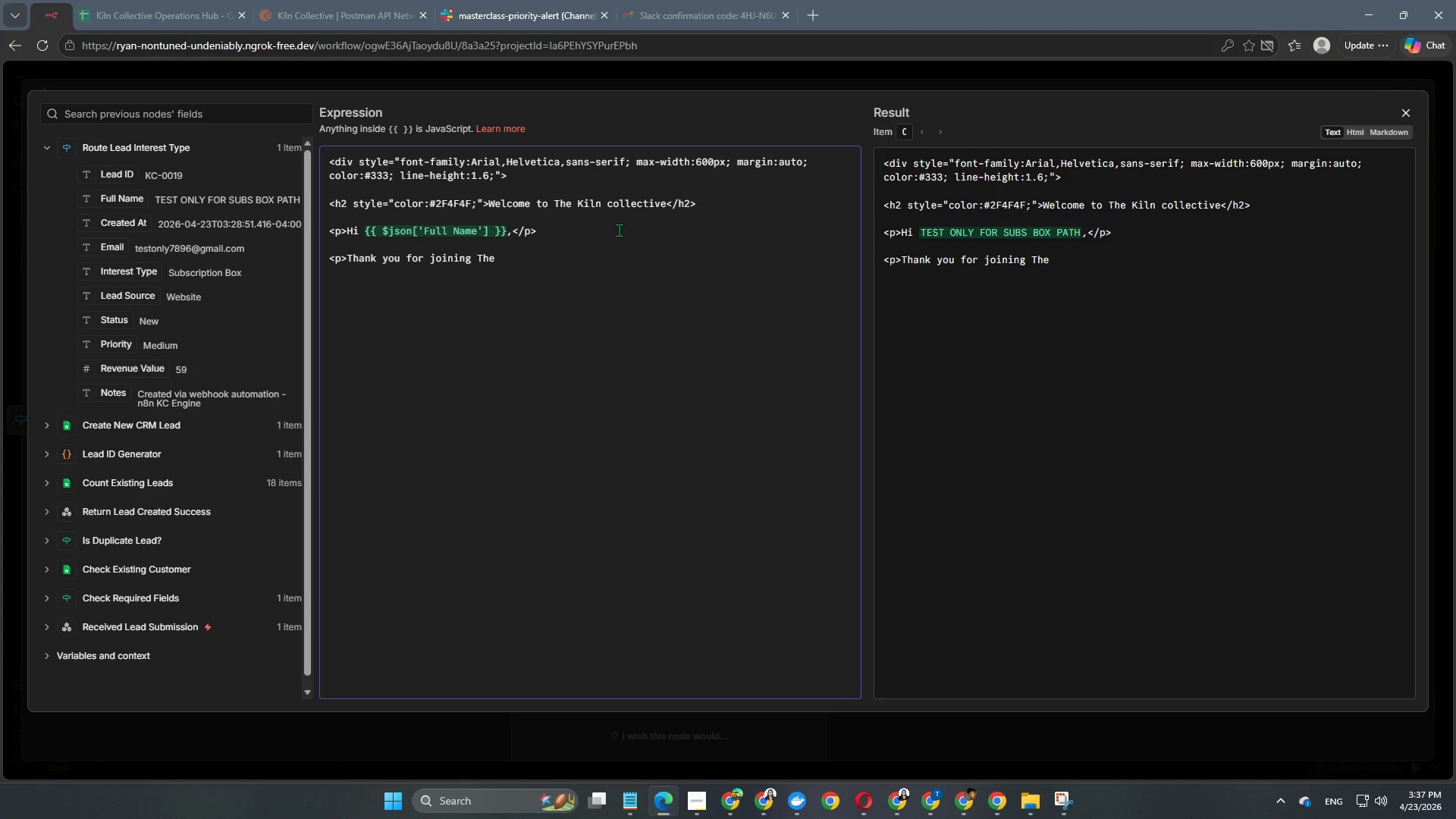 
double_click([479, 262])
 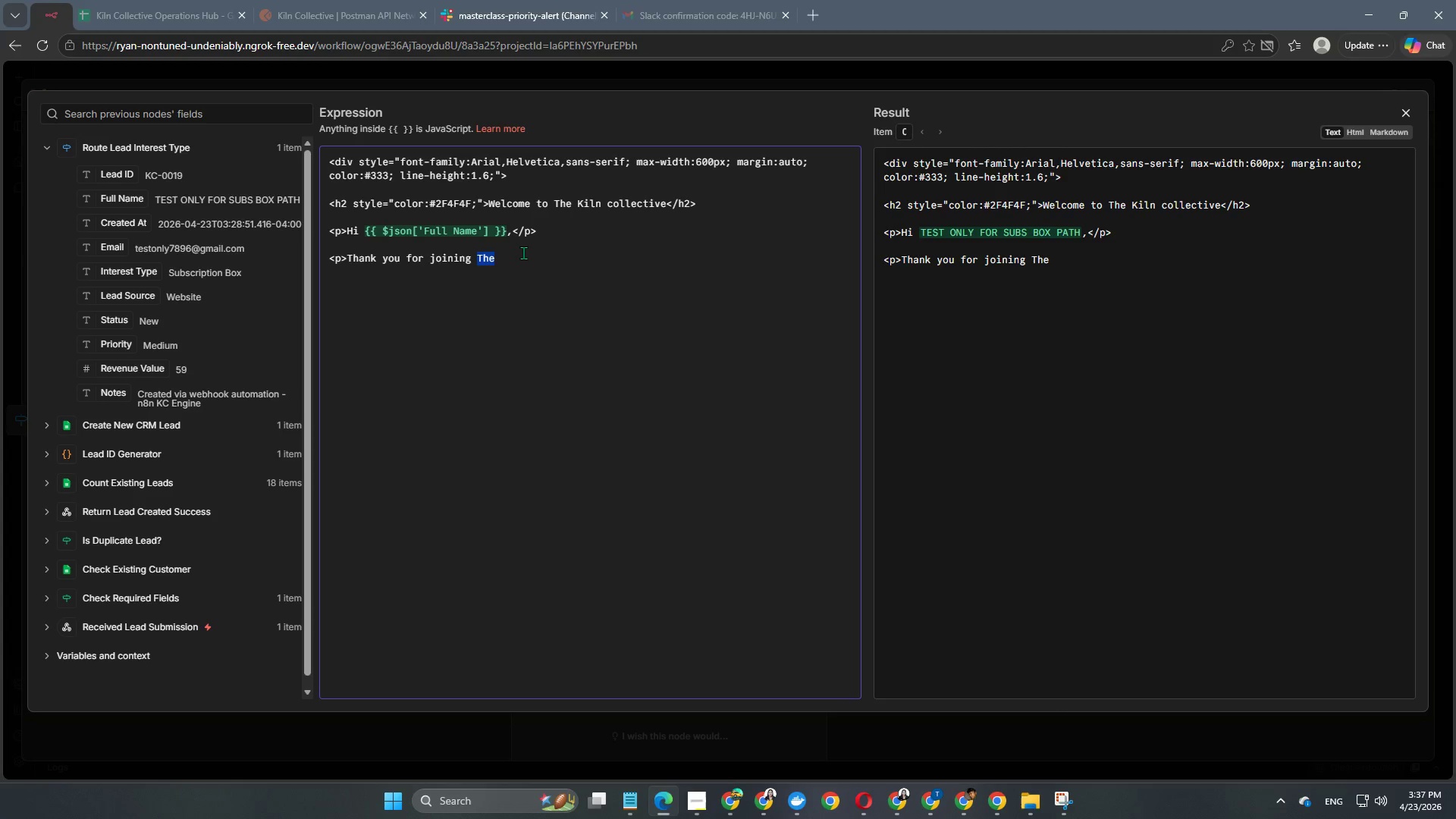 
triple_click([528, 253])
 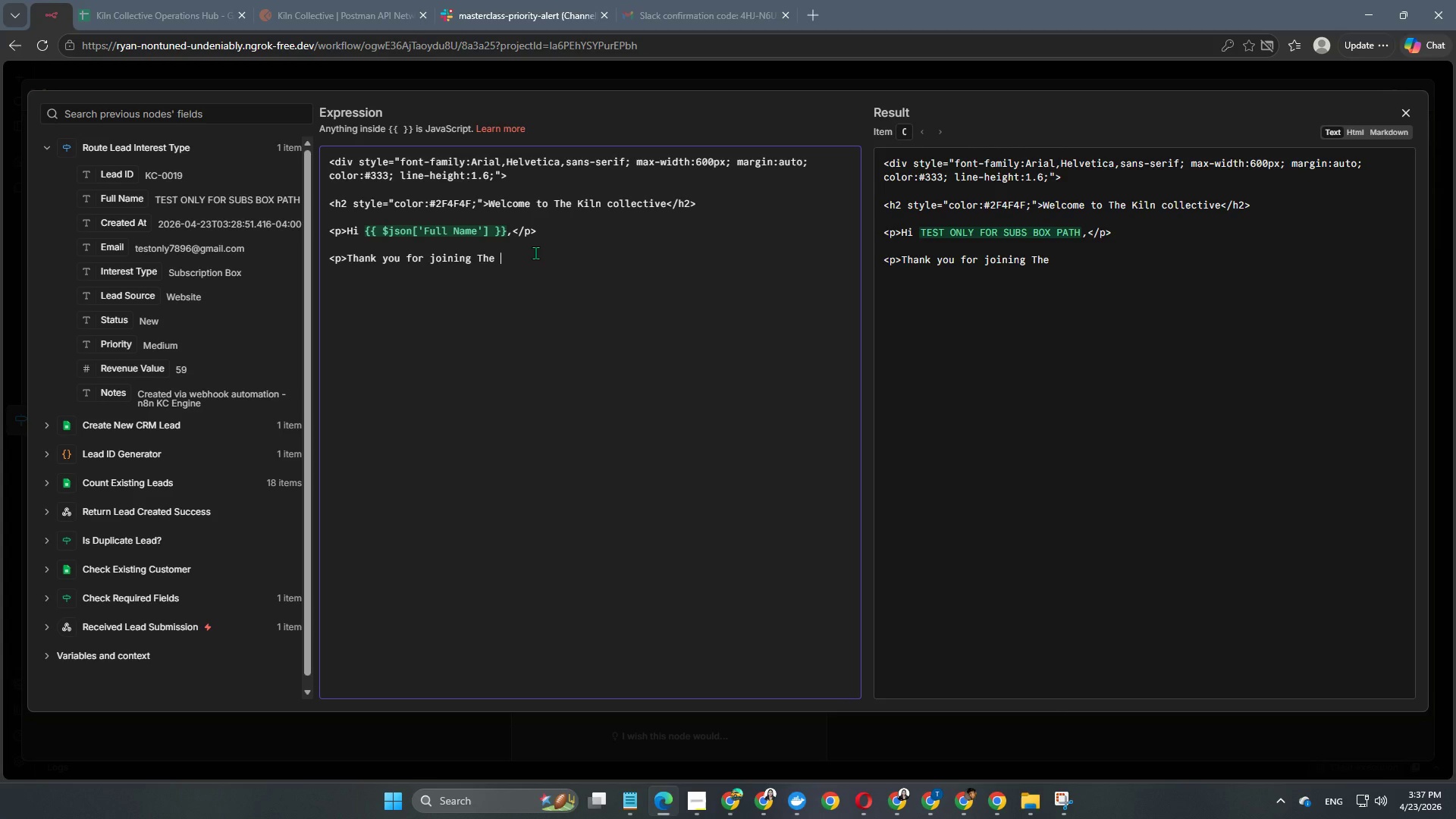 
type(Kiln Collective Subscription Box.</p>)
 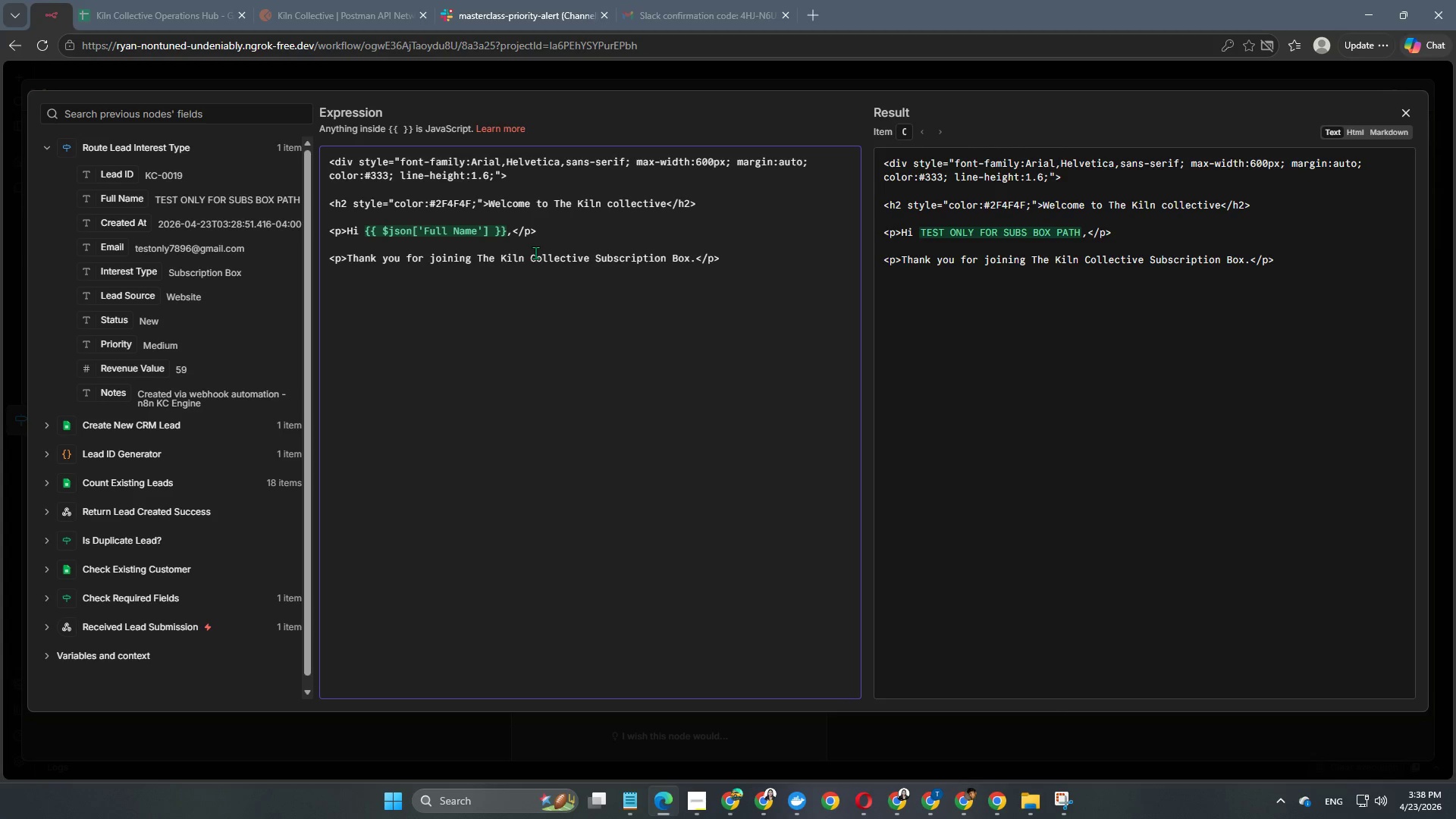 
key(Enter)
 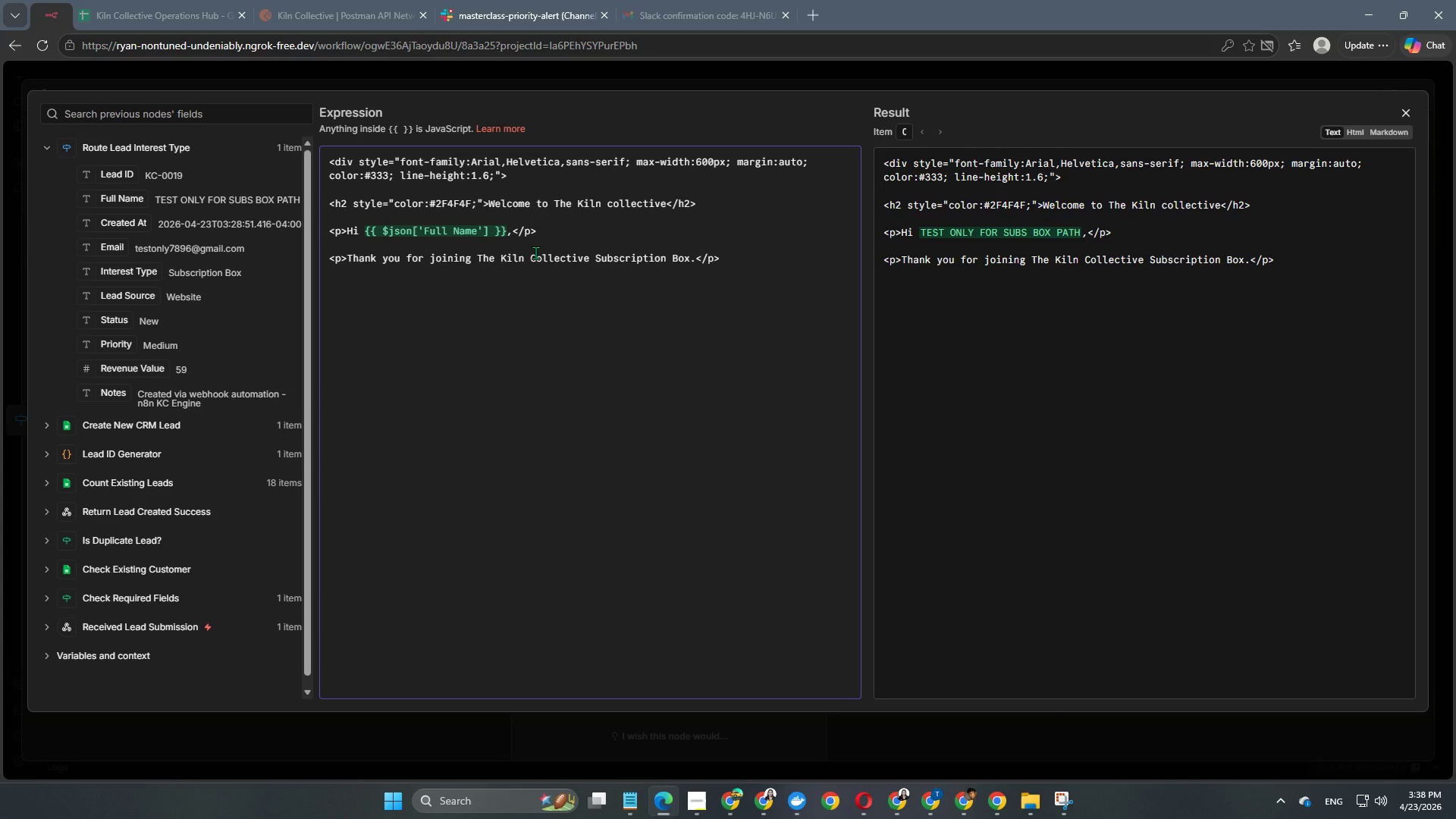 
key(Enter)
 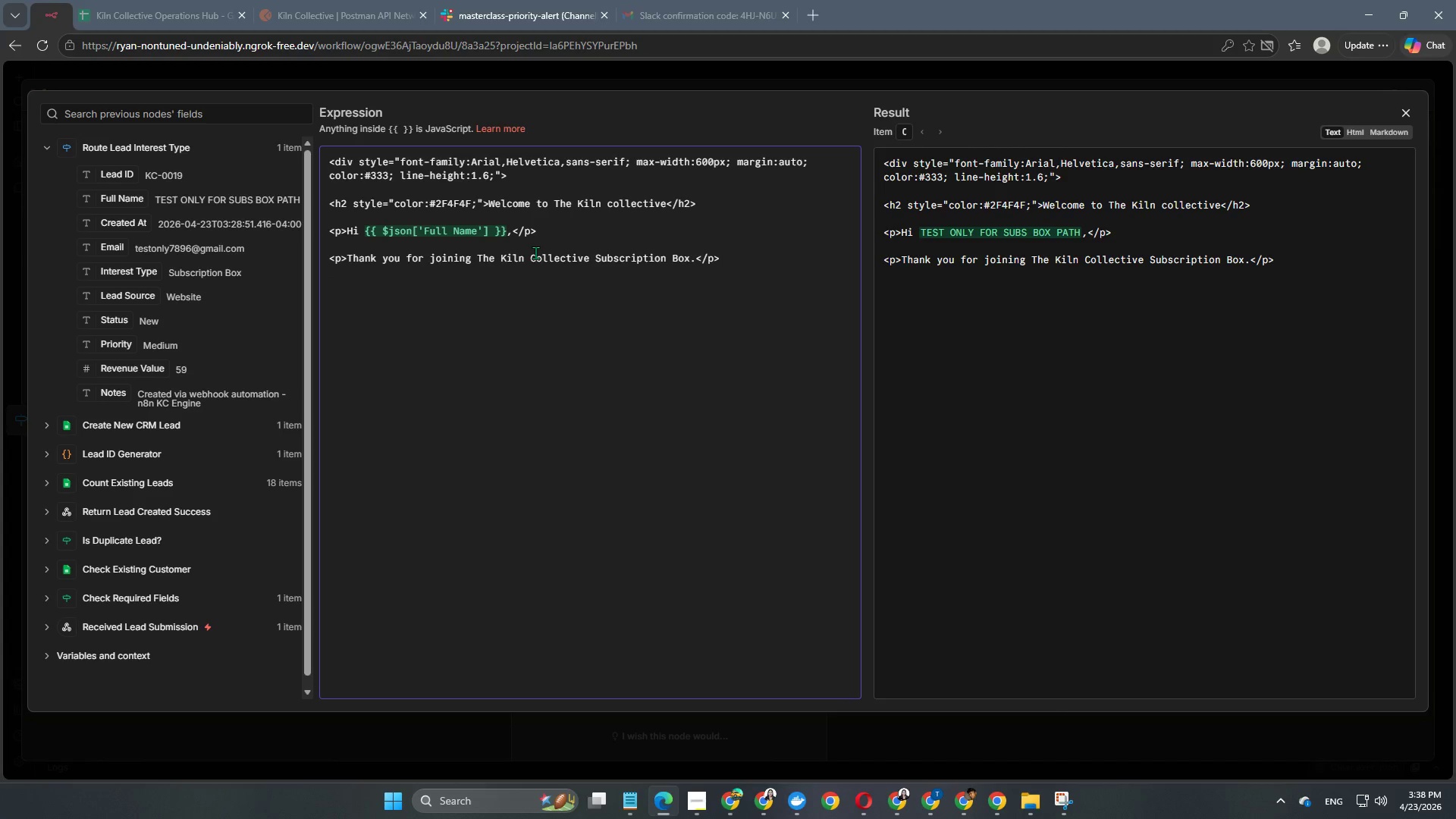 
type(<p>You've just stepped into a motnhl)
key(Backspace)
key(Backspace)
key(Backspace)
key(Backspace)
type(nthly experience designed for makers, )
 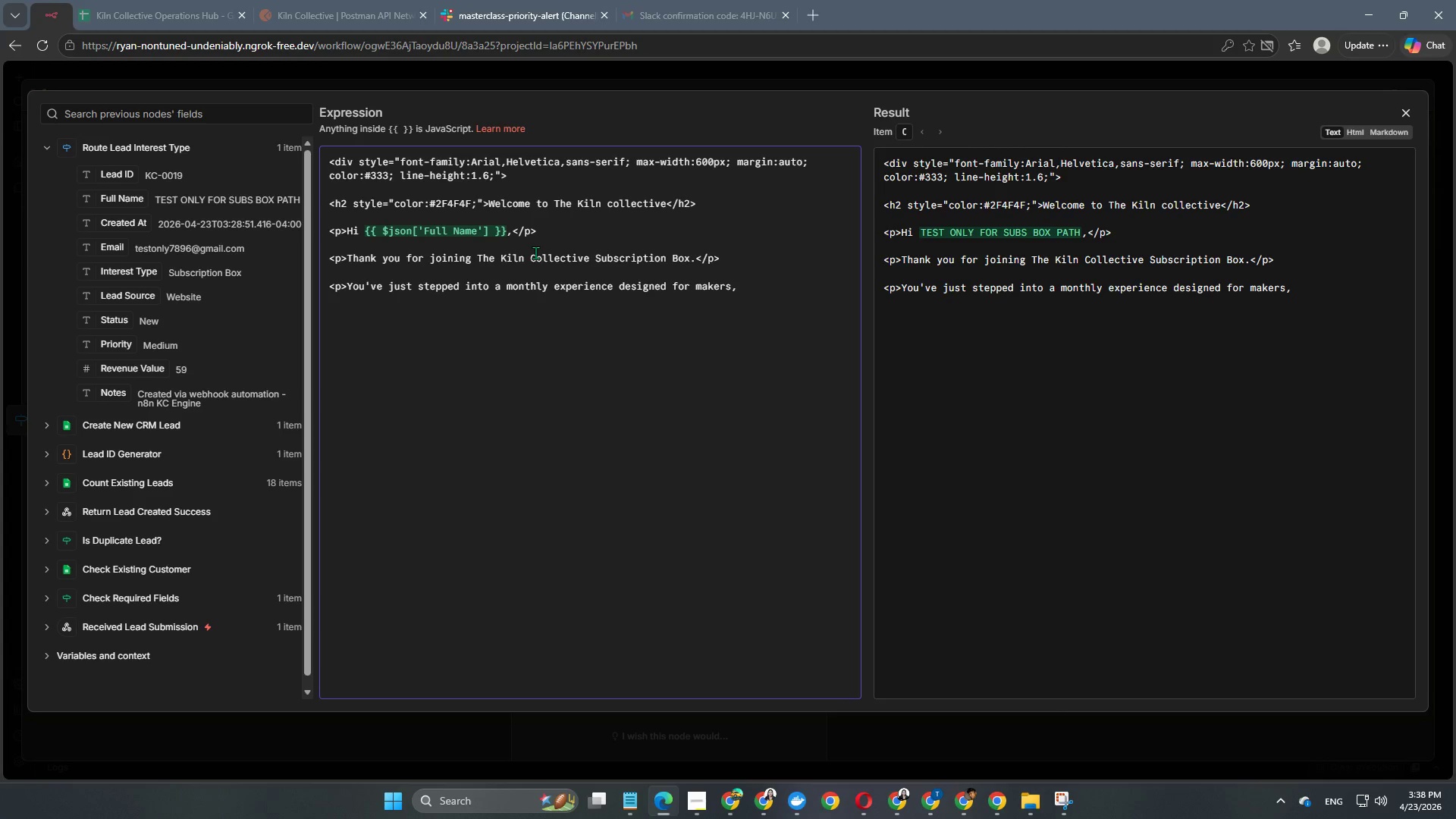 
wait(10.91)
 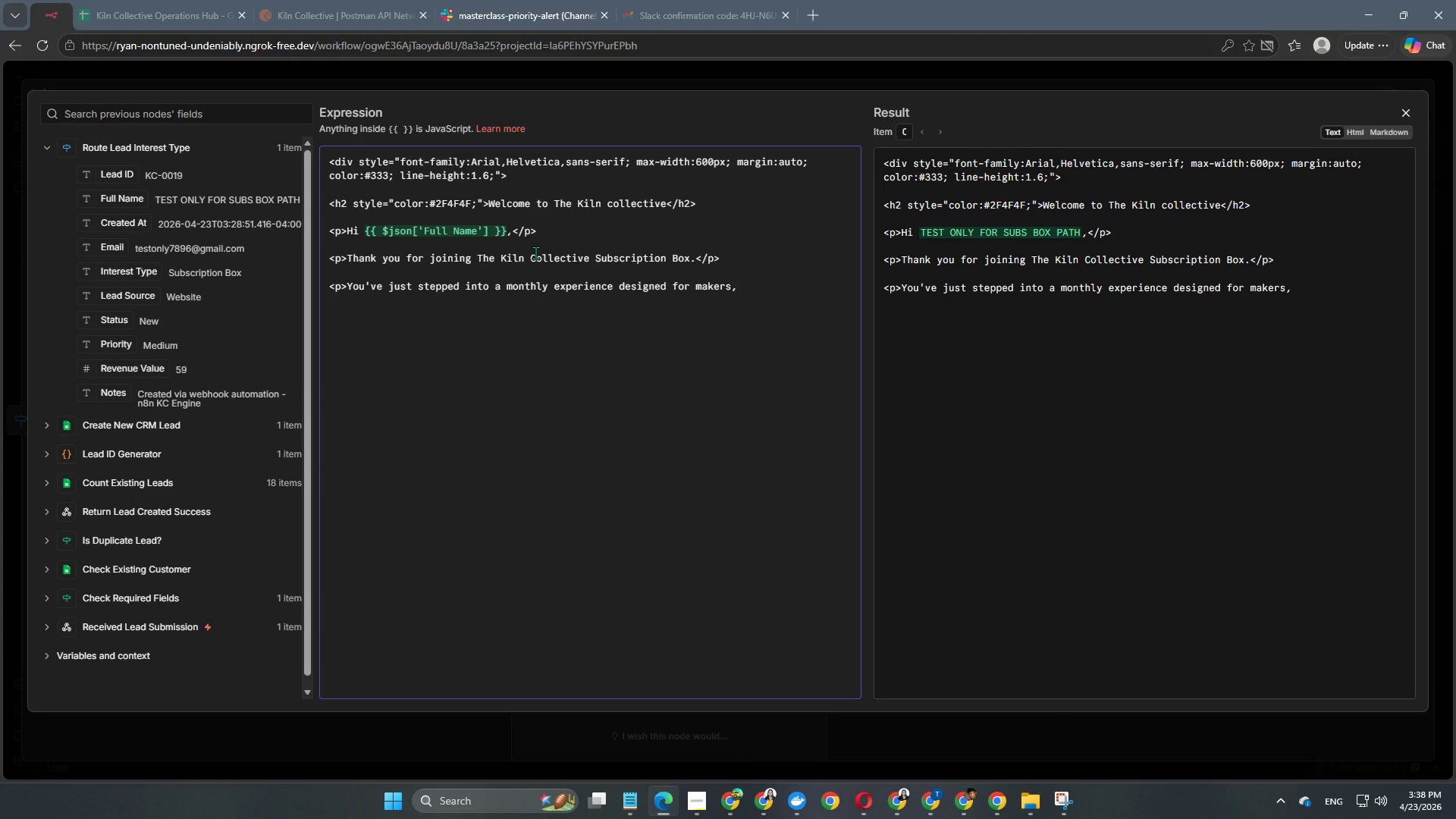 
type(collectors, )
 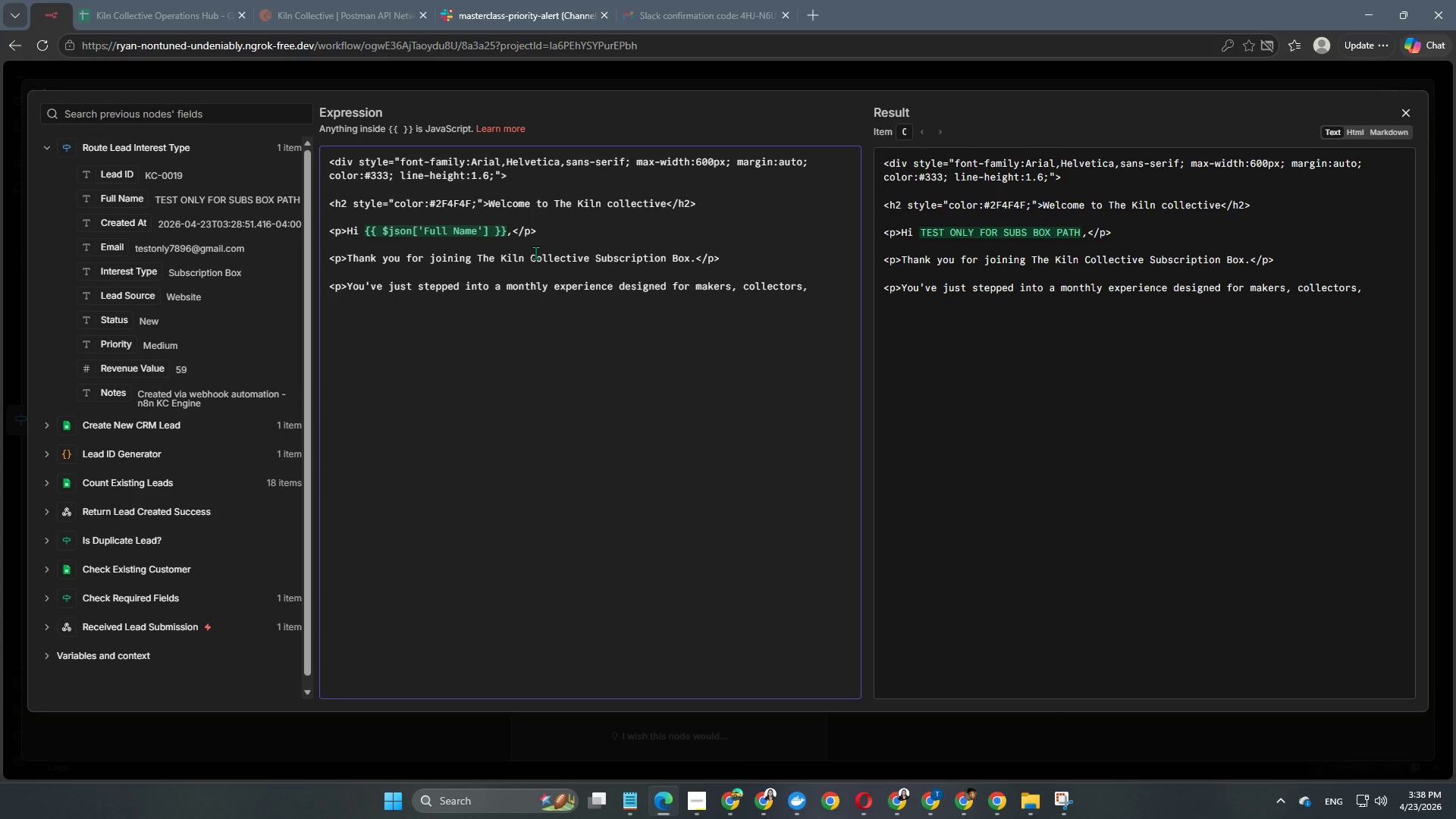 
wait(8.05)
 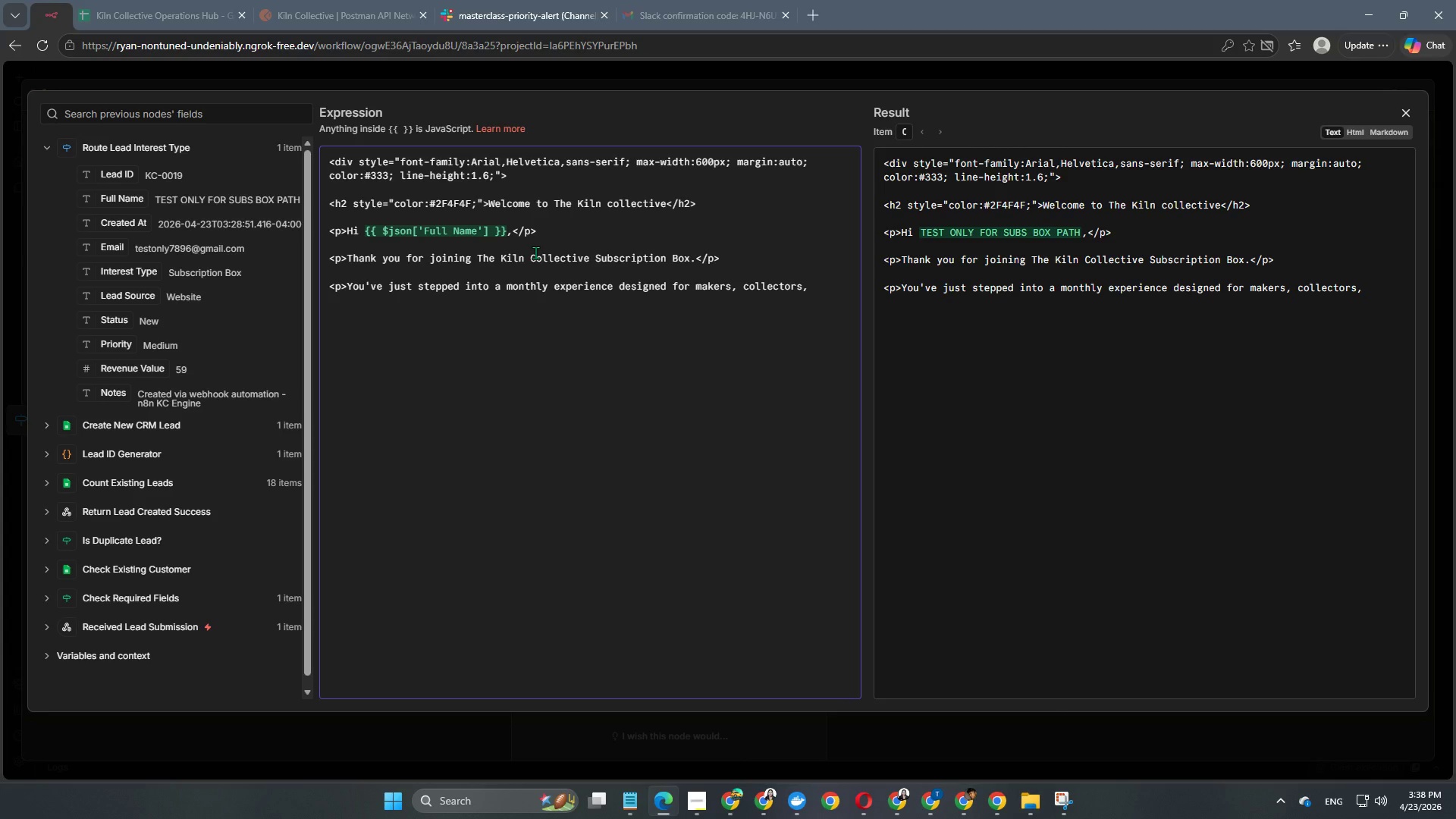 
type(and crative)
key(Backspace)
key(Backspace)
key(Backspace)
key(Backspace)
key(Backspace)
type(eative minds who appreciate car)
key(Backspace)
type(r)
key(Backspace)
key(Backspace)
key(Backspace)
type(raftsmanship n)
key(Backspace)
type(and intentional living )
 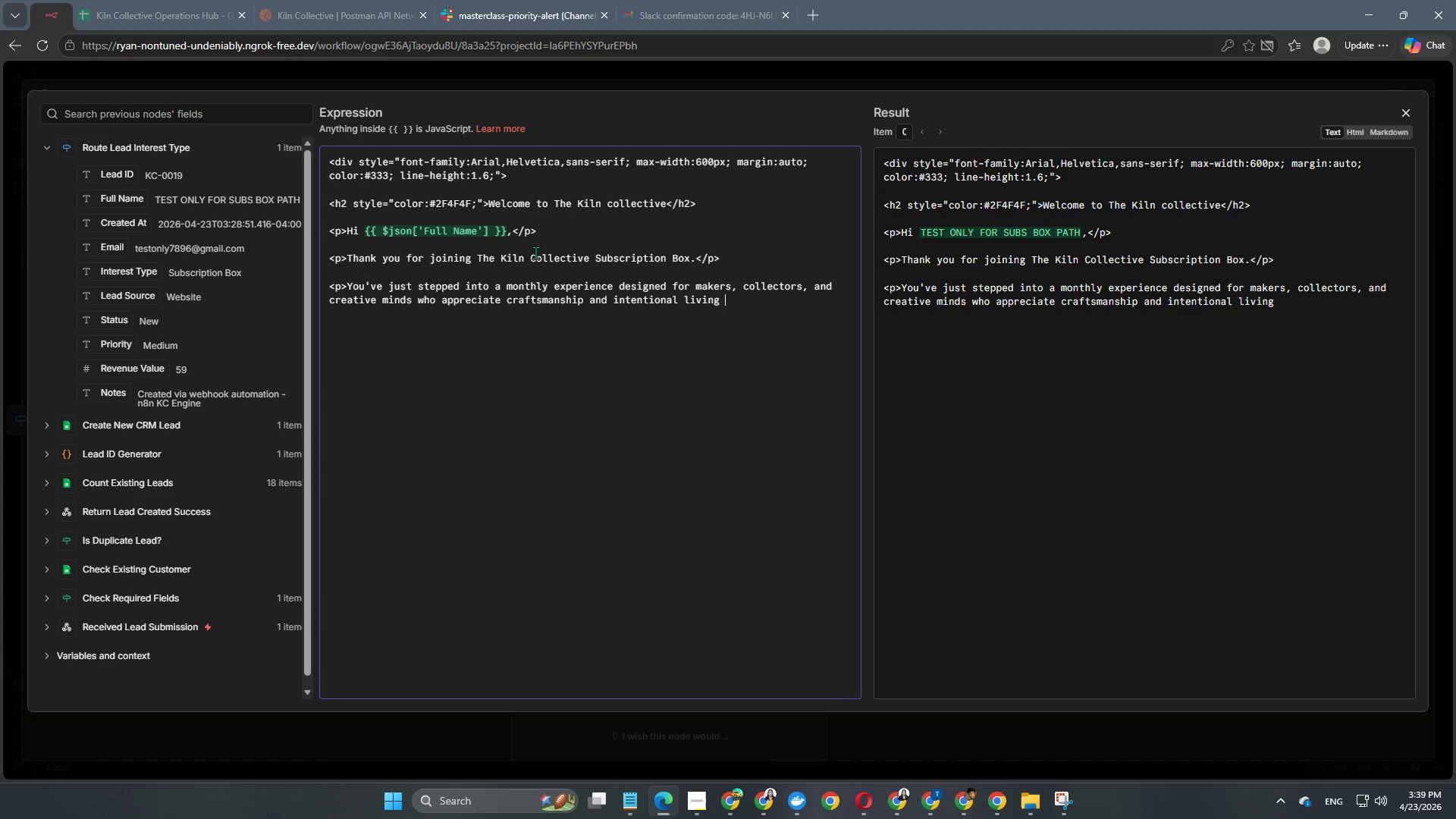 
wait(6.8)
 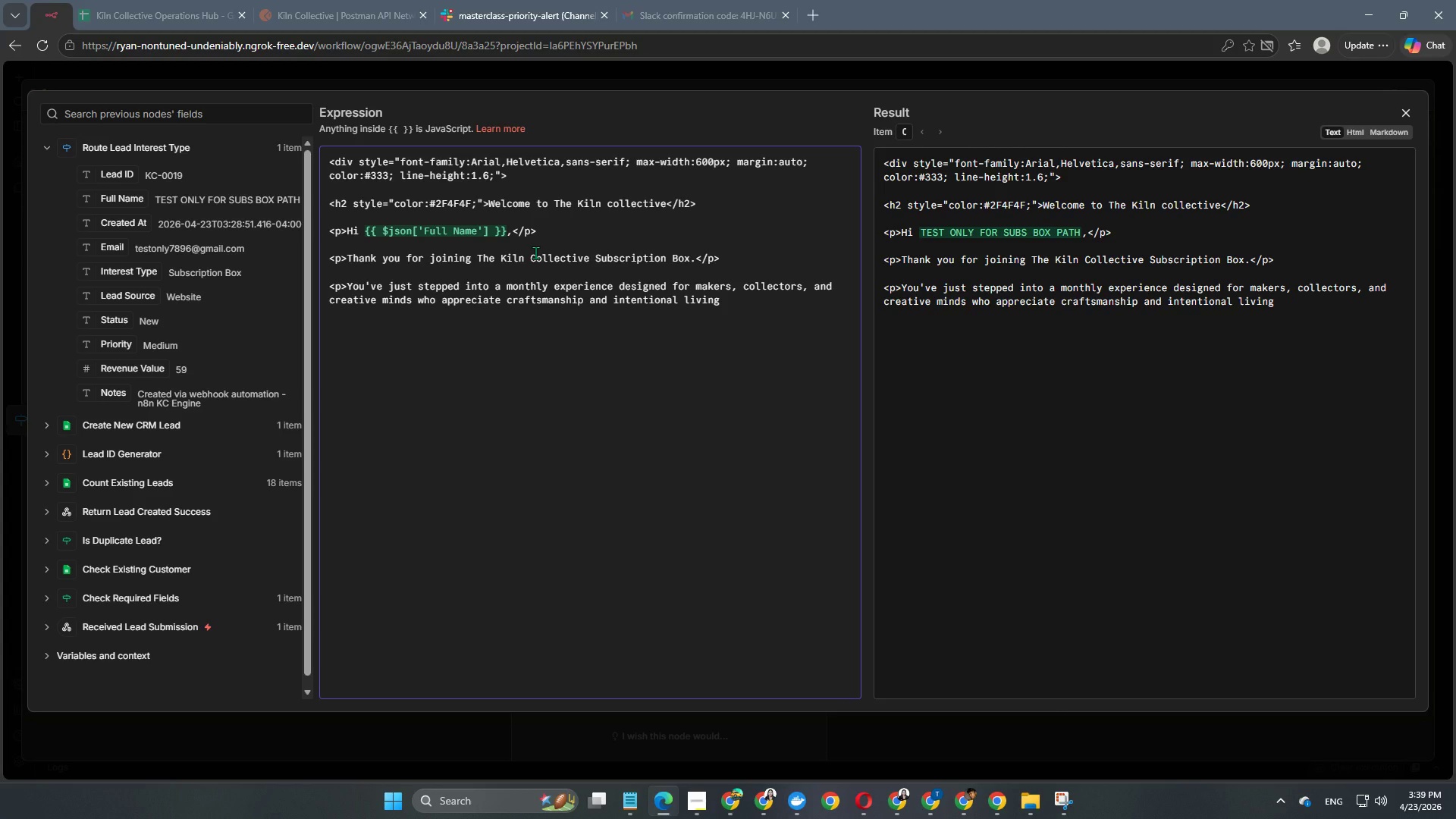 
key(Backspace)
 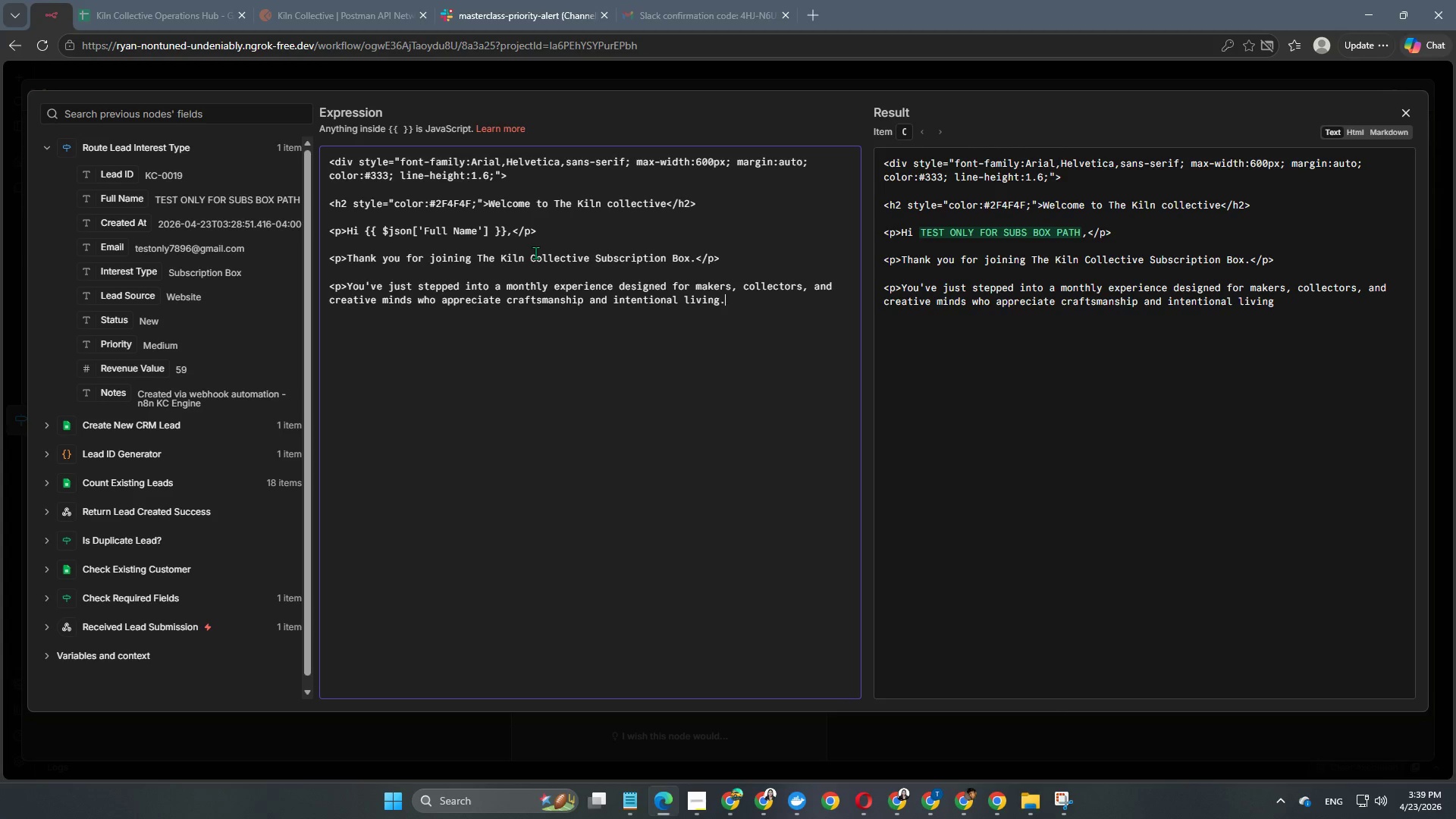 
key(Period)
 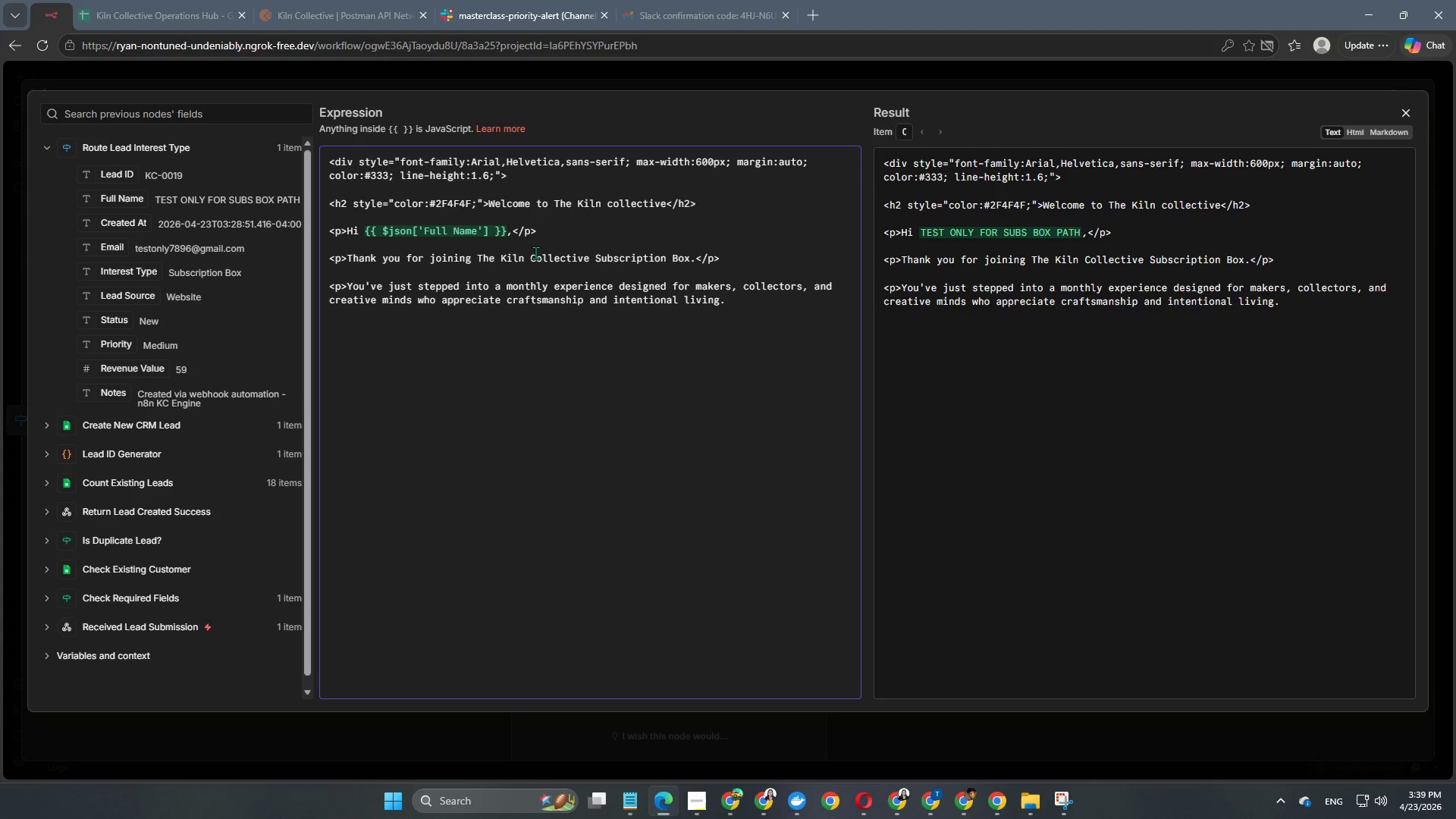 
key(Shift+Comma)
 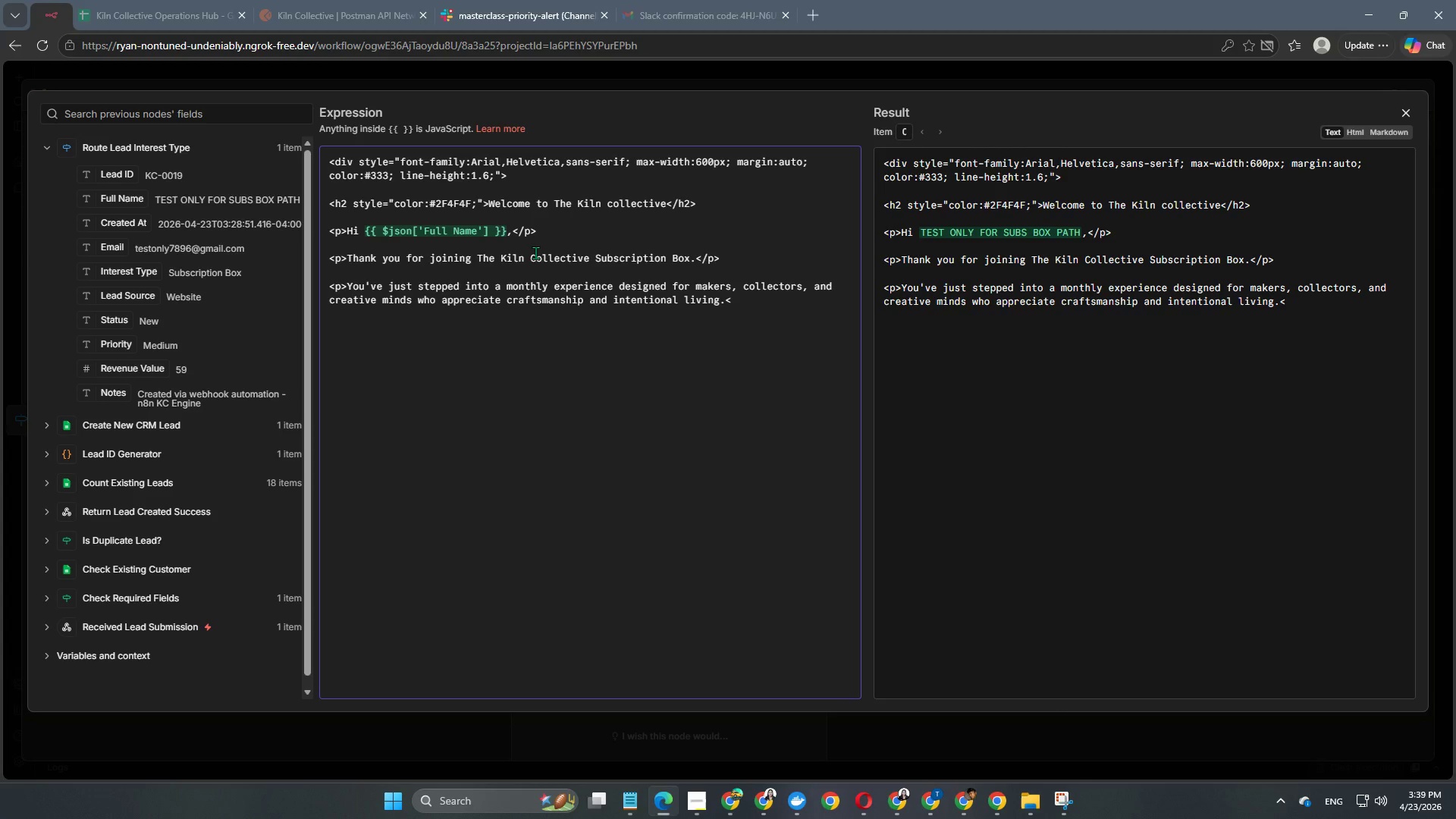 
key(Slash)
 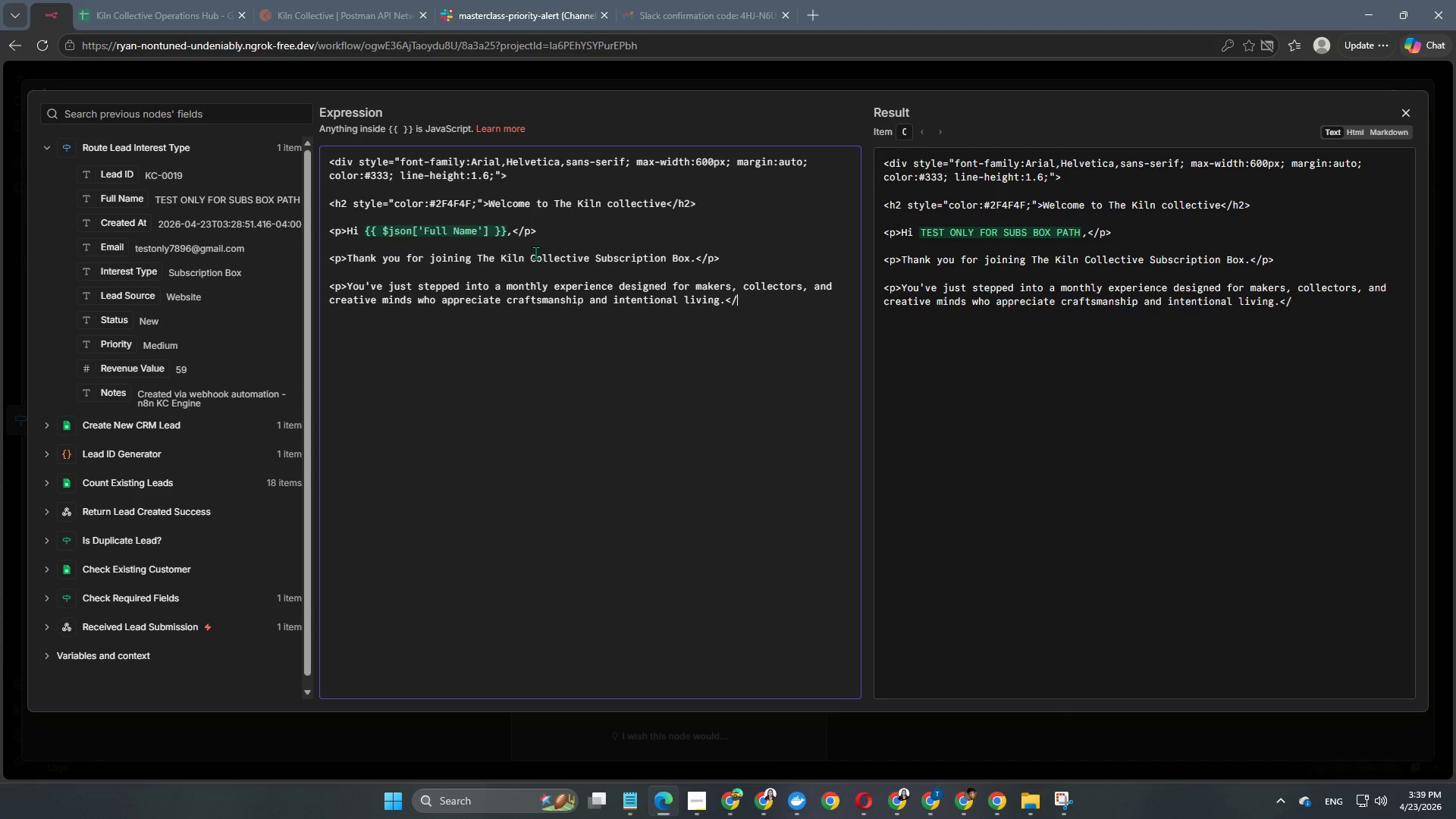 
key(P)
 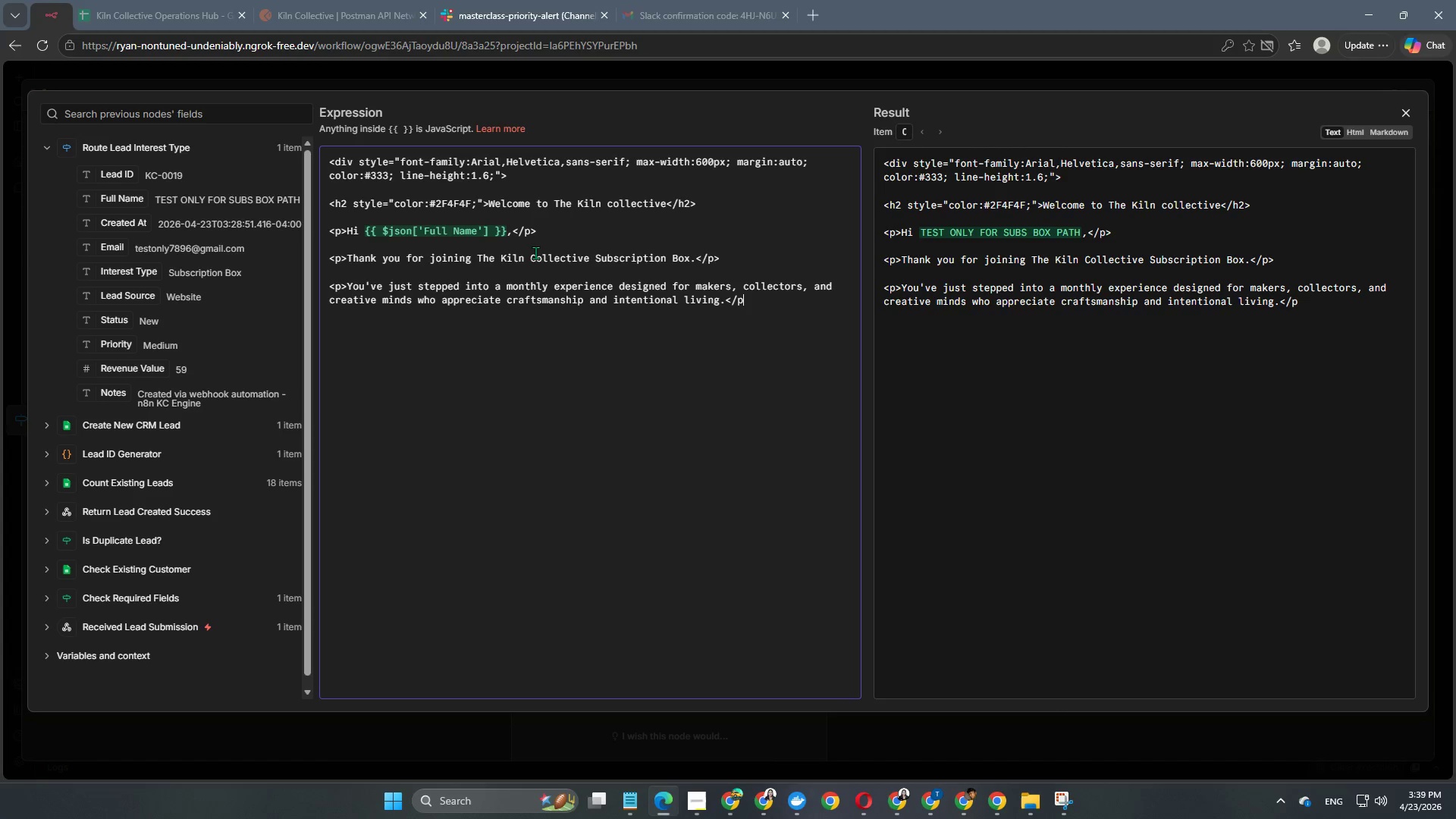 
key(Shift+ShiftRight)
 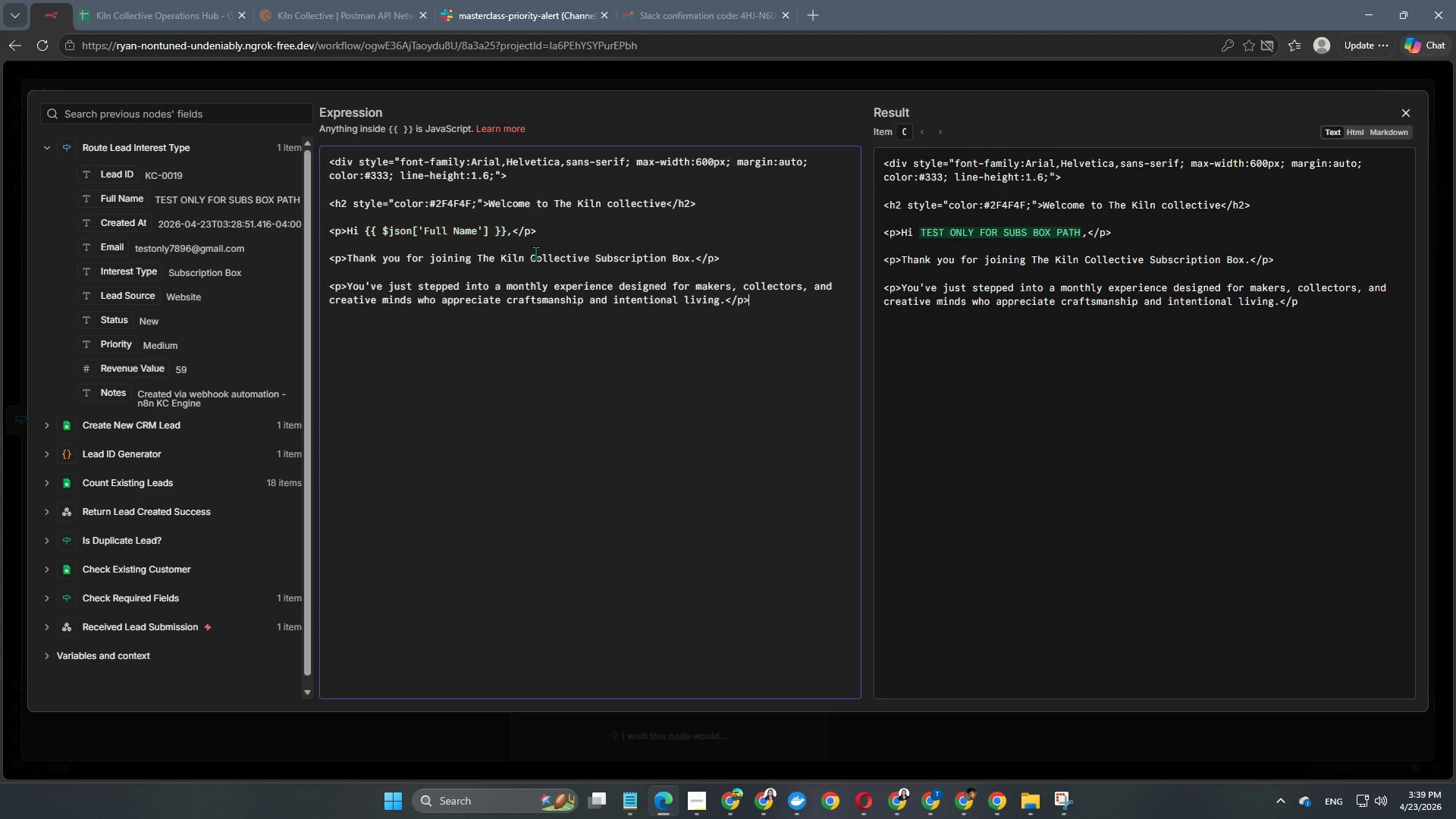 
key(Shift+Period)
 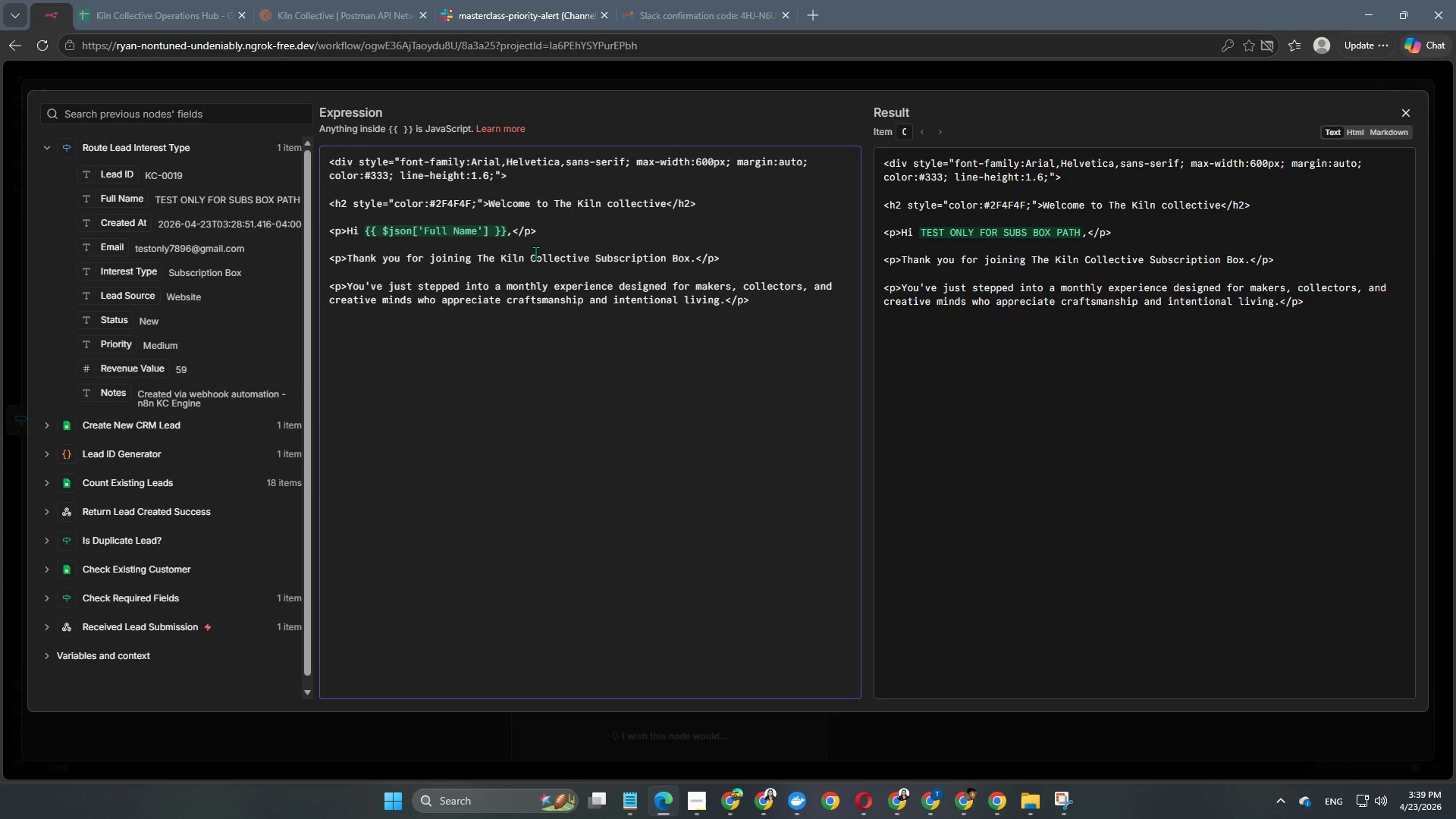 
key(Enter)
 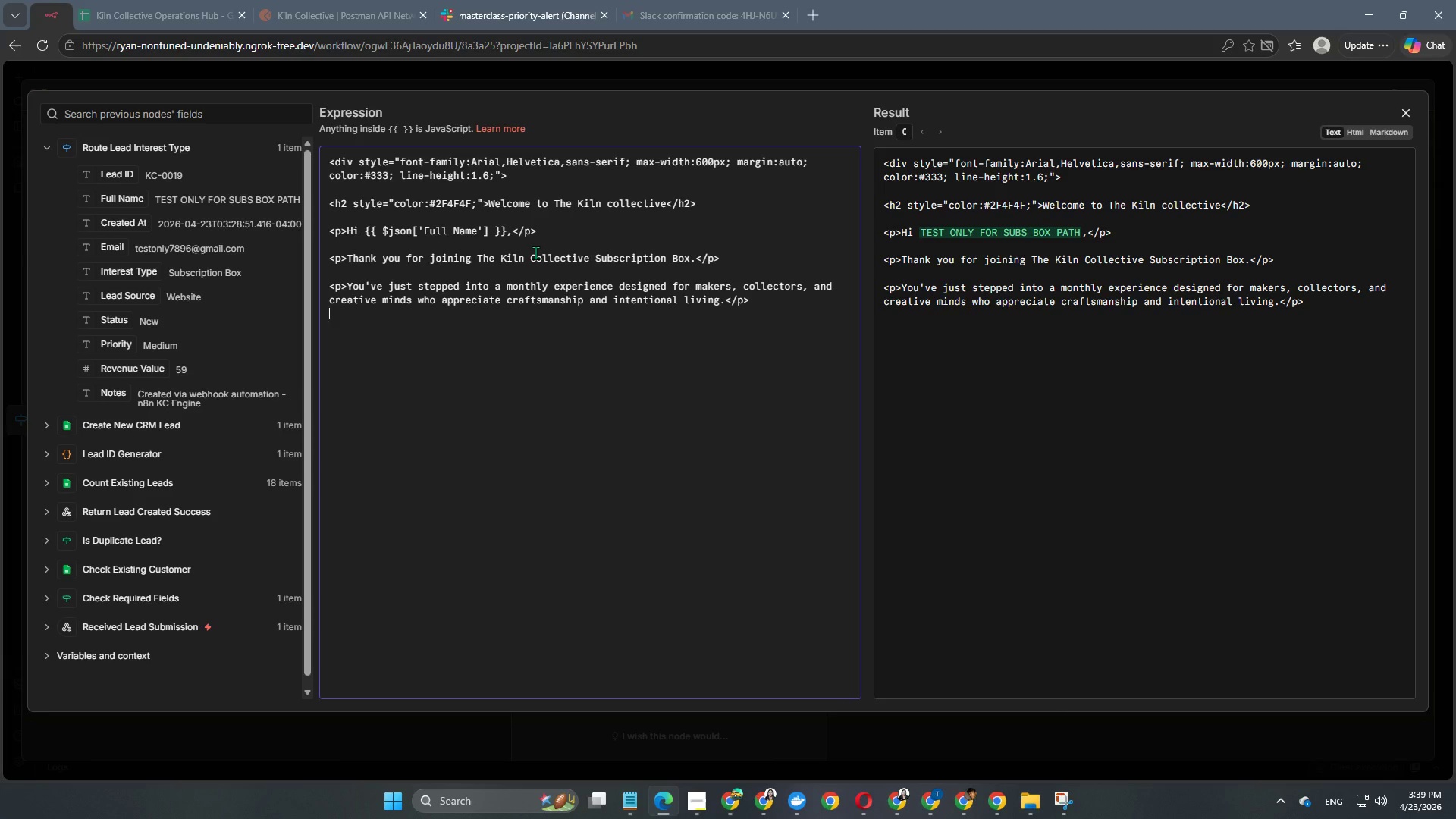 
key(Enter)
 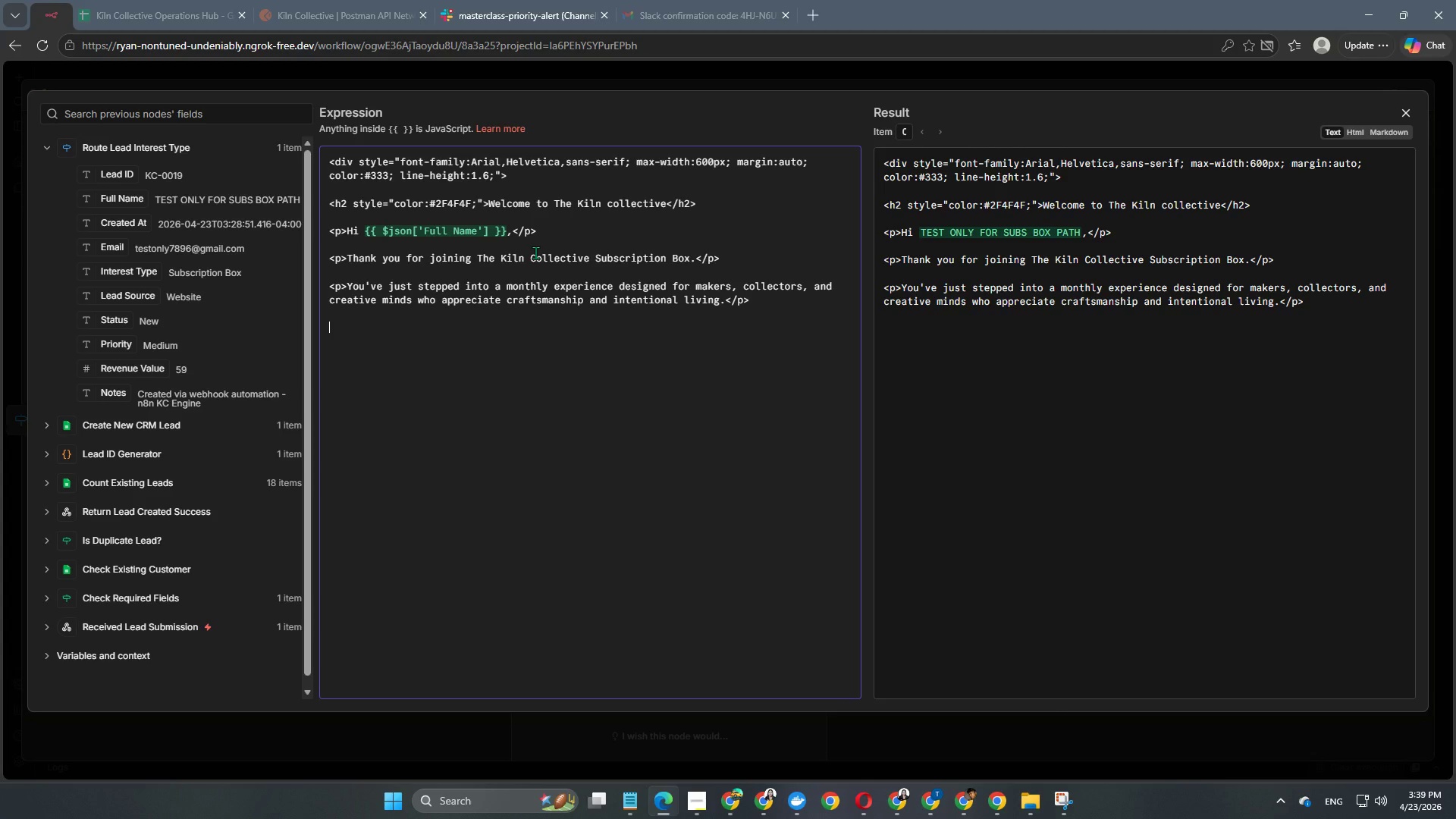 
wait(10.64)
 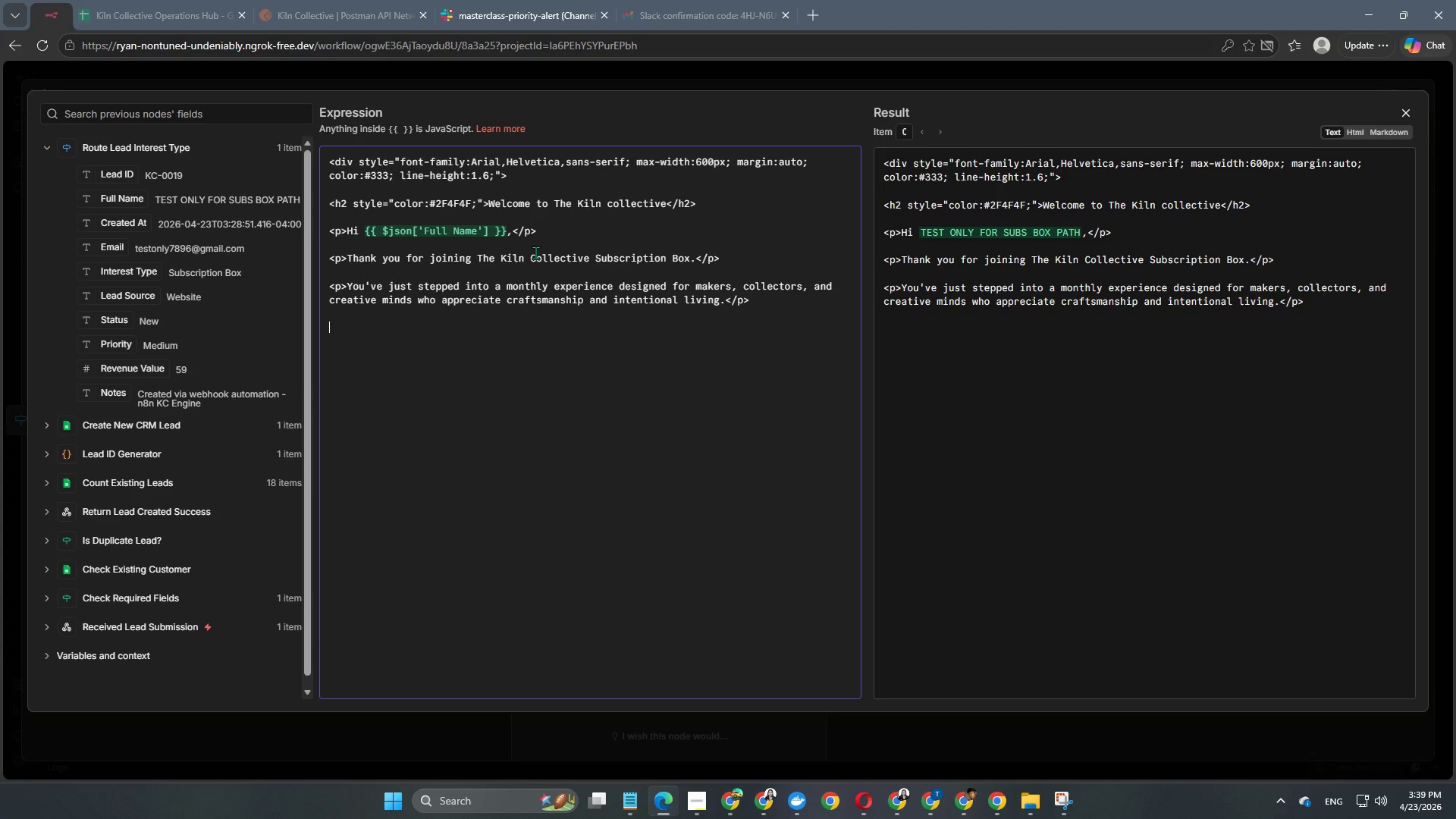 
type(<p> )
key(Backspace)
type(Each delivery is throug)
key(Backspace)
key(Backspace)
key(Backspace)
key(Backspace)
type(oughtfully curated and may include premiium)
key(Backspace)
key(Backspace)
key(Backspace)
type(um tools, pottery essentials, )
 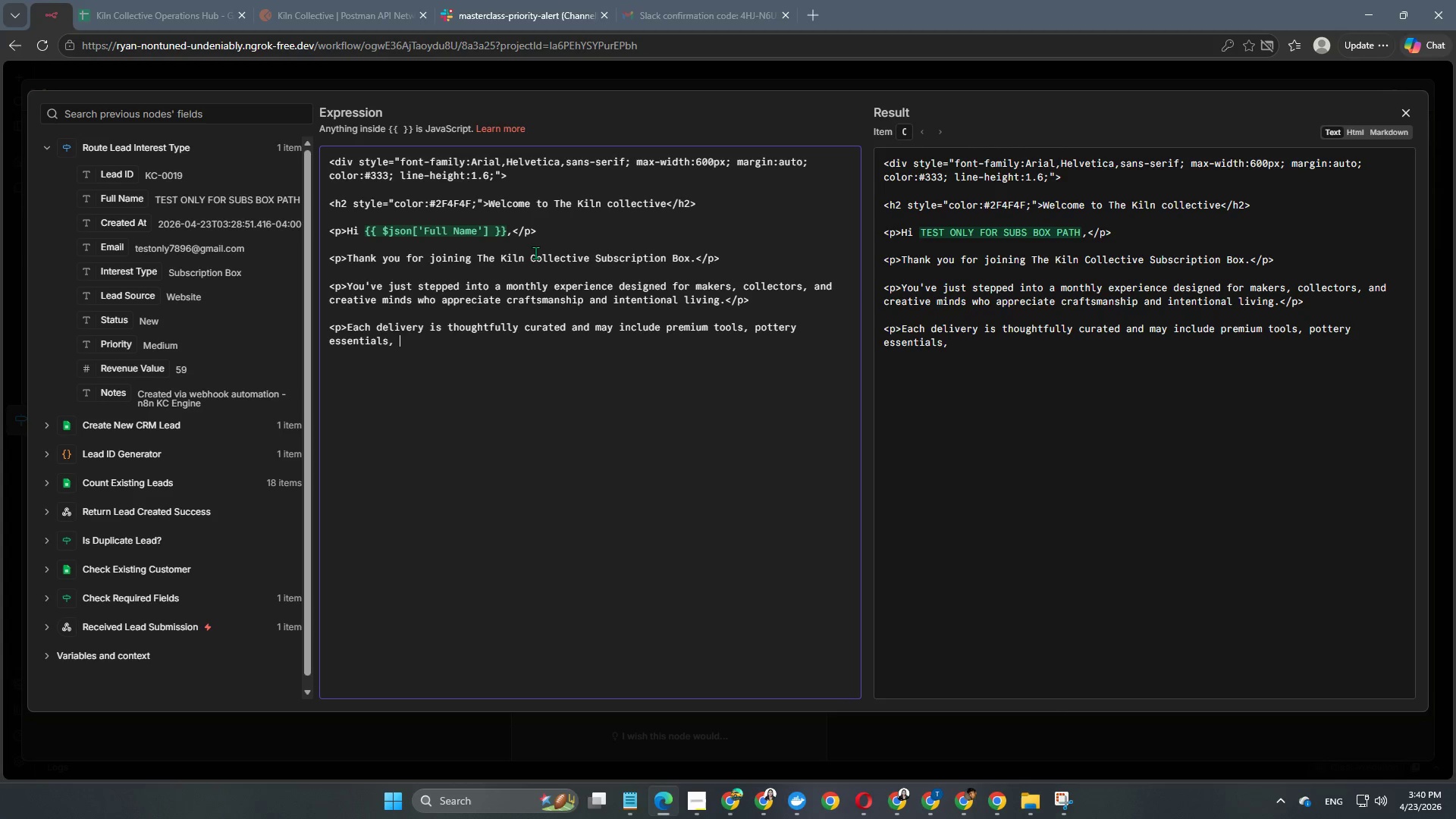 
wait(19.16)
 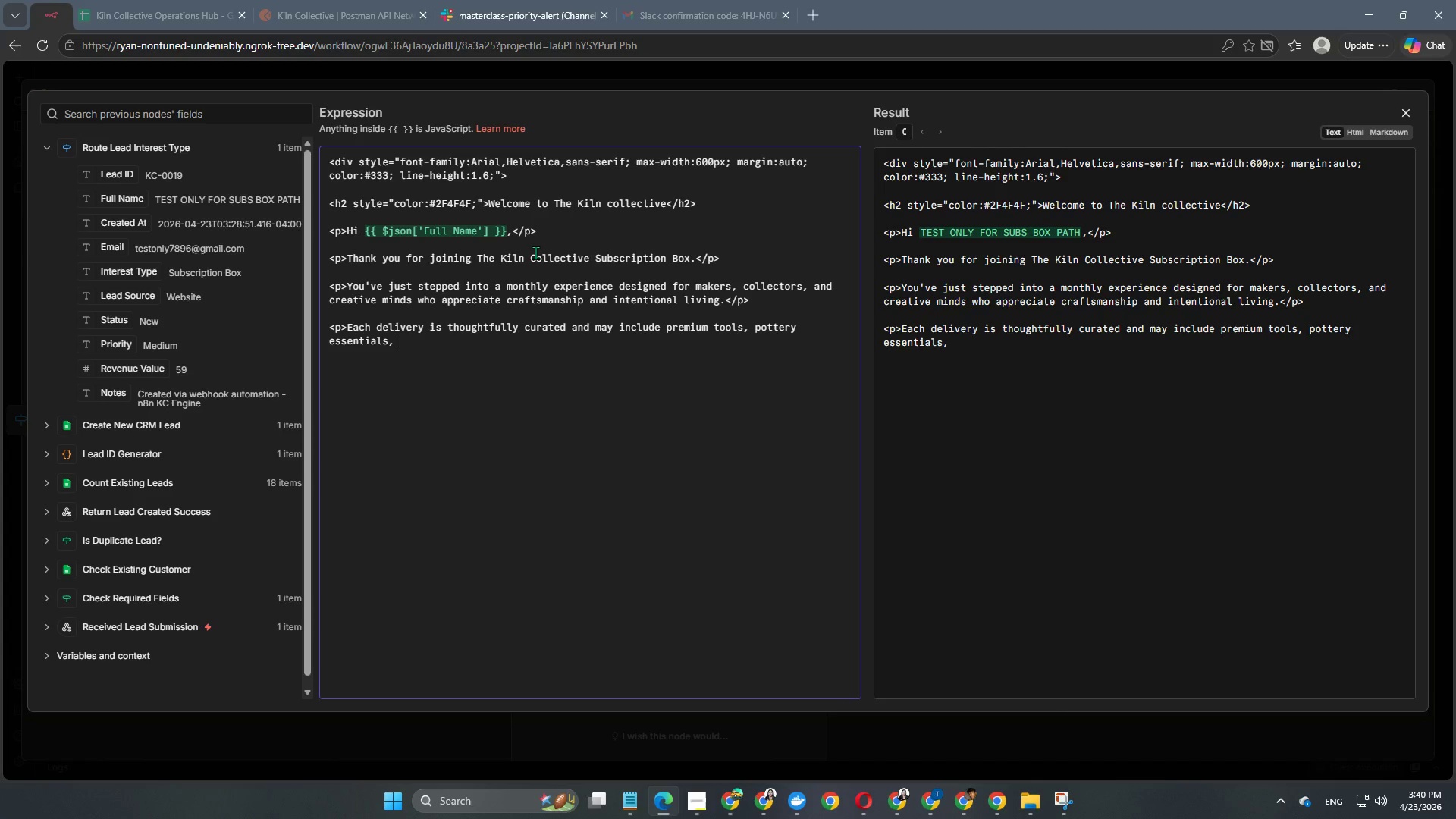 
type(inspiration pieces, and exec)
key(Backspace)
key(Backspace)
type(clud)
key(Backspace)
type(sive studio surprises.</p>)
 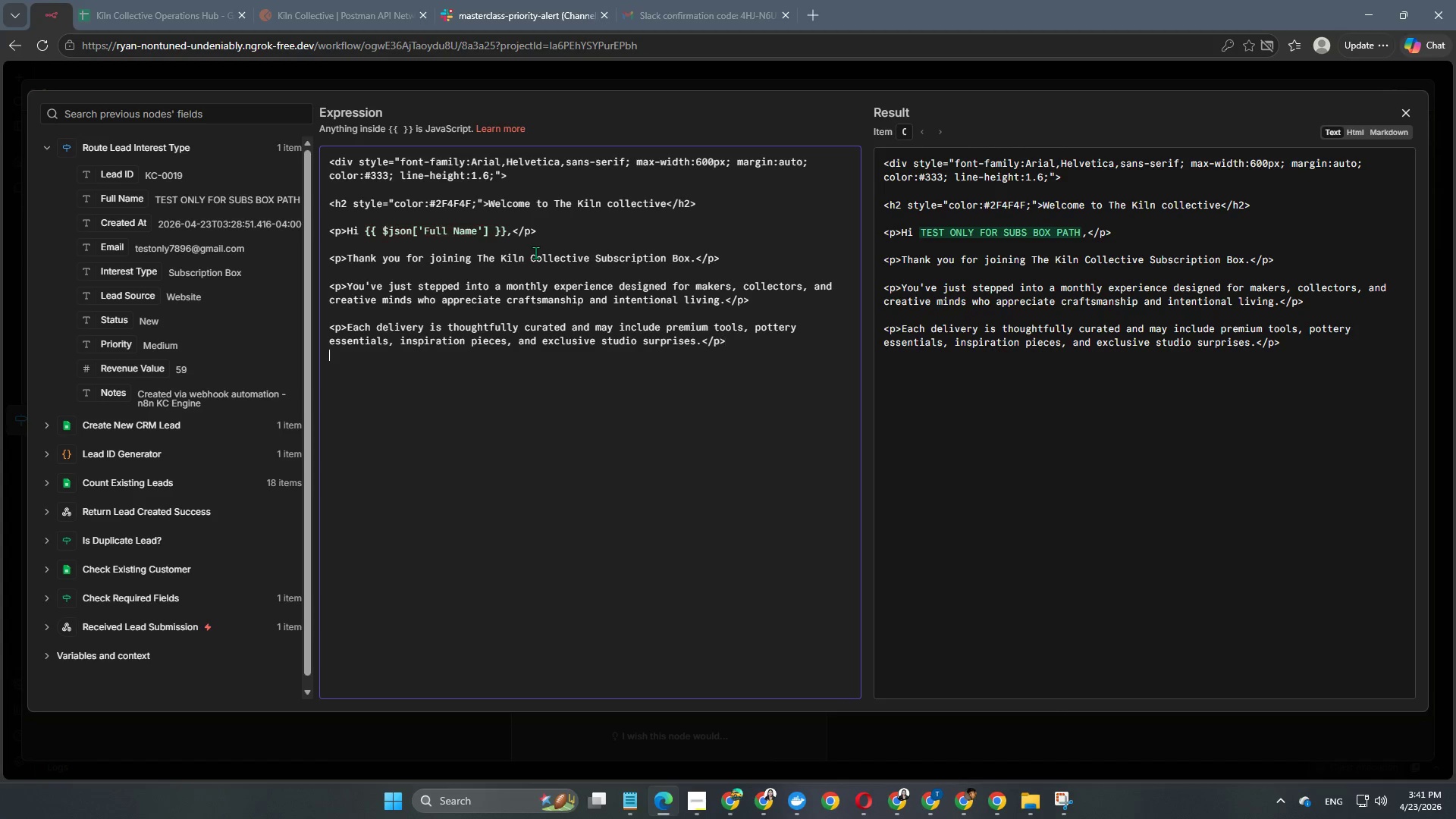 
 